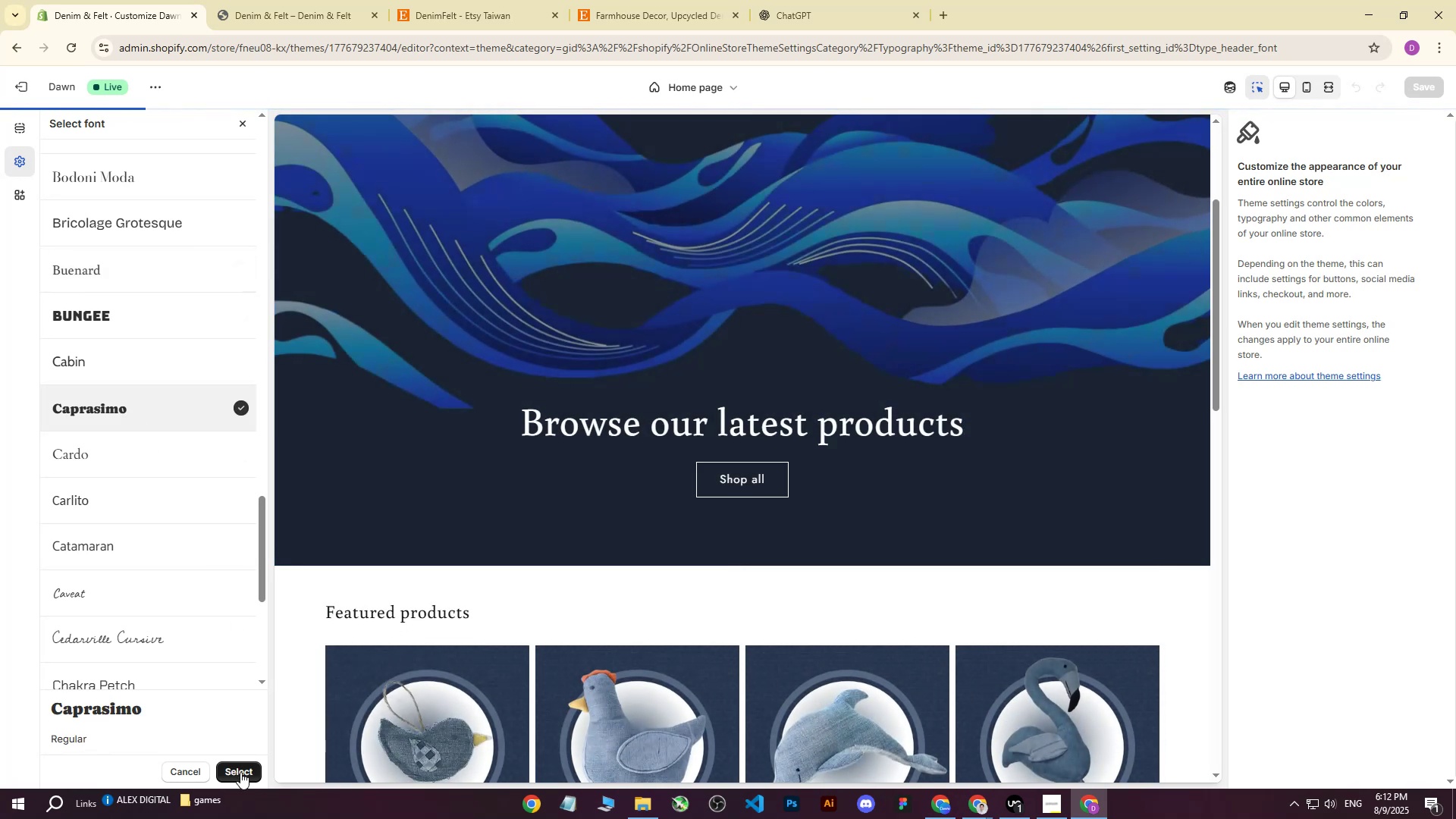 
left_click([240, 772])
 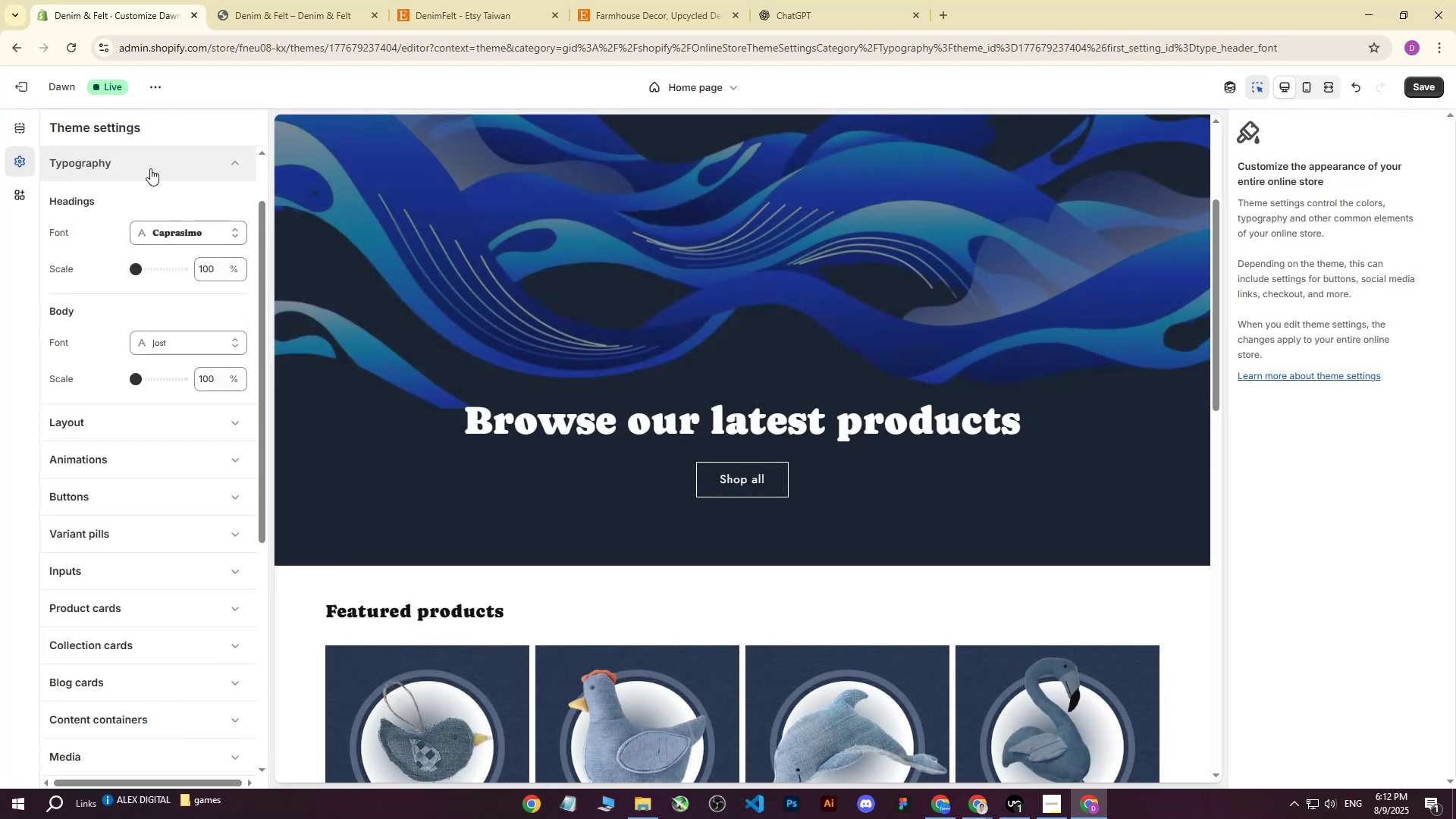 
wait(5.24)
 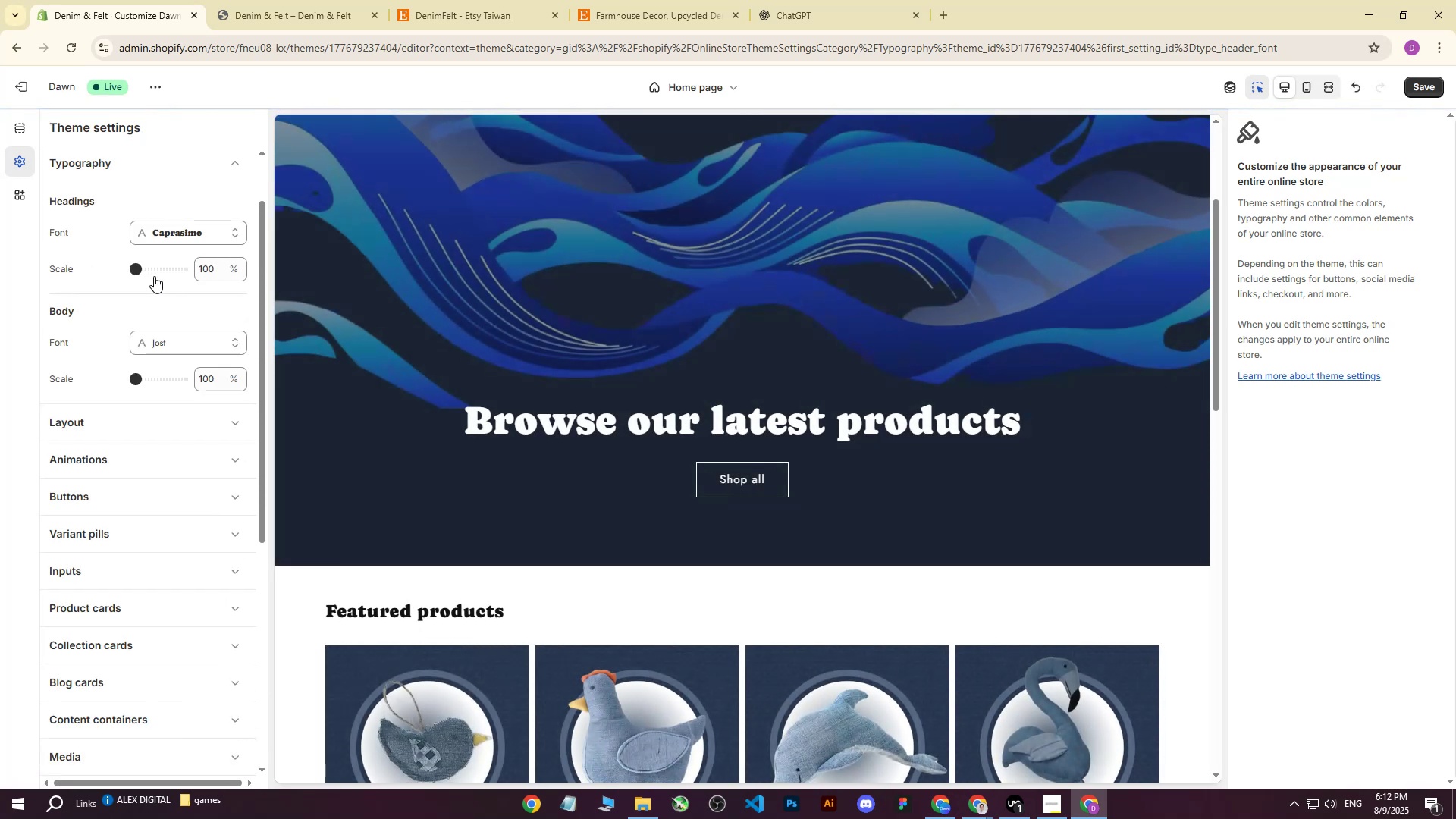 
left_click_drag(start_coordinate=[138, 270], to_coordinate=[180, 274])
 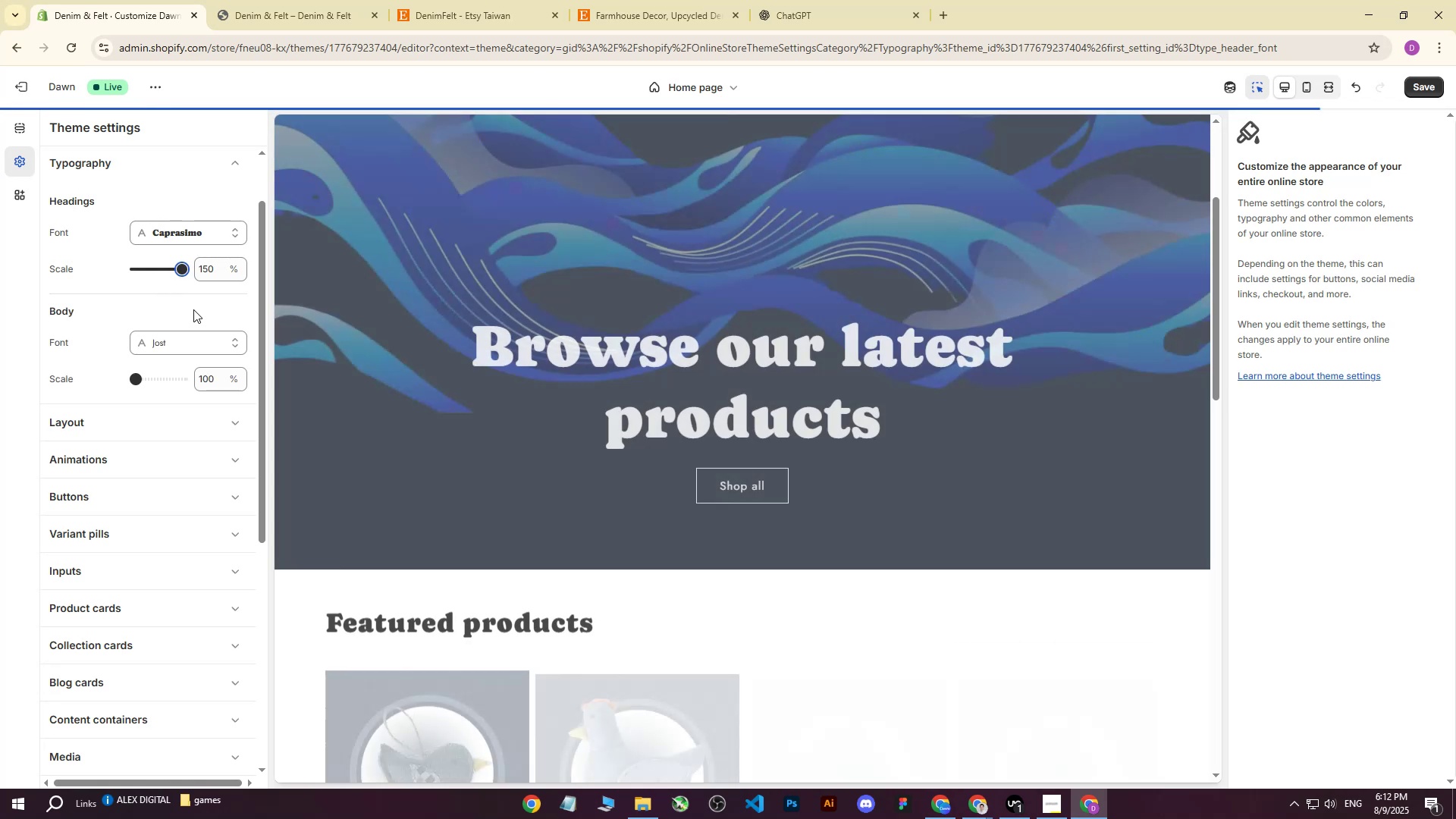 
scroll: coordinate [524, 346], scroll_direction: down, amount: 7.0
 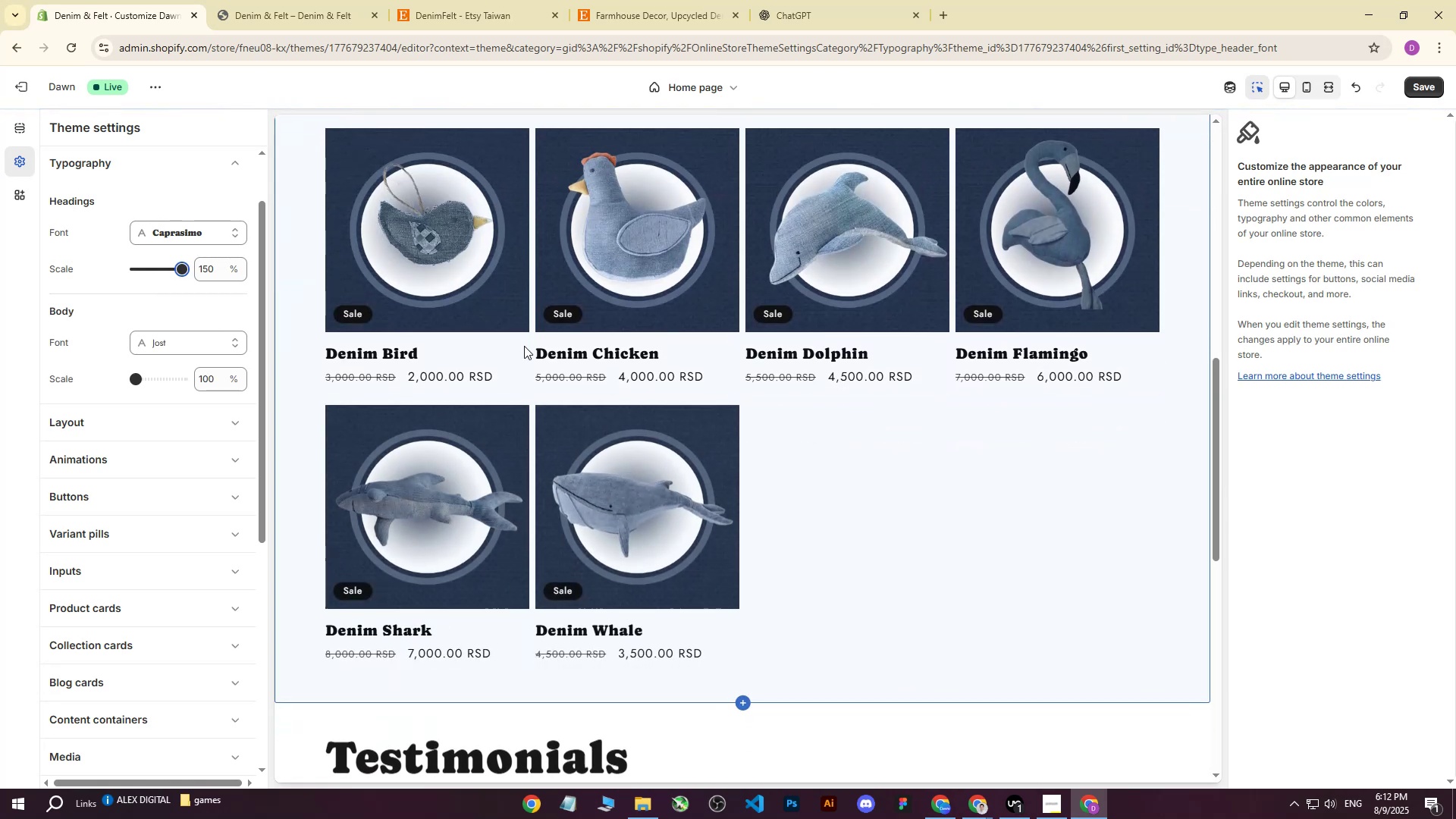 
scroll: coordinate [524, 346], scroll_direction: up, amount: 9.0
 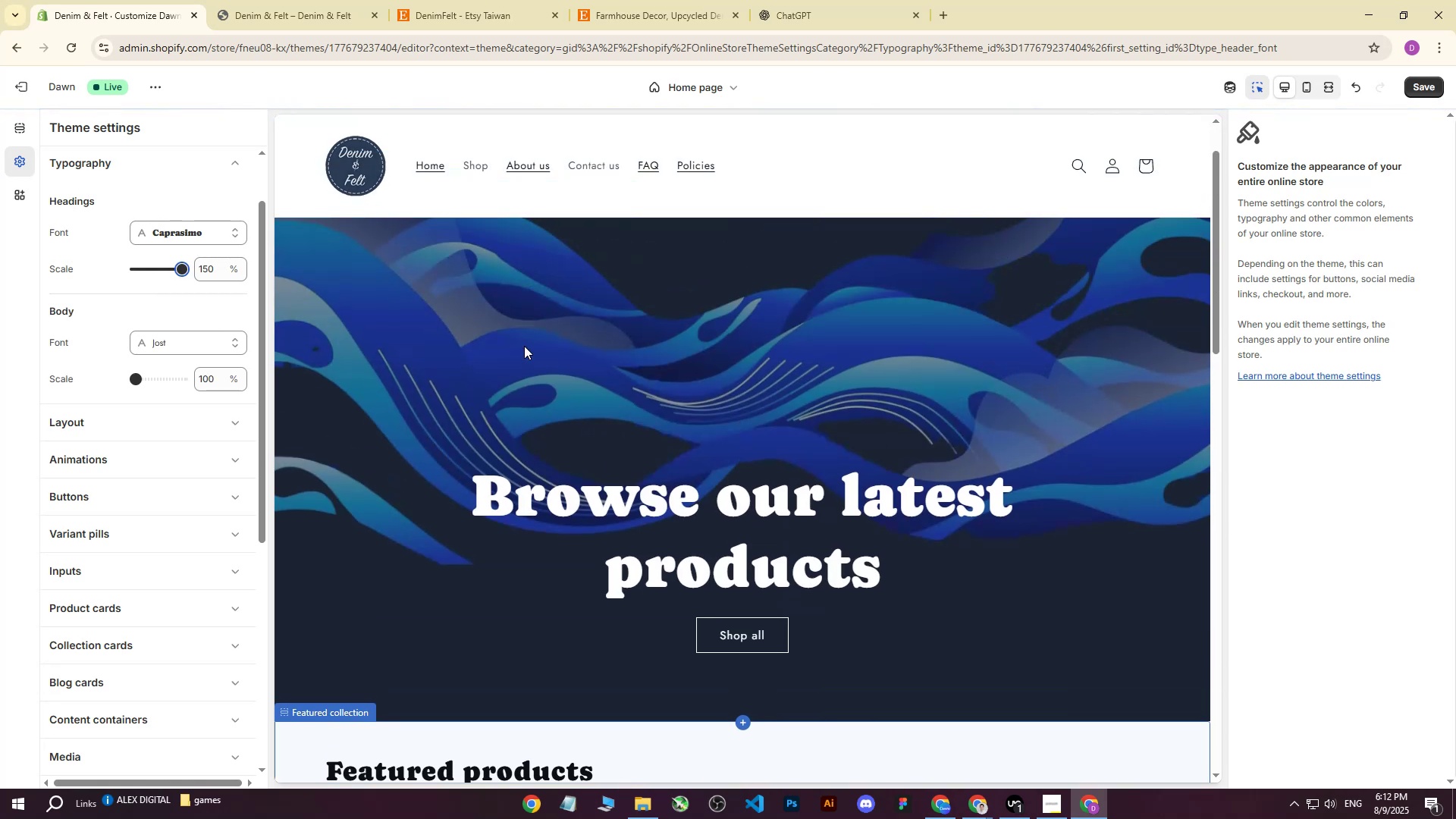 
scroll: coordinate [491, 309], scroll_direction: down, amount: 15.0
 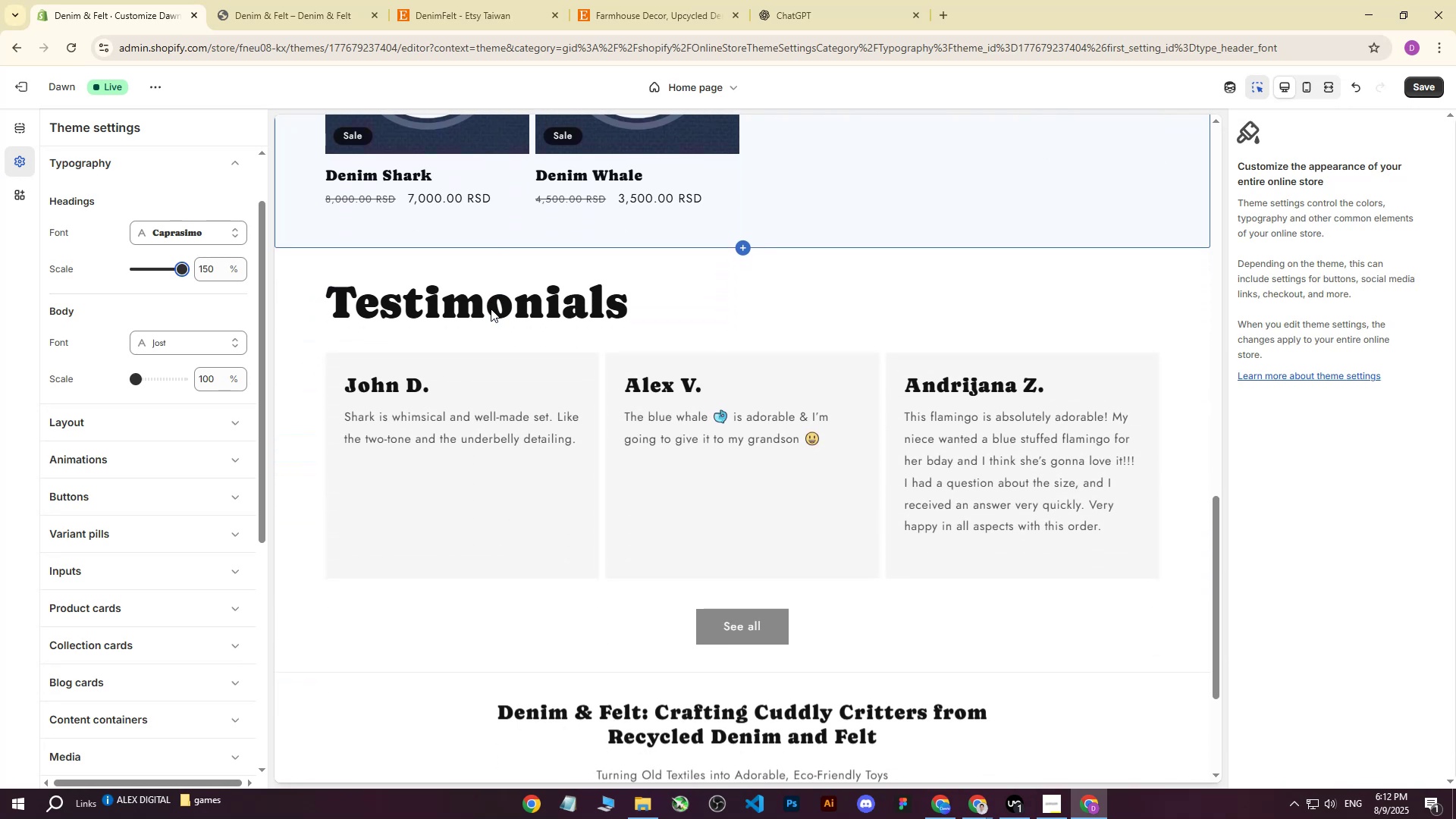 
scroll: coordinate [491, 309], scroll_direction: up, amount: 16.0
 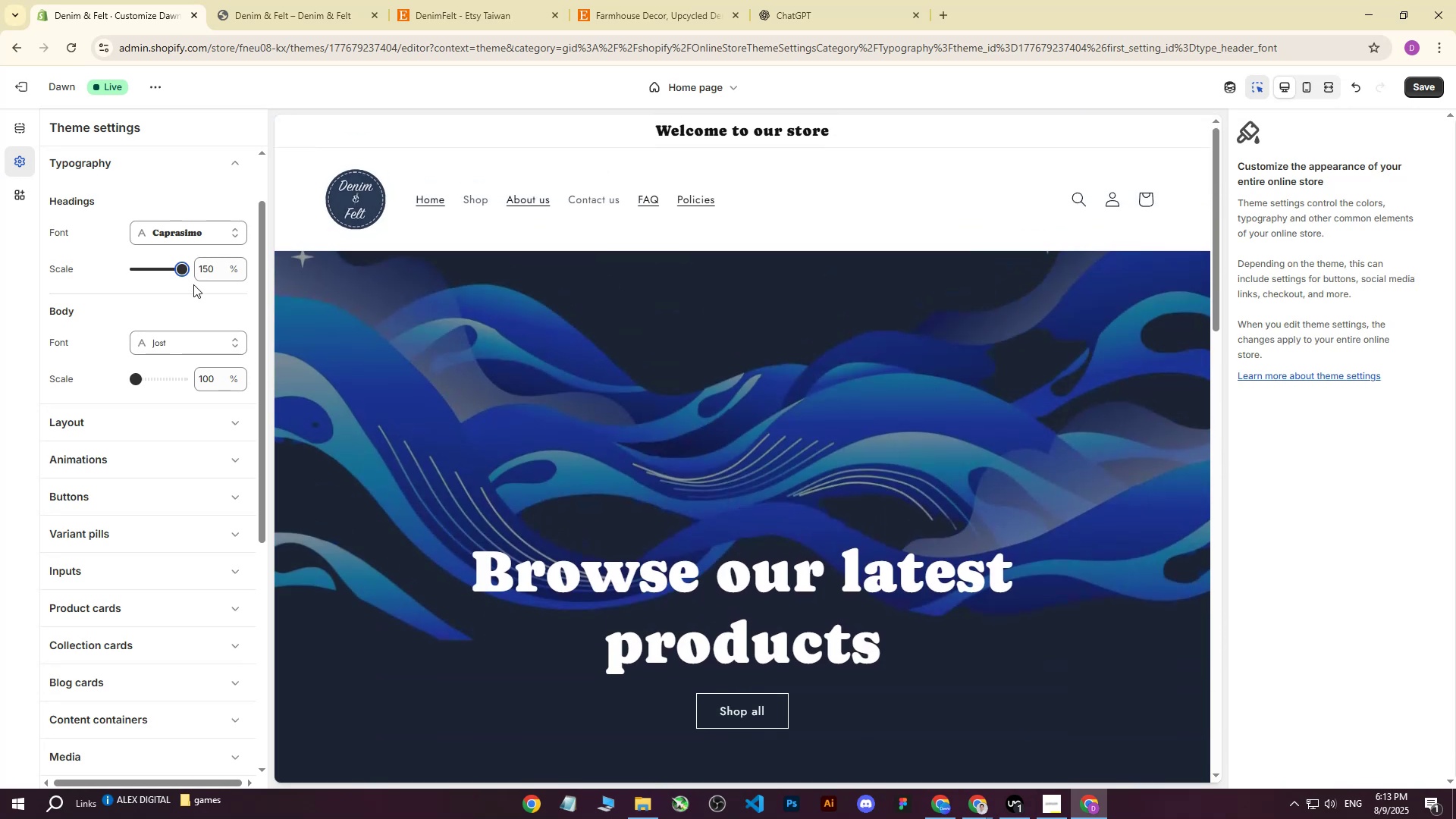 
left_click_drag(start_coordinate=[180, 272], to_coordinate=[170, 271])
 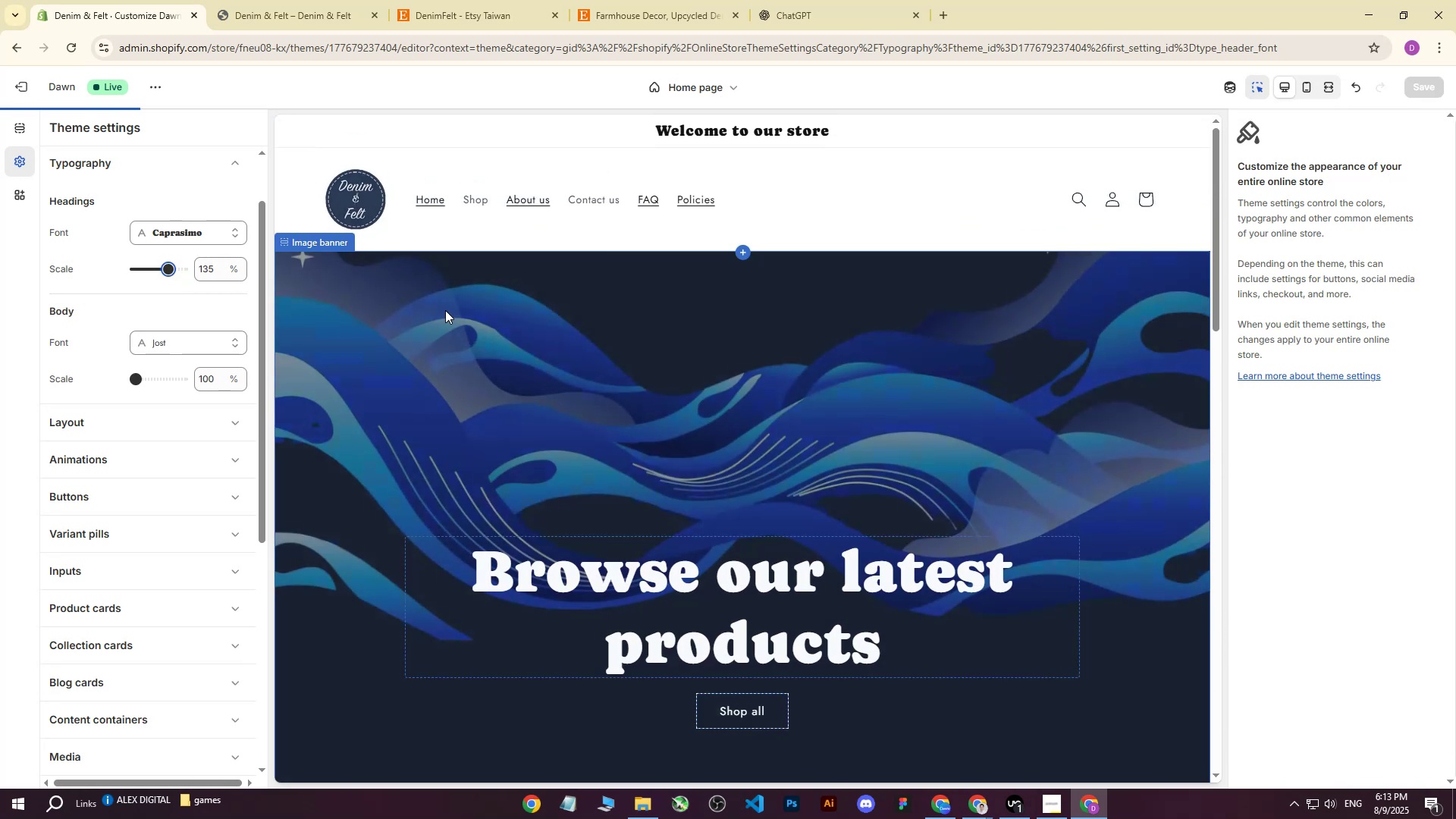 
scroll: coordinate [447, 310], scroll_direction: down, amount: 7.0
 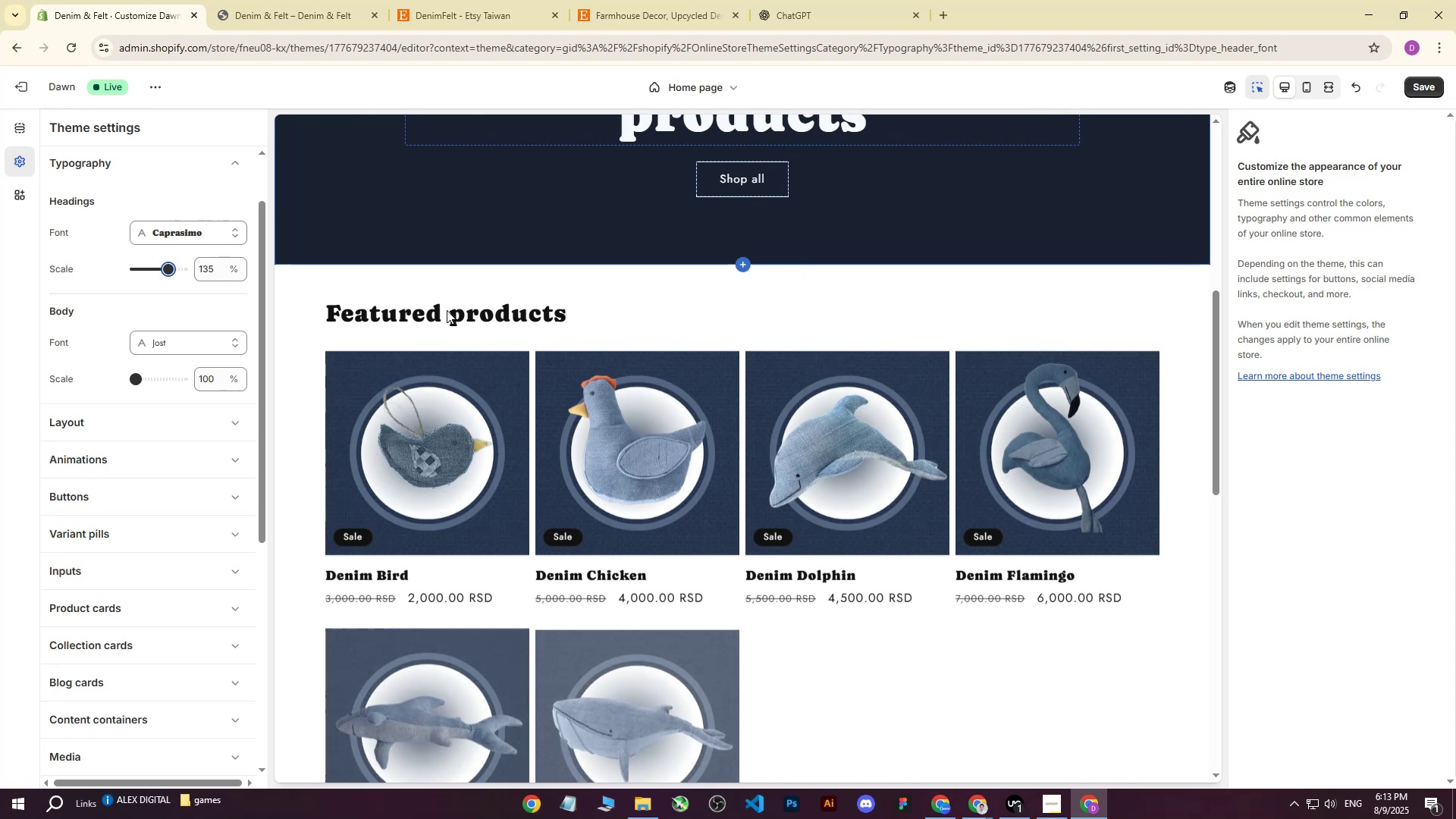 
scroll: coordinate [447, 310], scroll_direction: up, amount: 3.0
 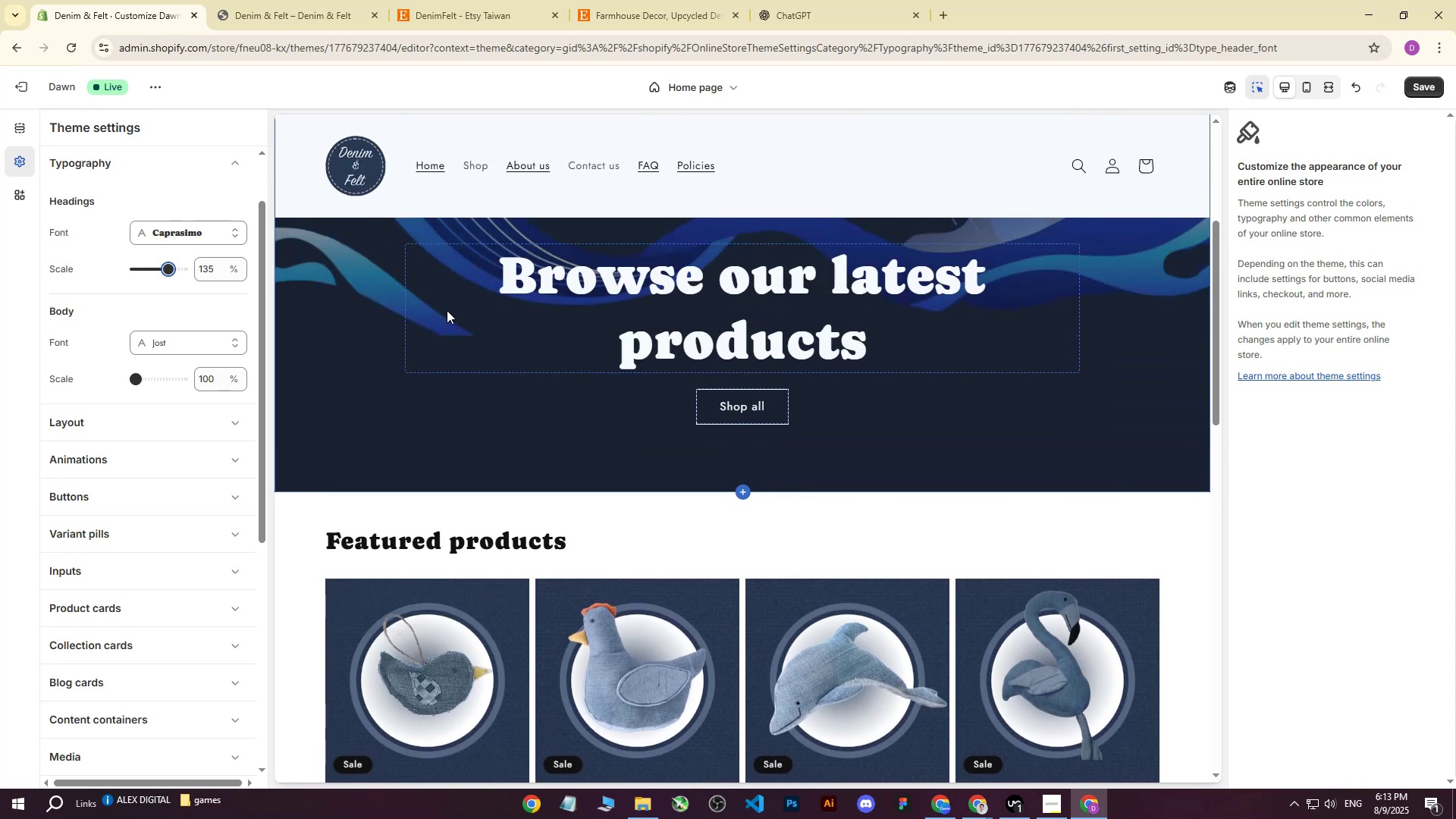 
scroll: coordinate [447, 310], scroll_direction: down, amount: 6.0
 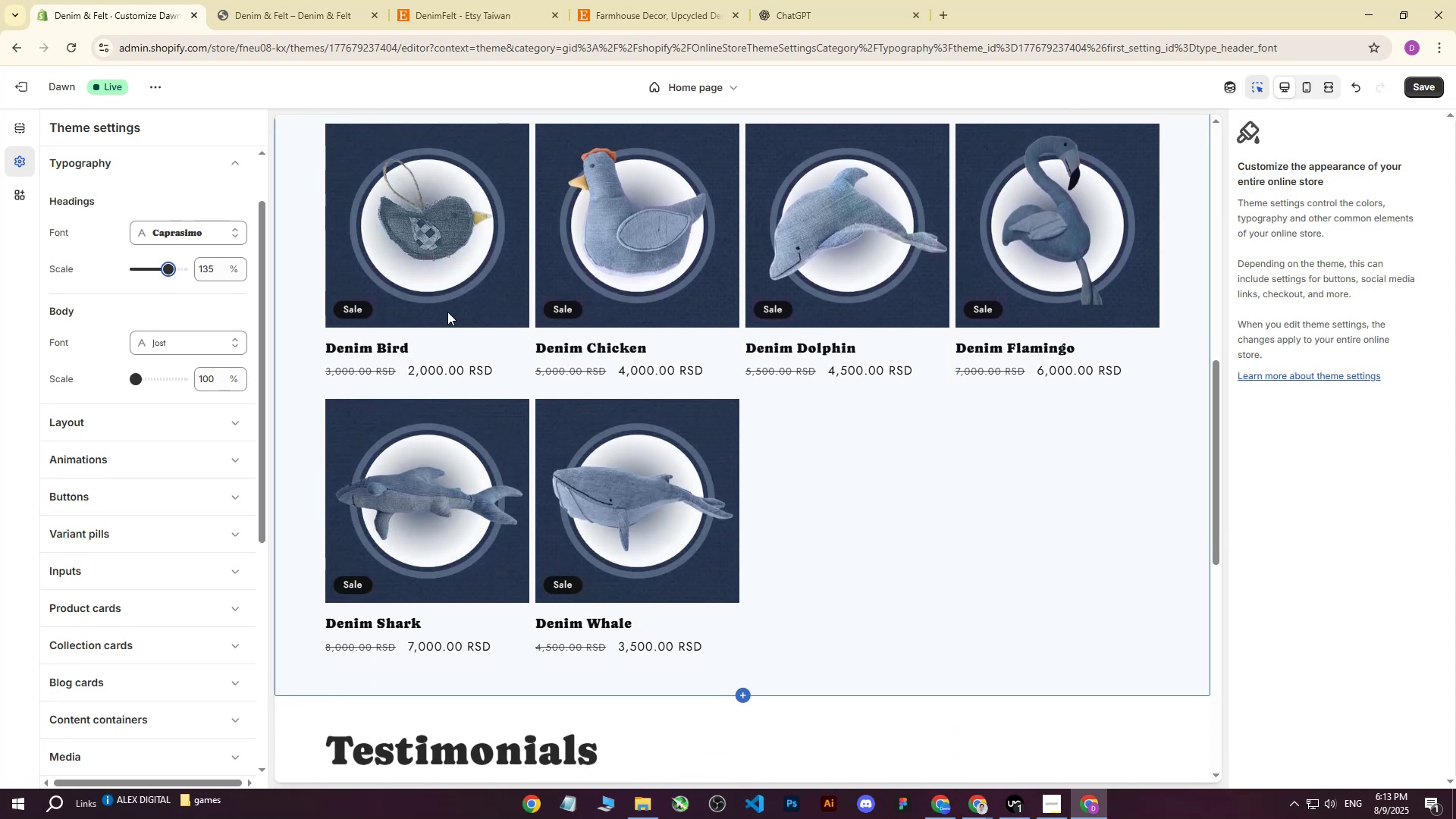 
scroll: coordinate [447, 312], scroll_direction: up, amount: 2.0
 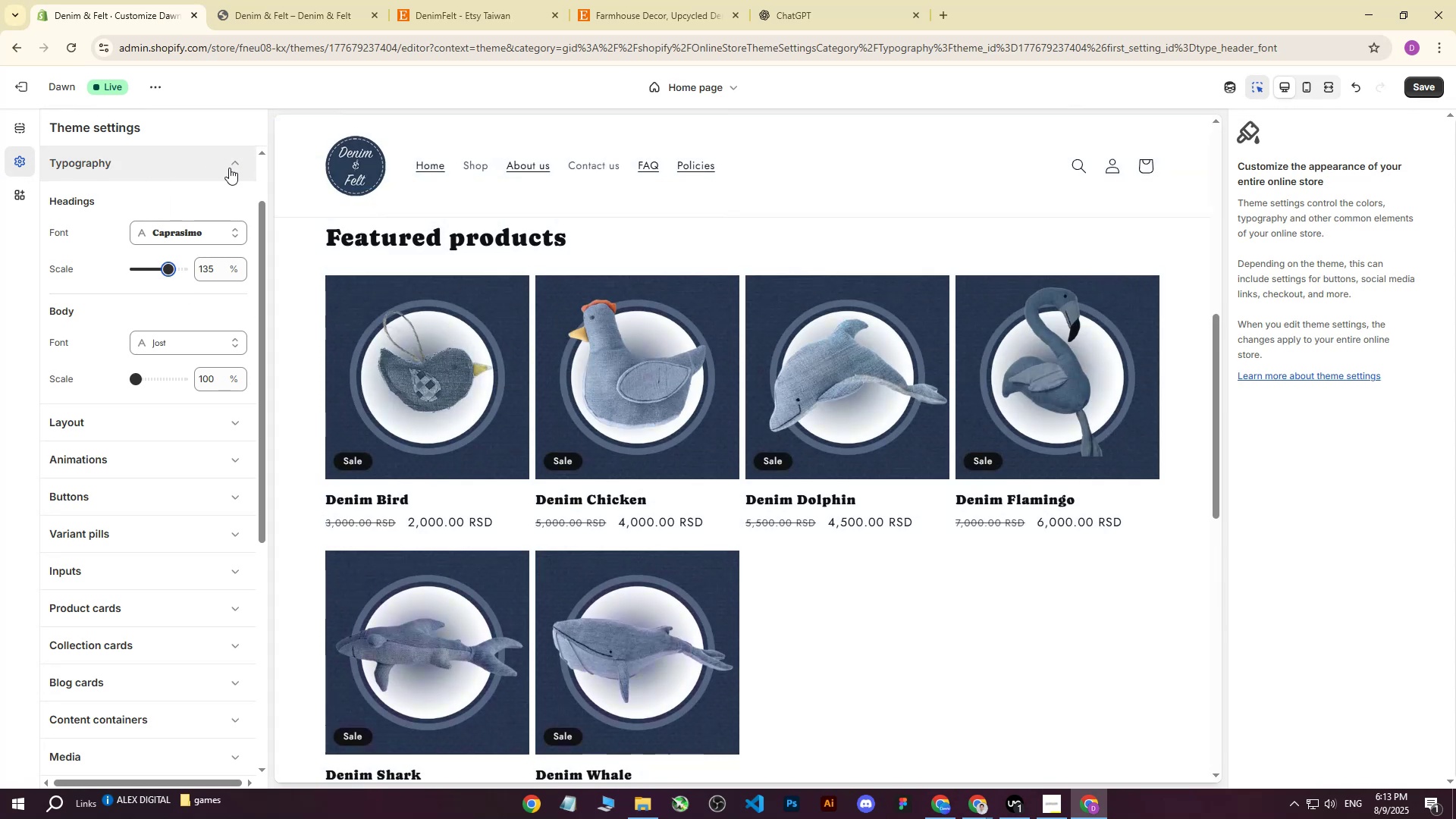 
left_click([234, 168])
 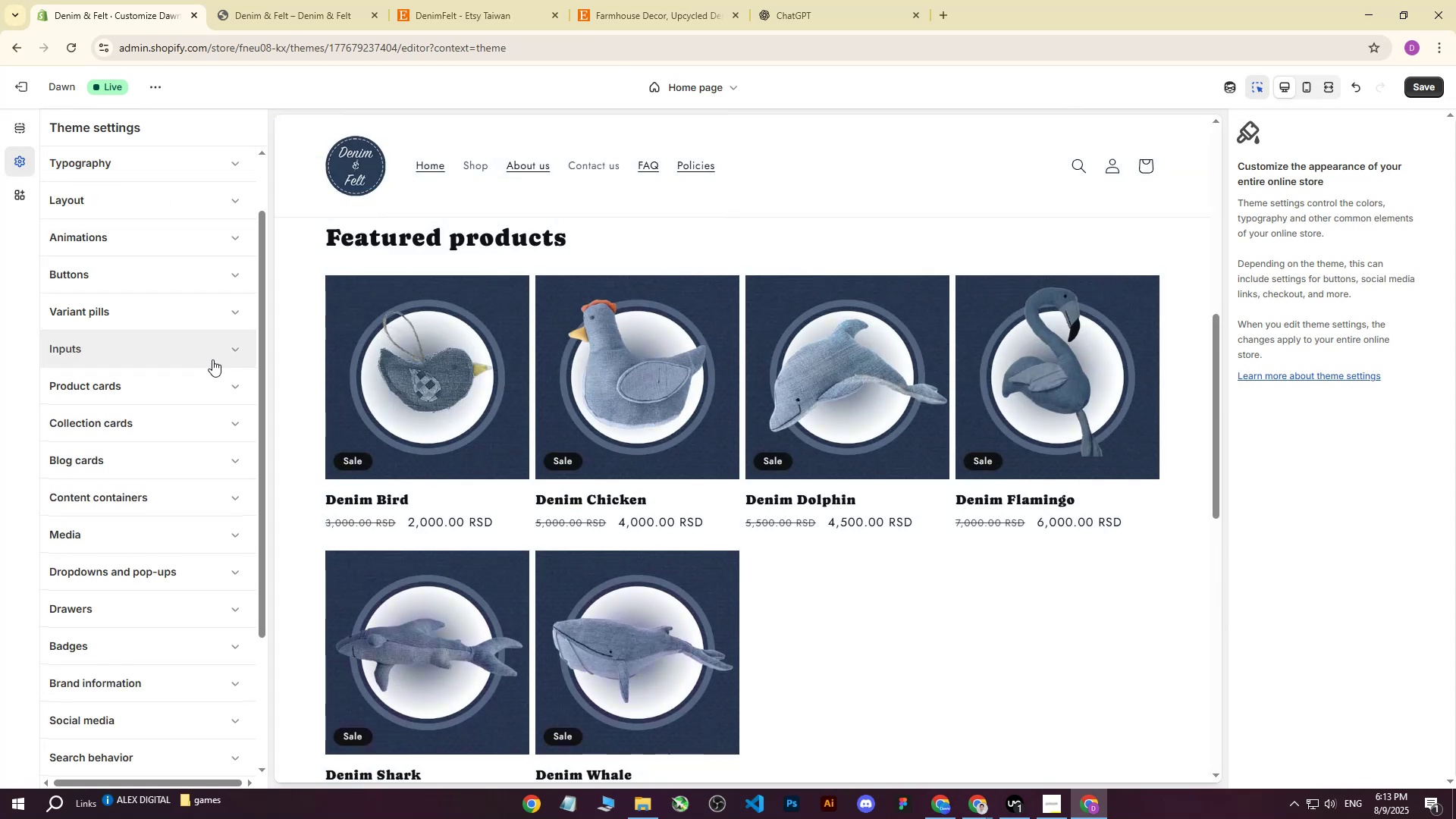 
scroll: coordinate [362, 394], scroll_direction: up, amount: 5.0
 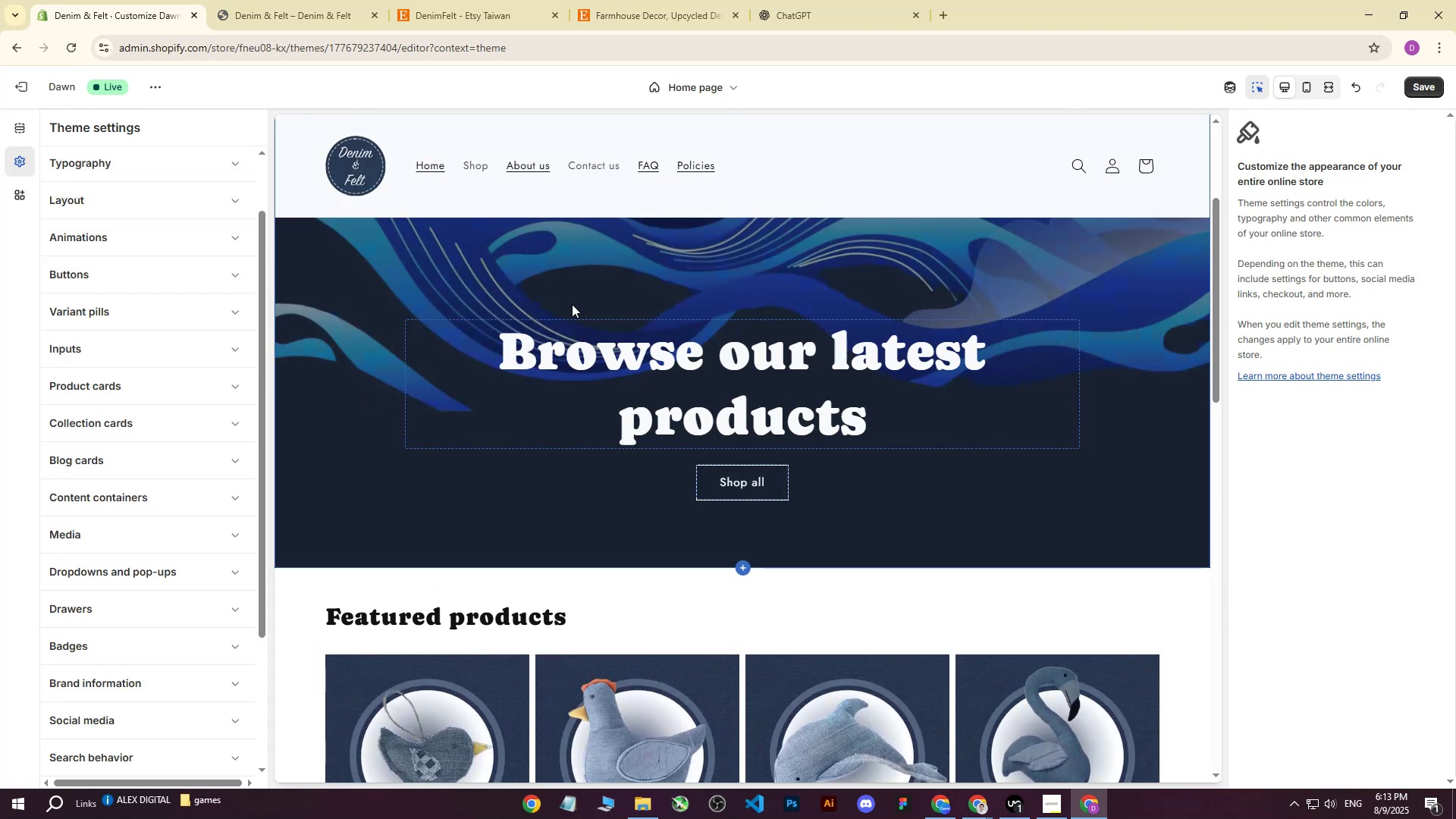 
left_click([570, 335])
 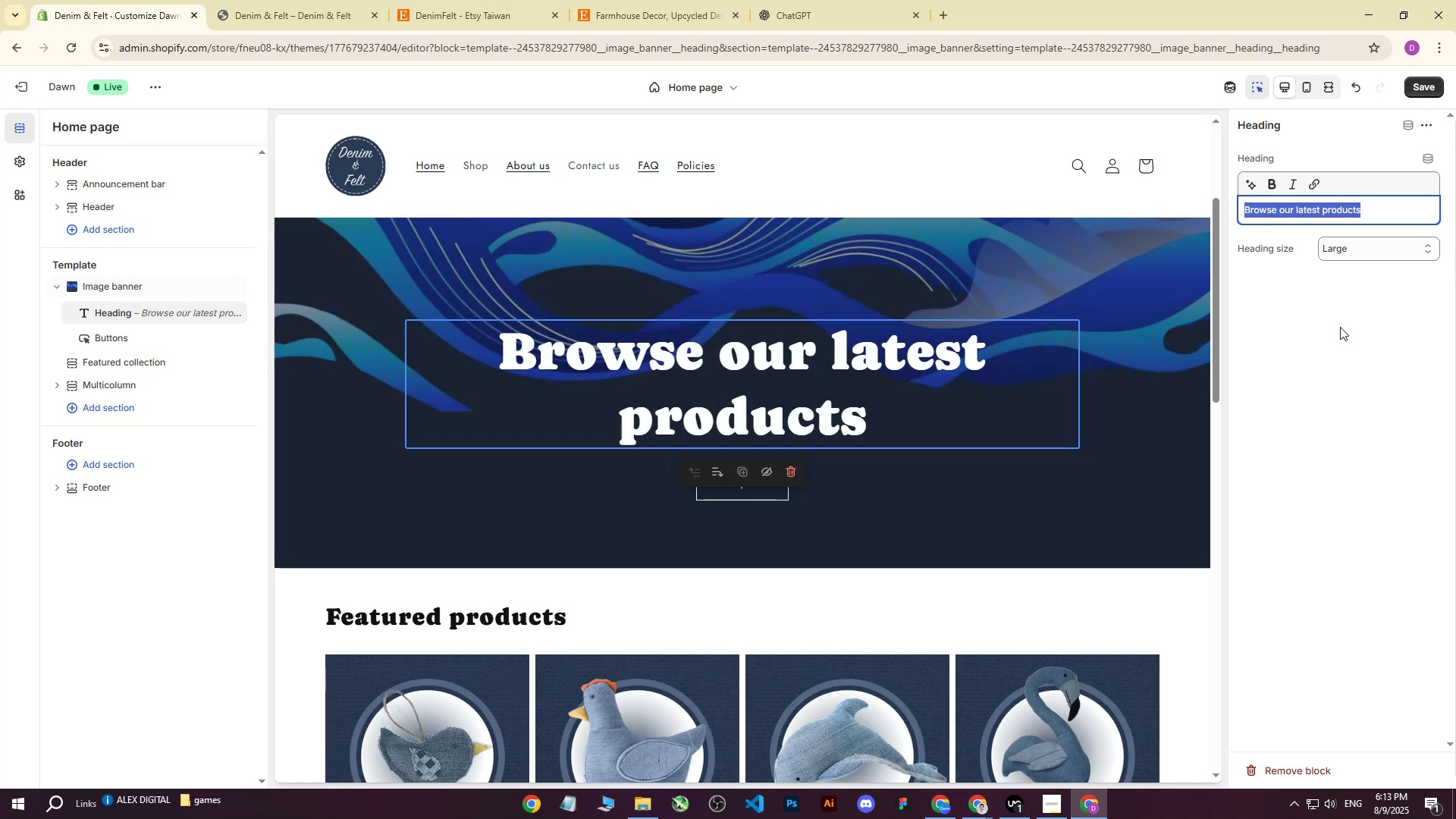 
left_click([1359, 243])
 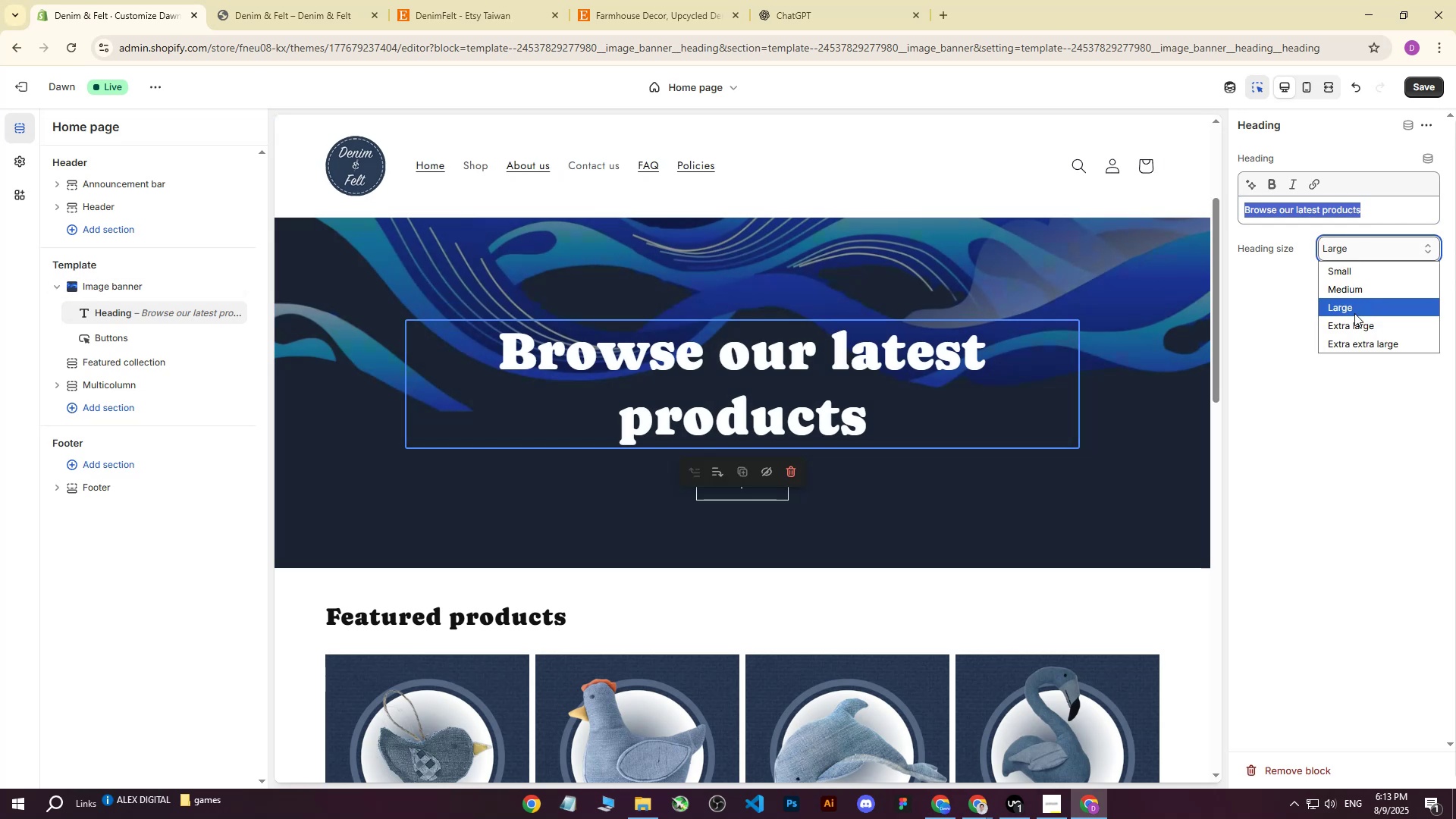 
left_click([1350, 343])
 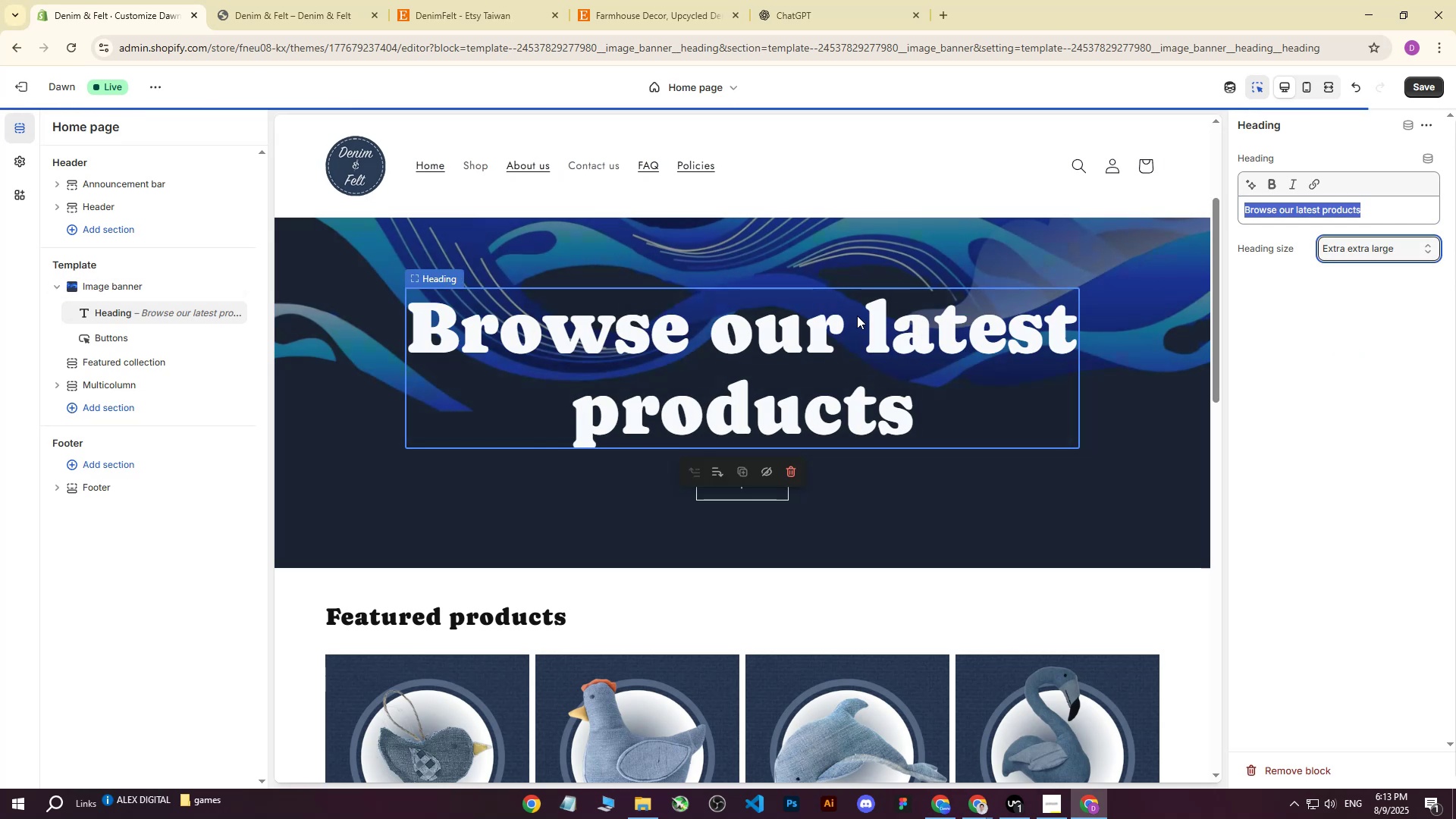 
scroll: coordinate [944, 329], scroll_direction: up, amount: 4.0
 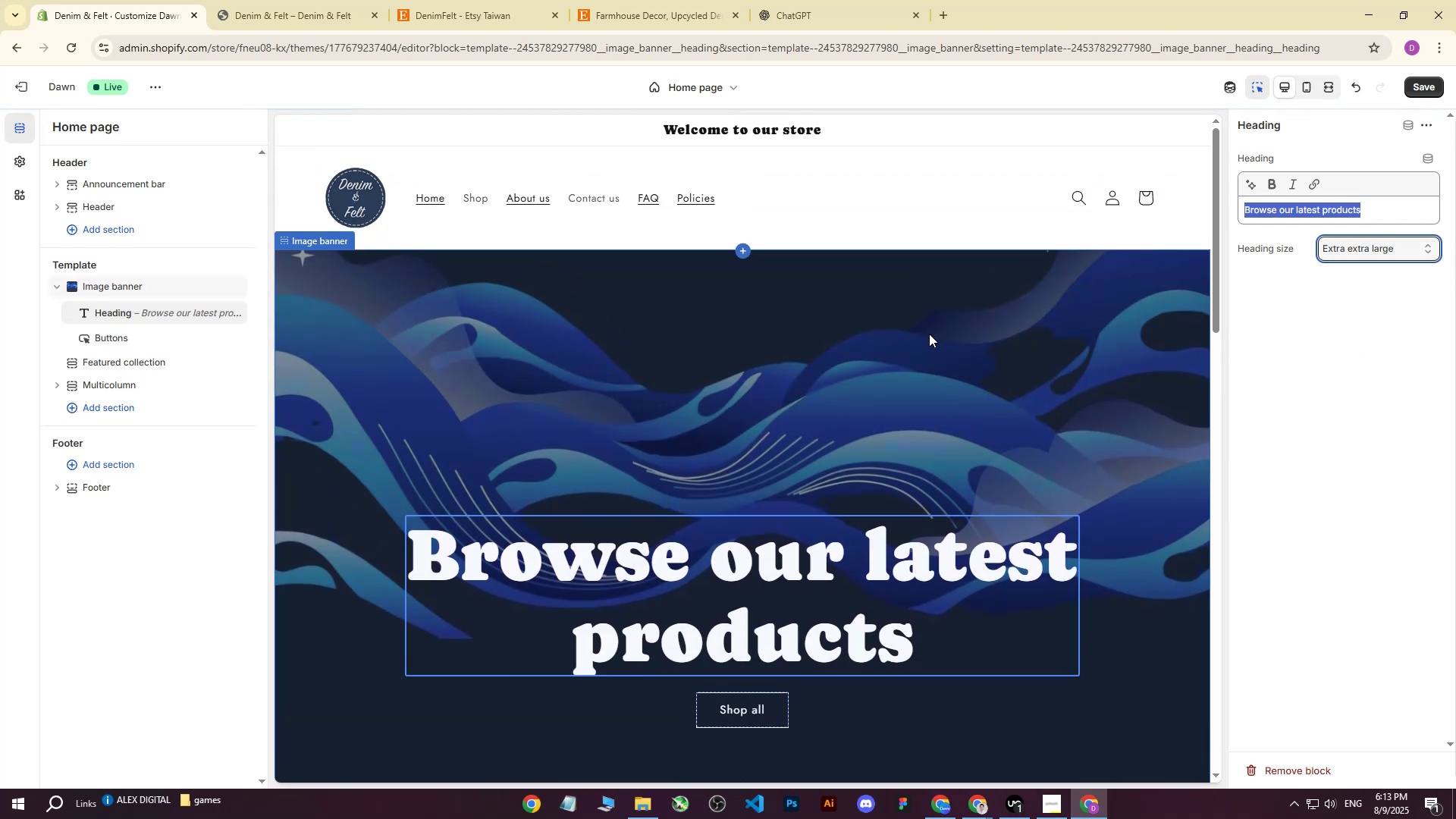 
scroll: coordinate [929, 334], scroll_direction: down, amount: 2.0
 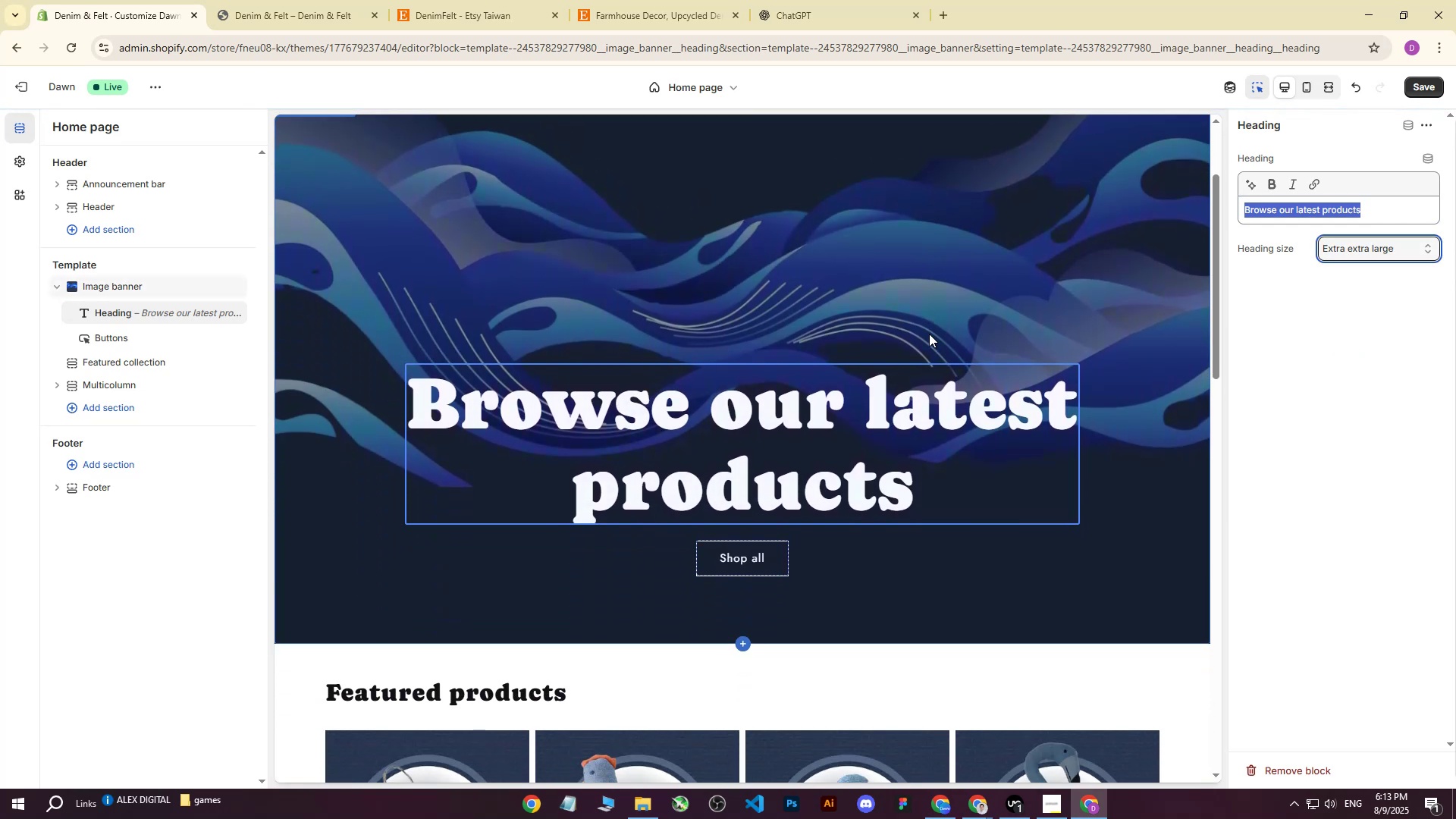 
scroll: coordinate [921, 337], scroll_direction: up, amount: 1.0
 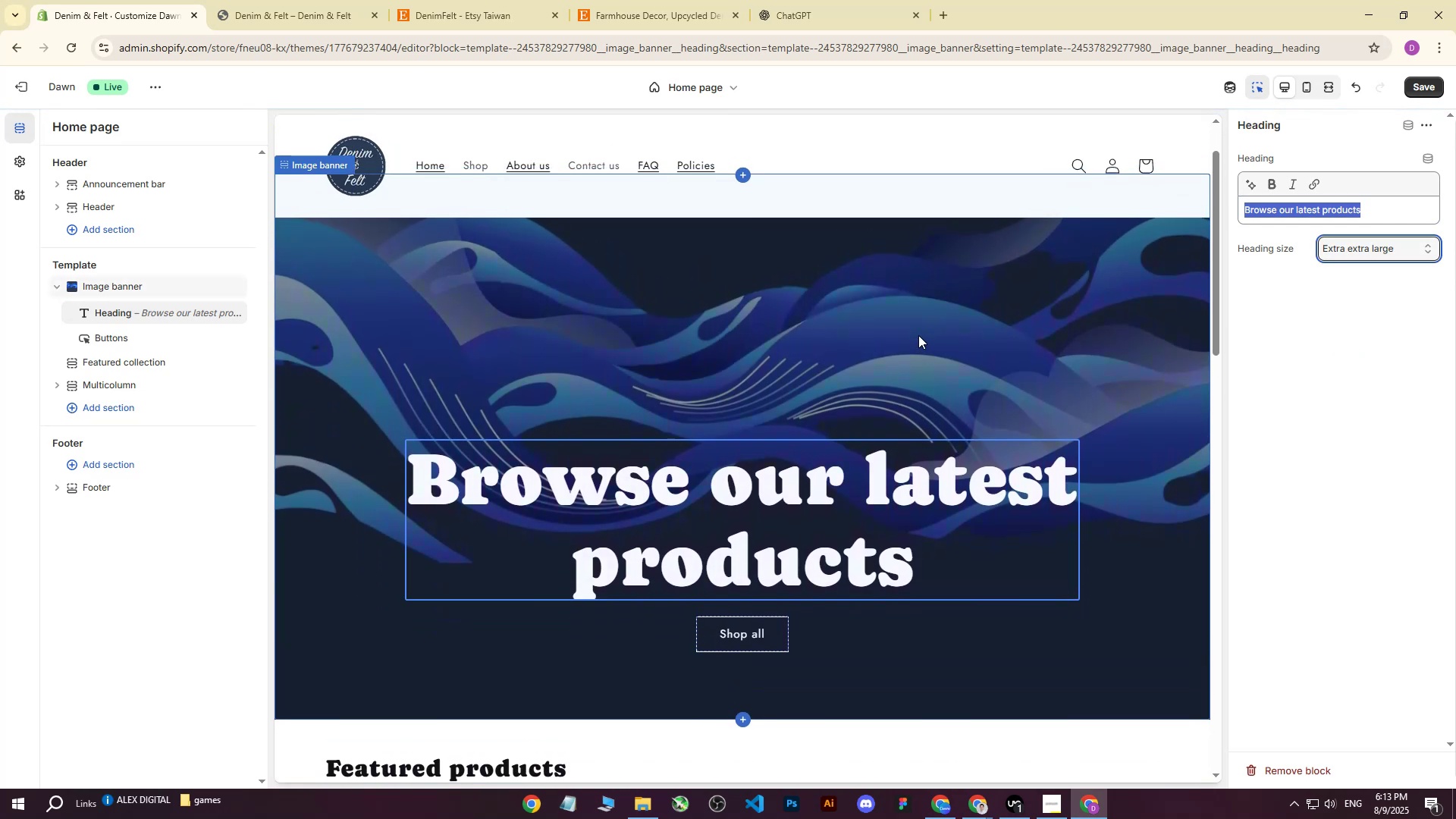 
scroll: coordinate [917, 337], scroll_direction: down, amount: 6.0
 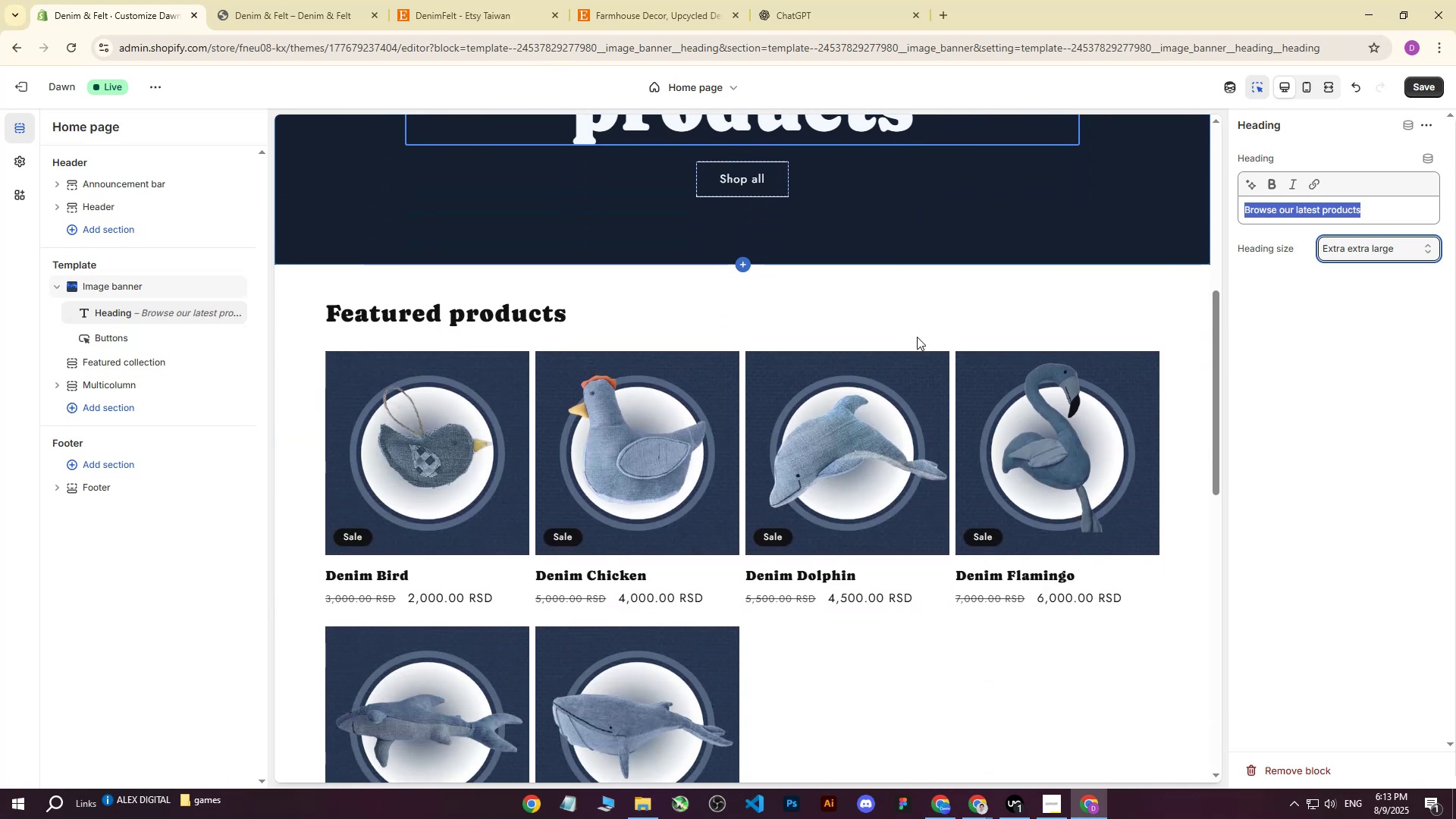 
scroll: coordinate [915, 339], scroll_direction: none, amount: 0.0
 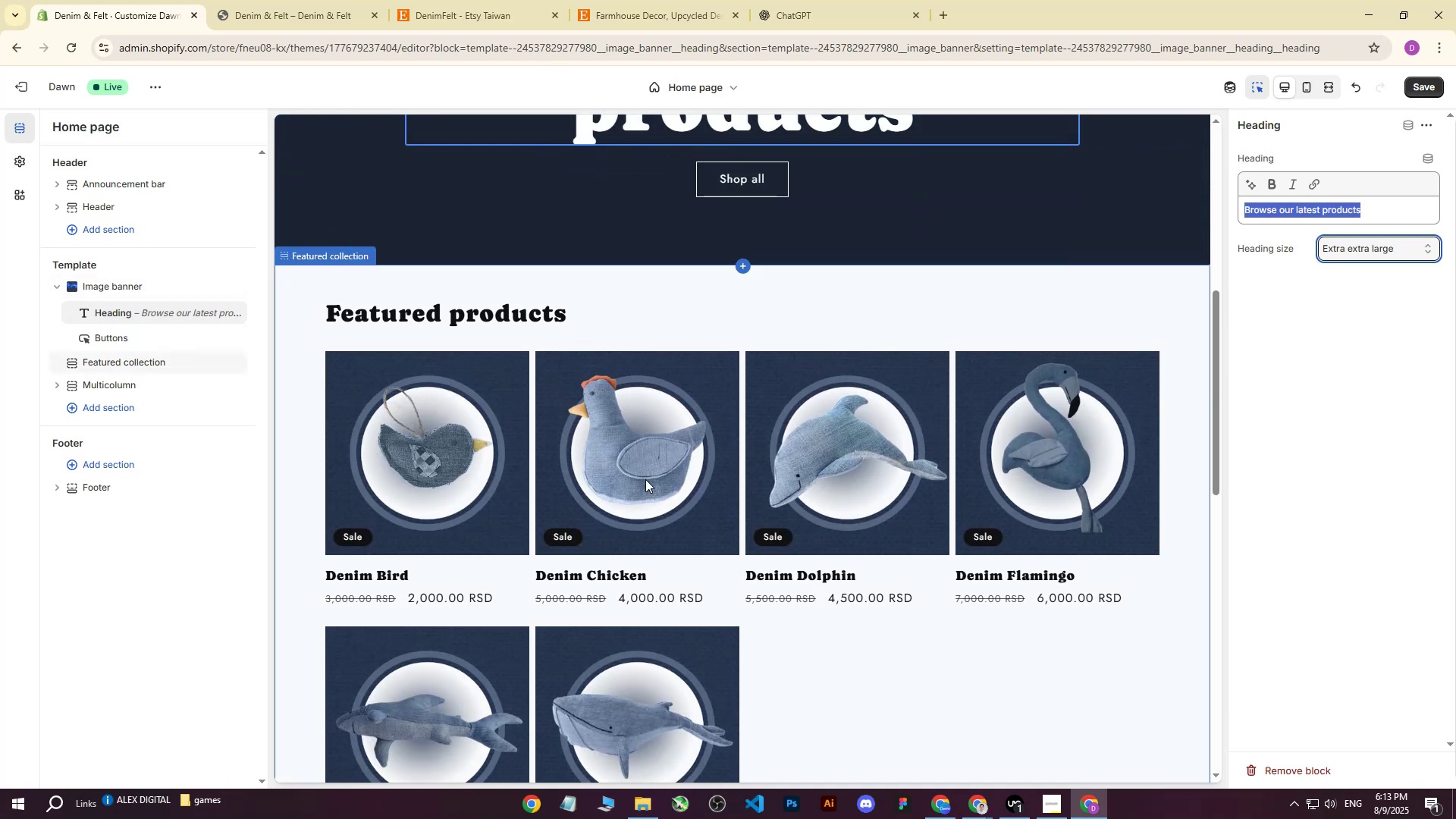 
scroll: coordinate [427, 481], scroll_direction: down, amount: 3.0
 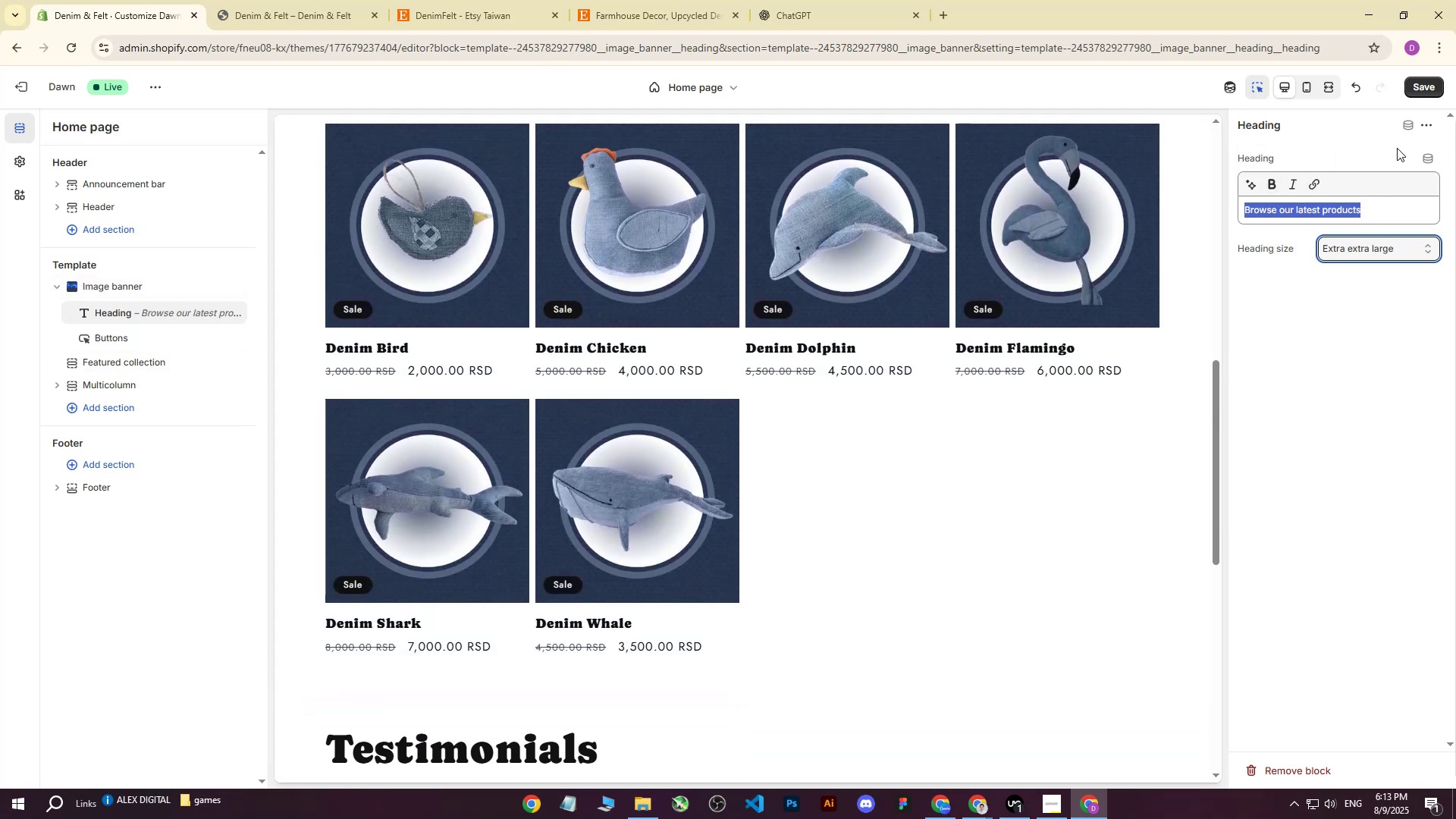 
left_click([1420, 93])
 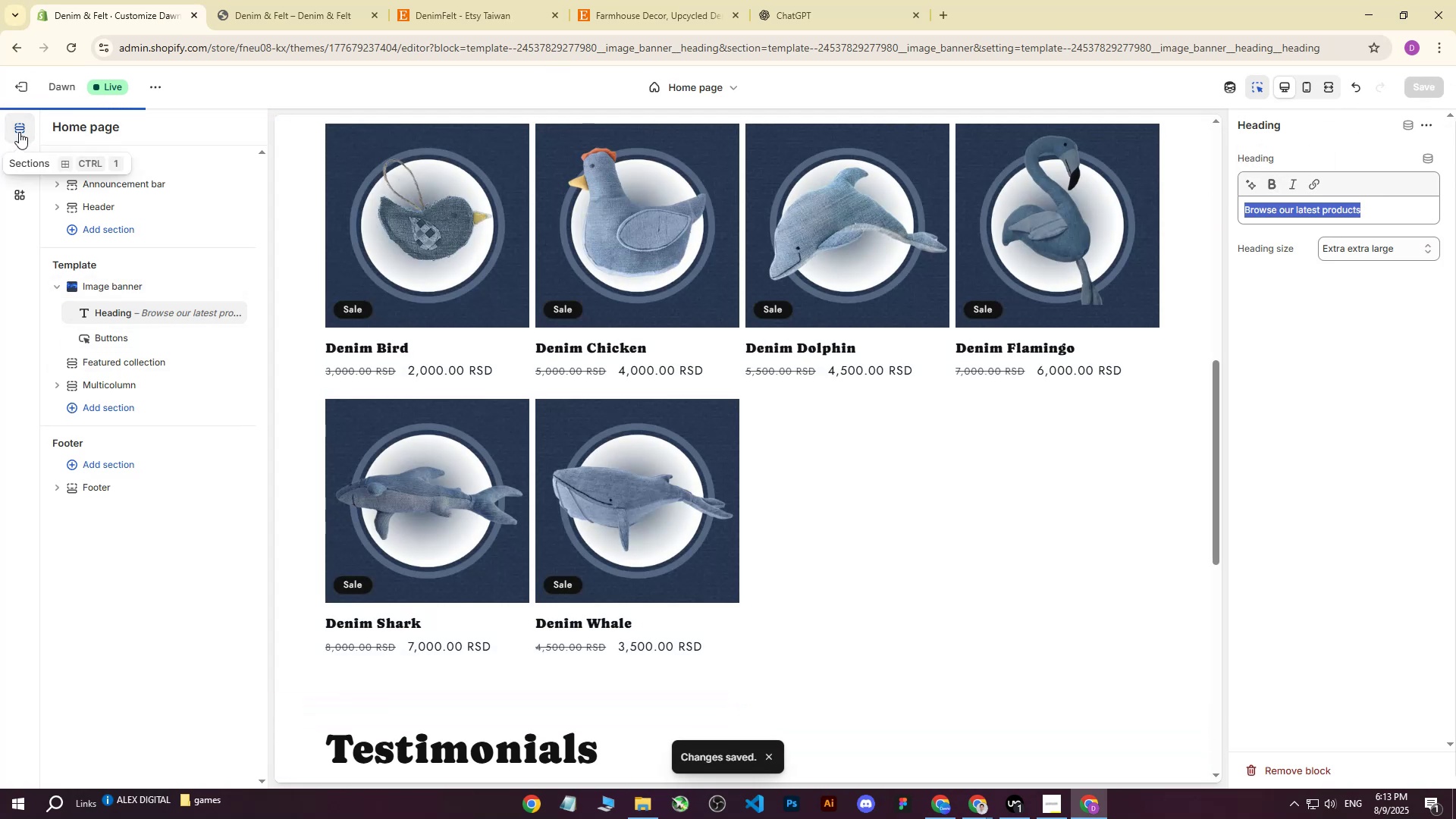 
left_click([24, 88])
 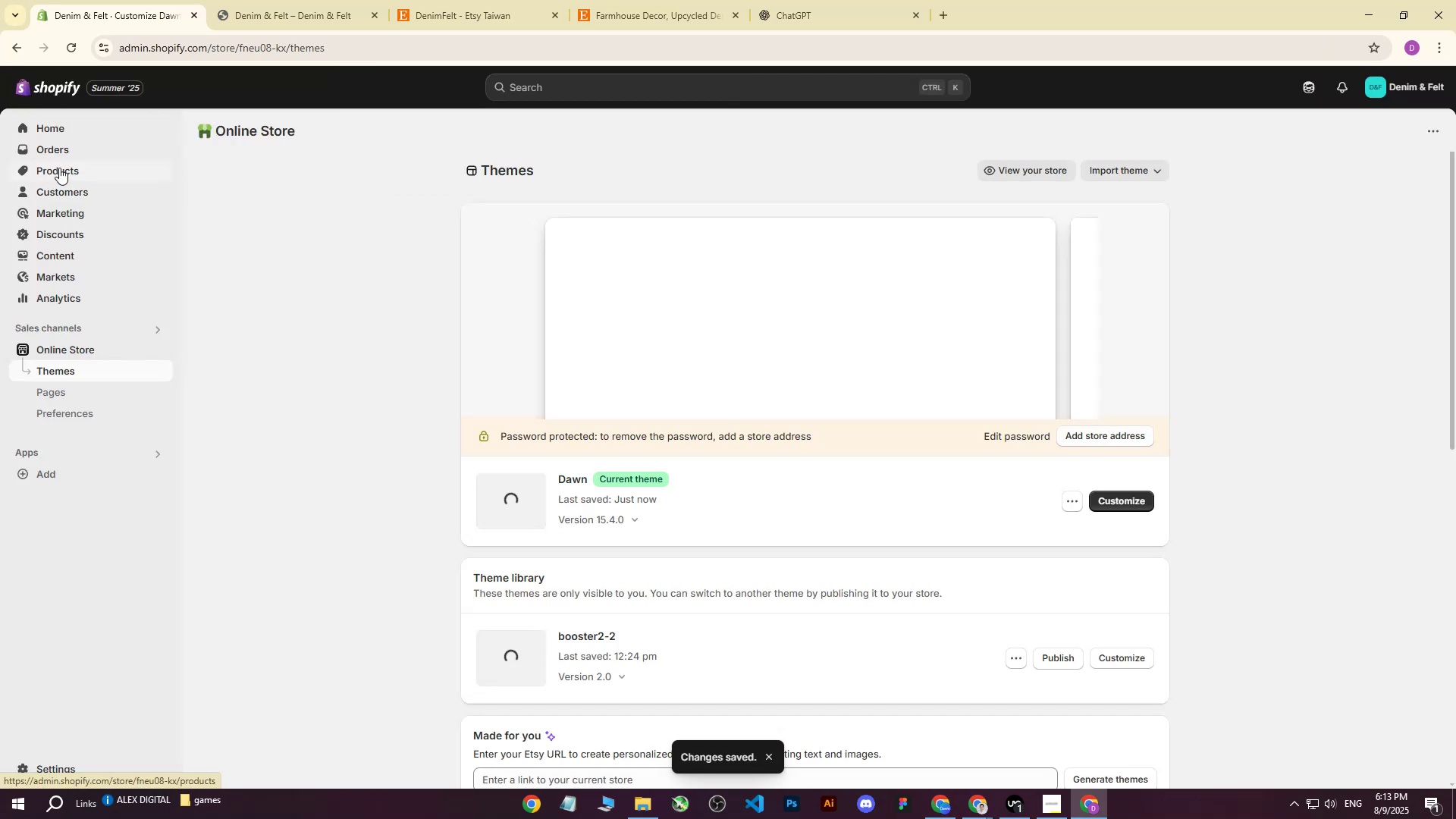 
left_click([58, 168])
 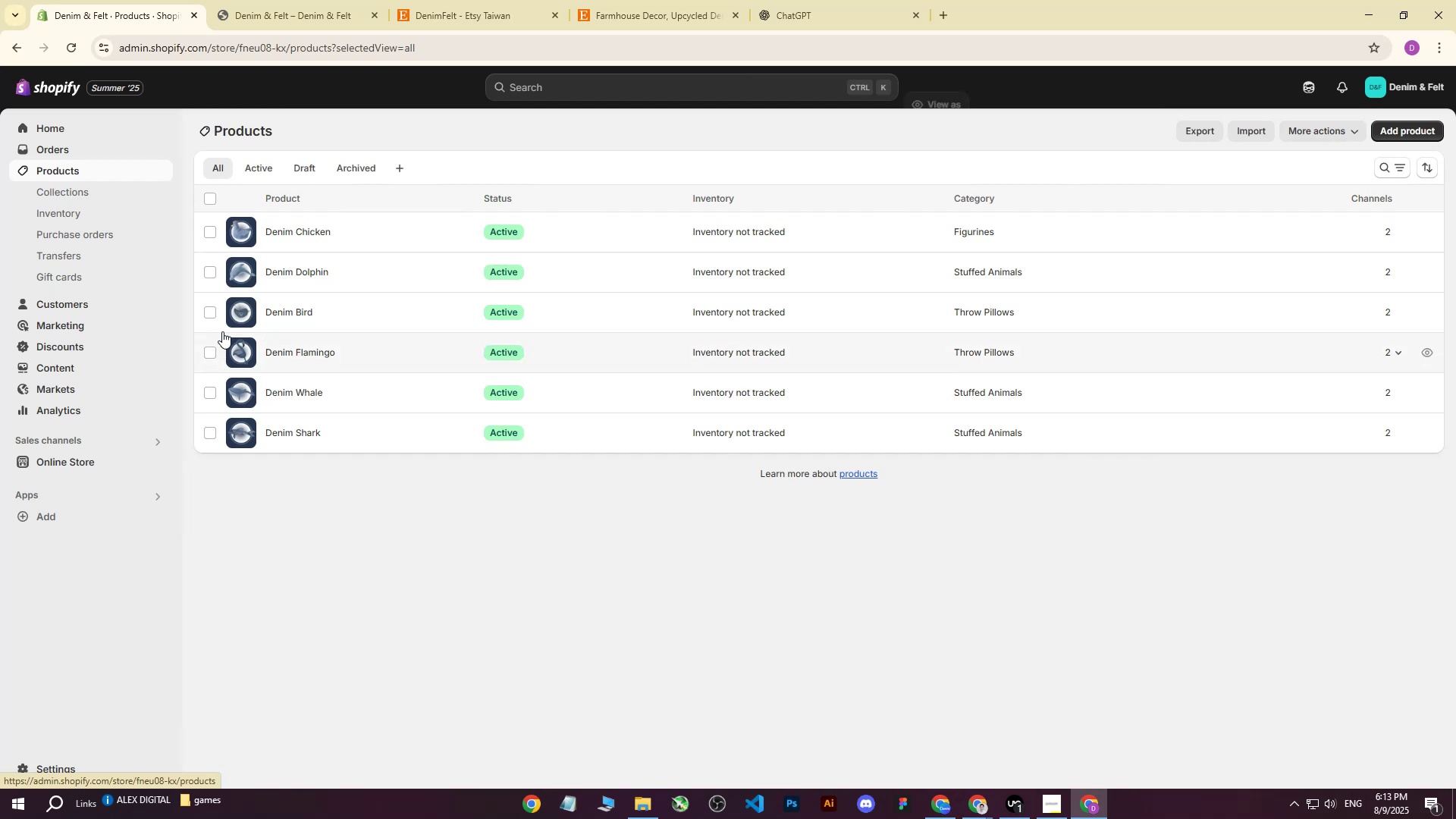 
left_click_drag(start_coordinate=[293, 317], to_coordinate=[309, 217])
 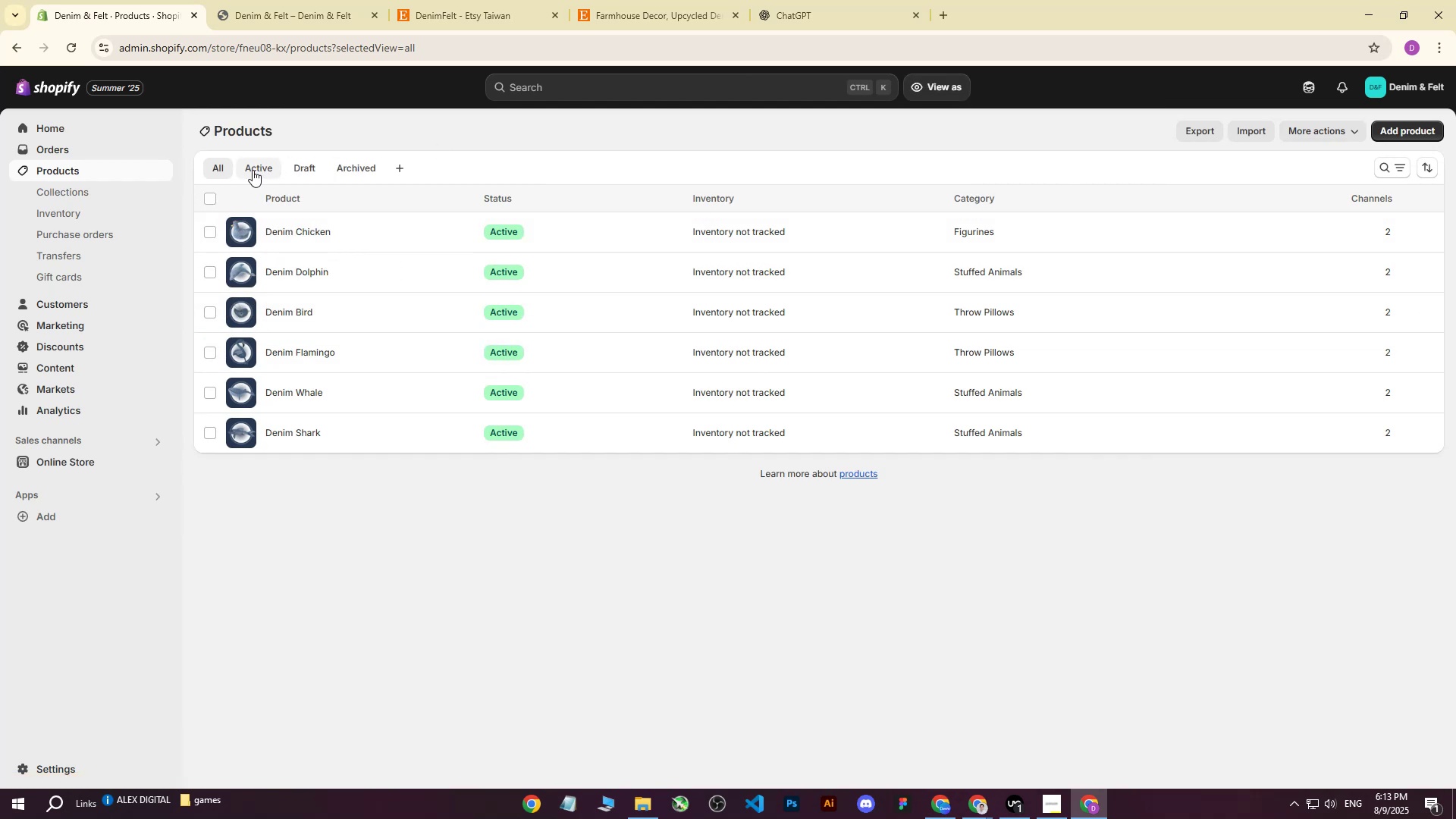 
left_click([253, 170])
 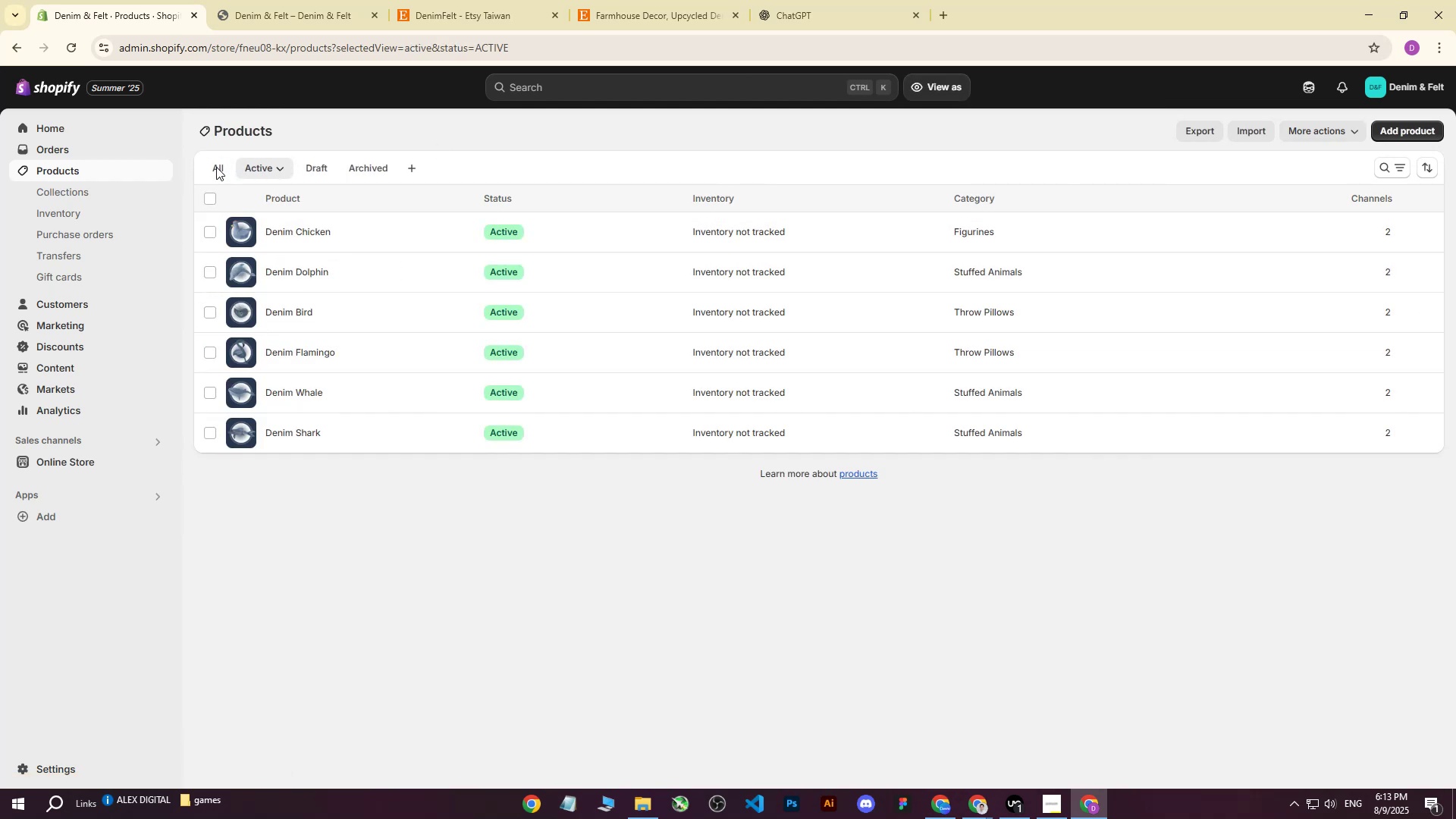 
left_click([216, 167])
 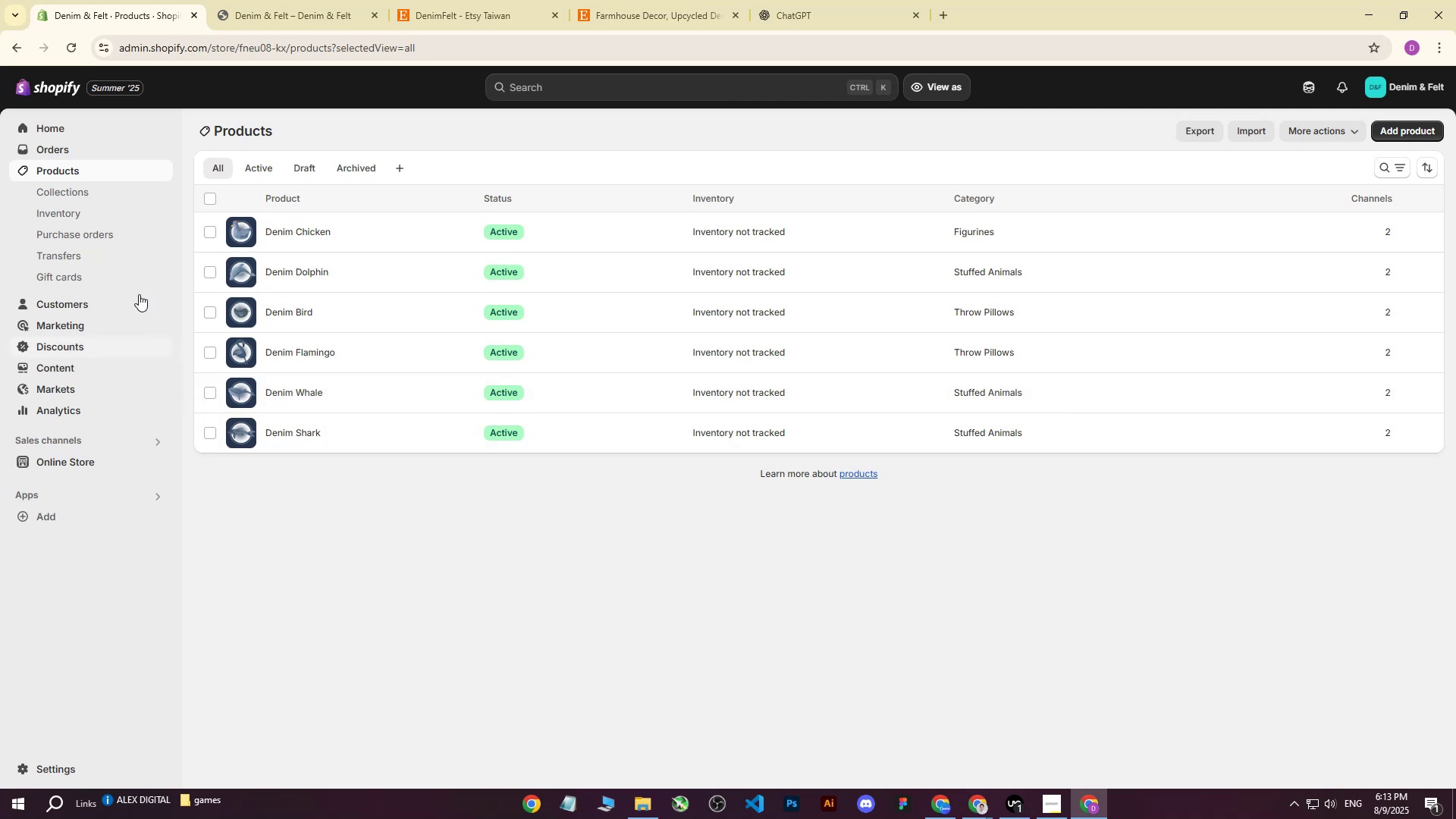 
wait(5.84)
 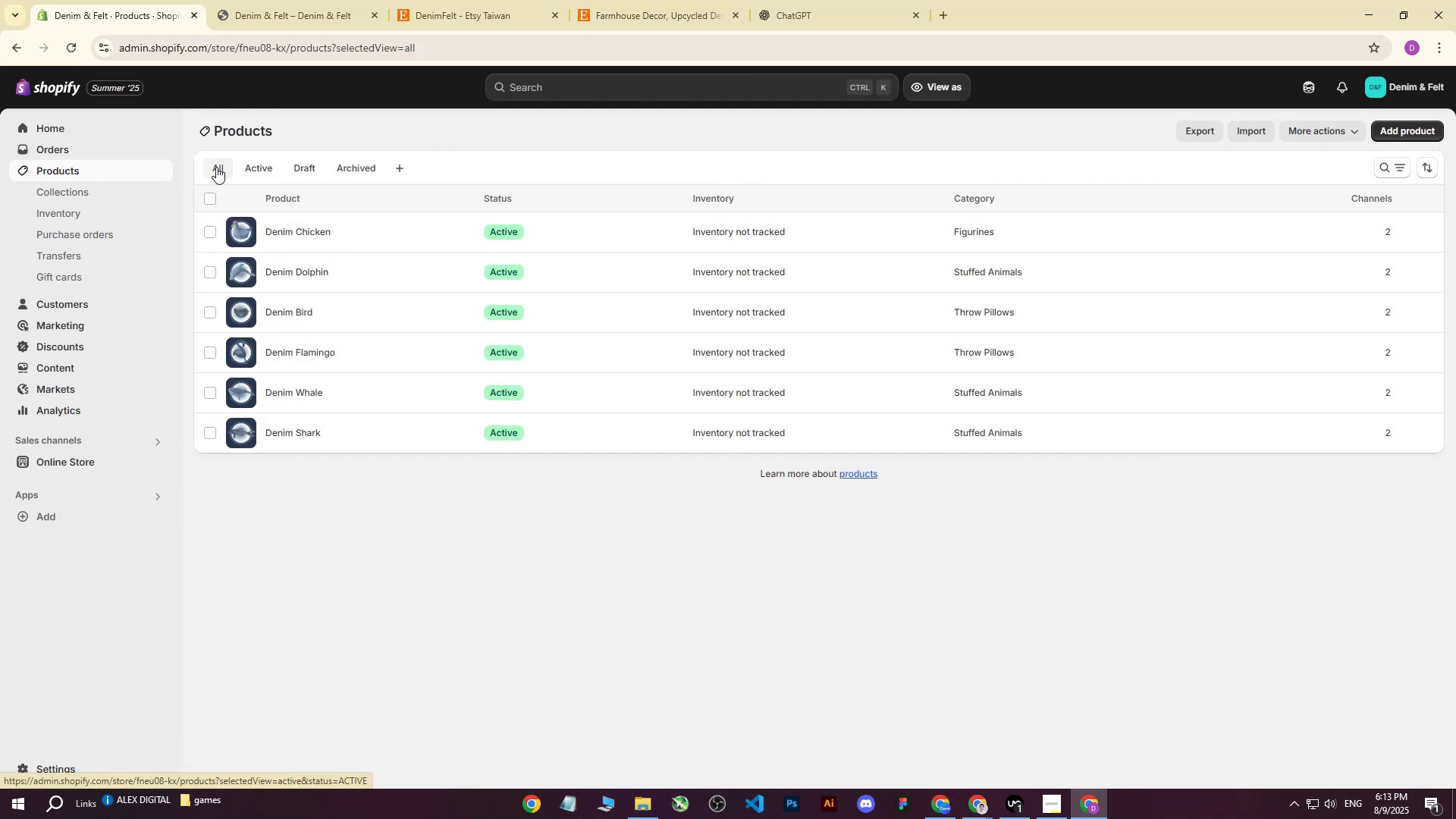 
left_click([64, 131])
 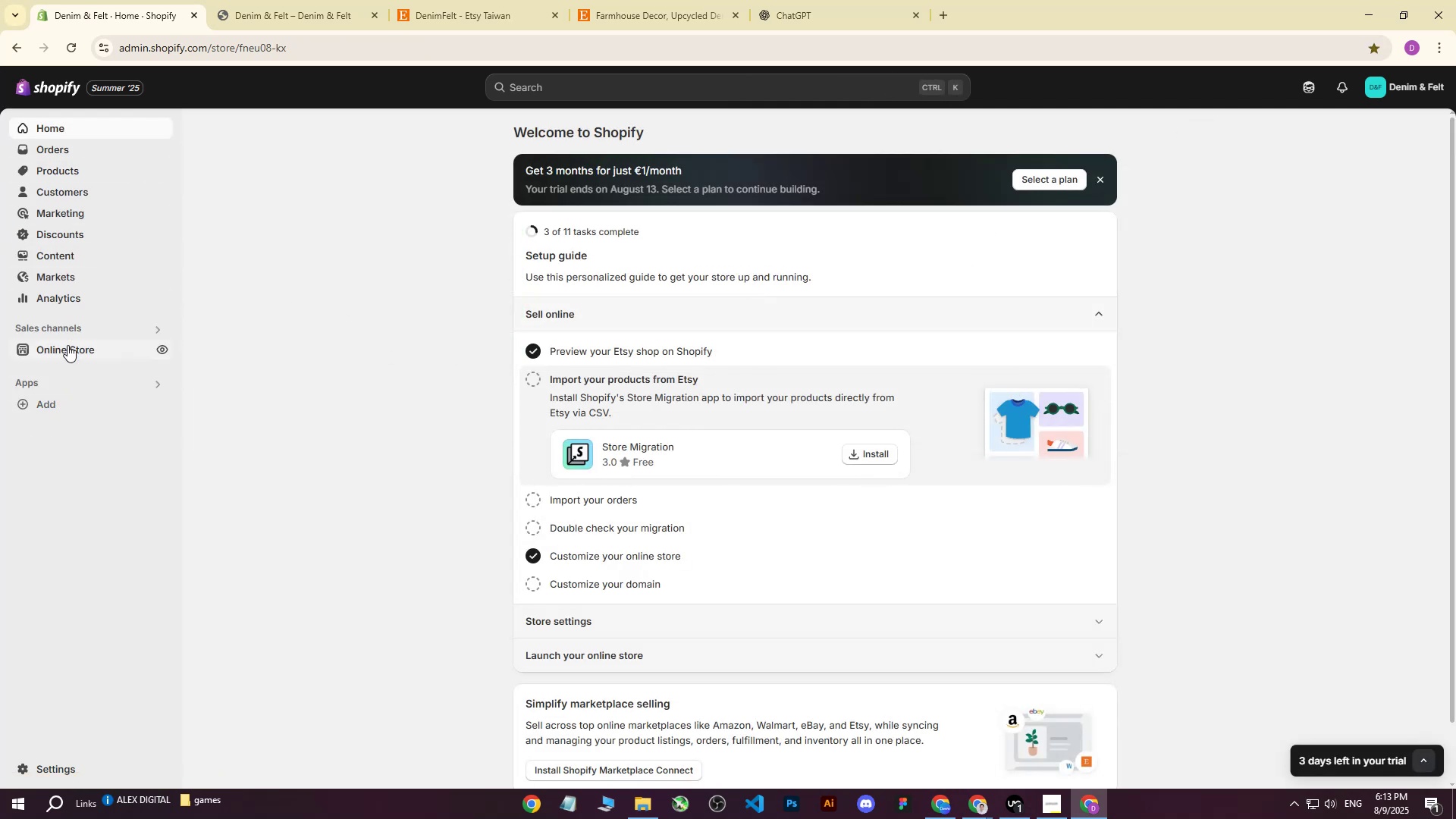 
left_click([59, 347])
 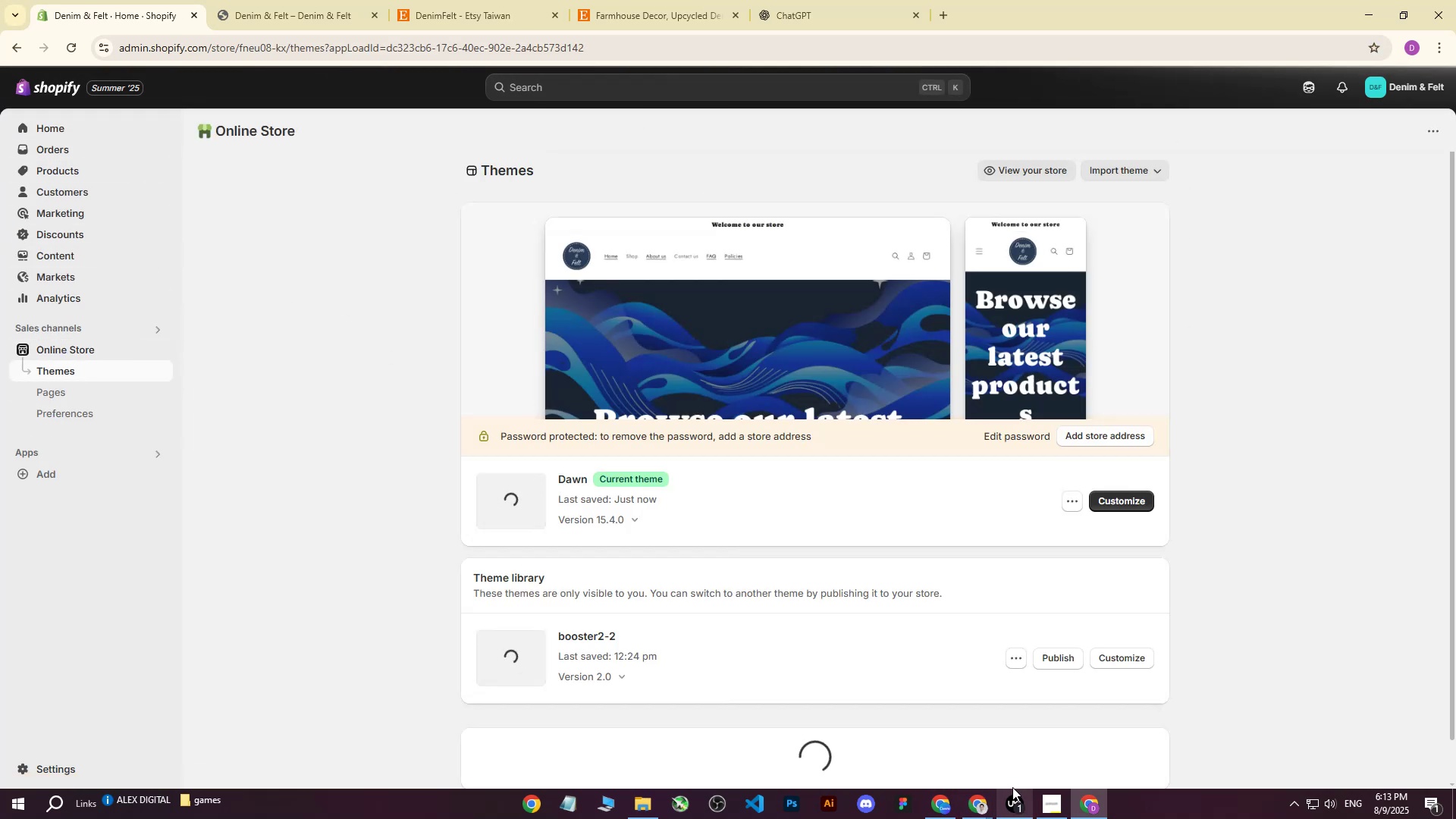 
scroll: coordinate [418, 223], scroll_direction: up, amount: 5.0
 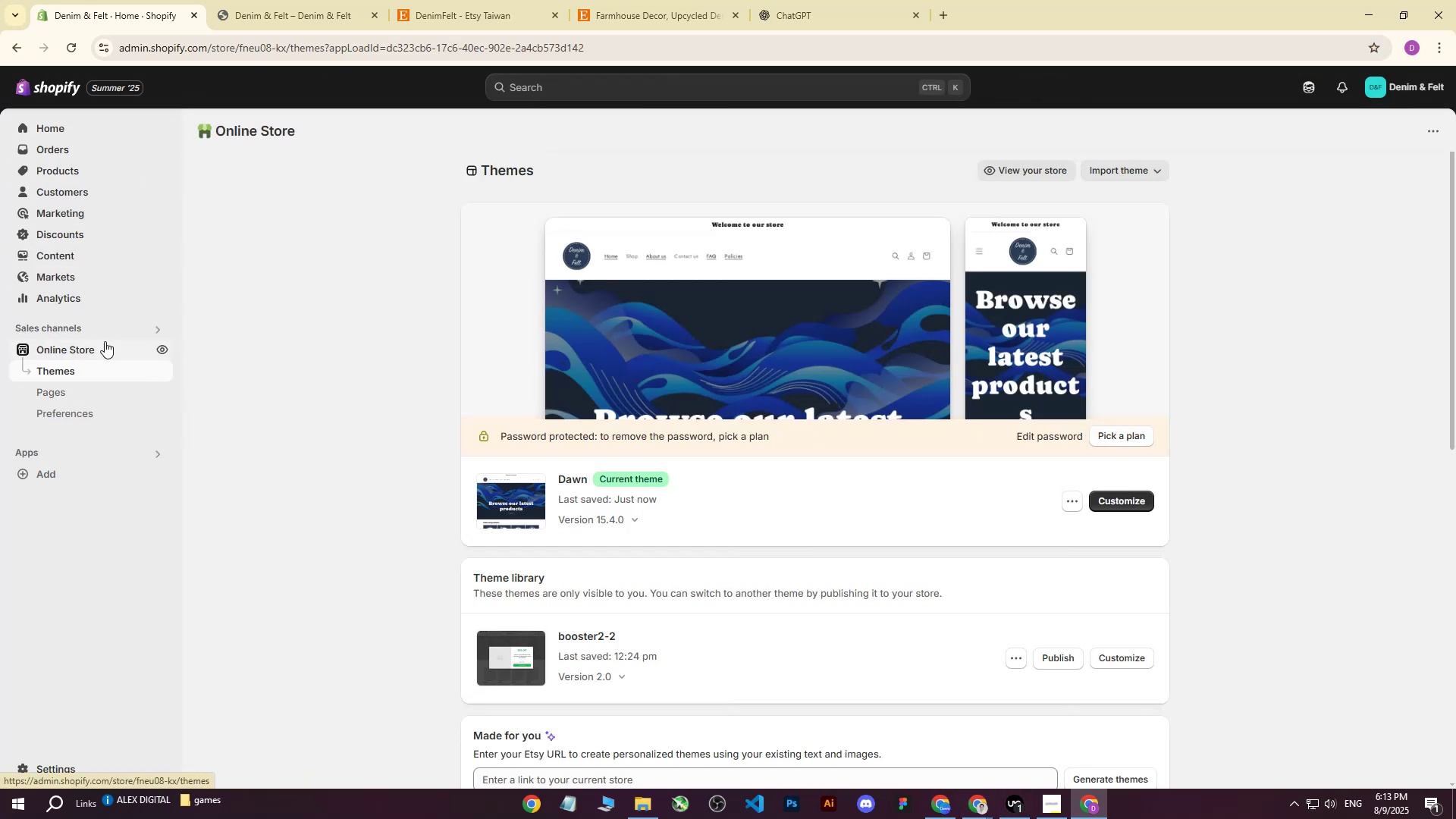 
left_click([160, 350])
 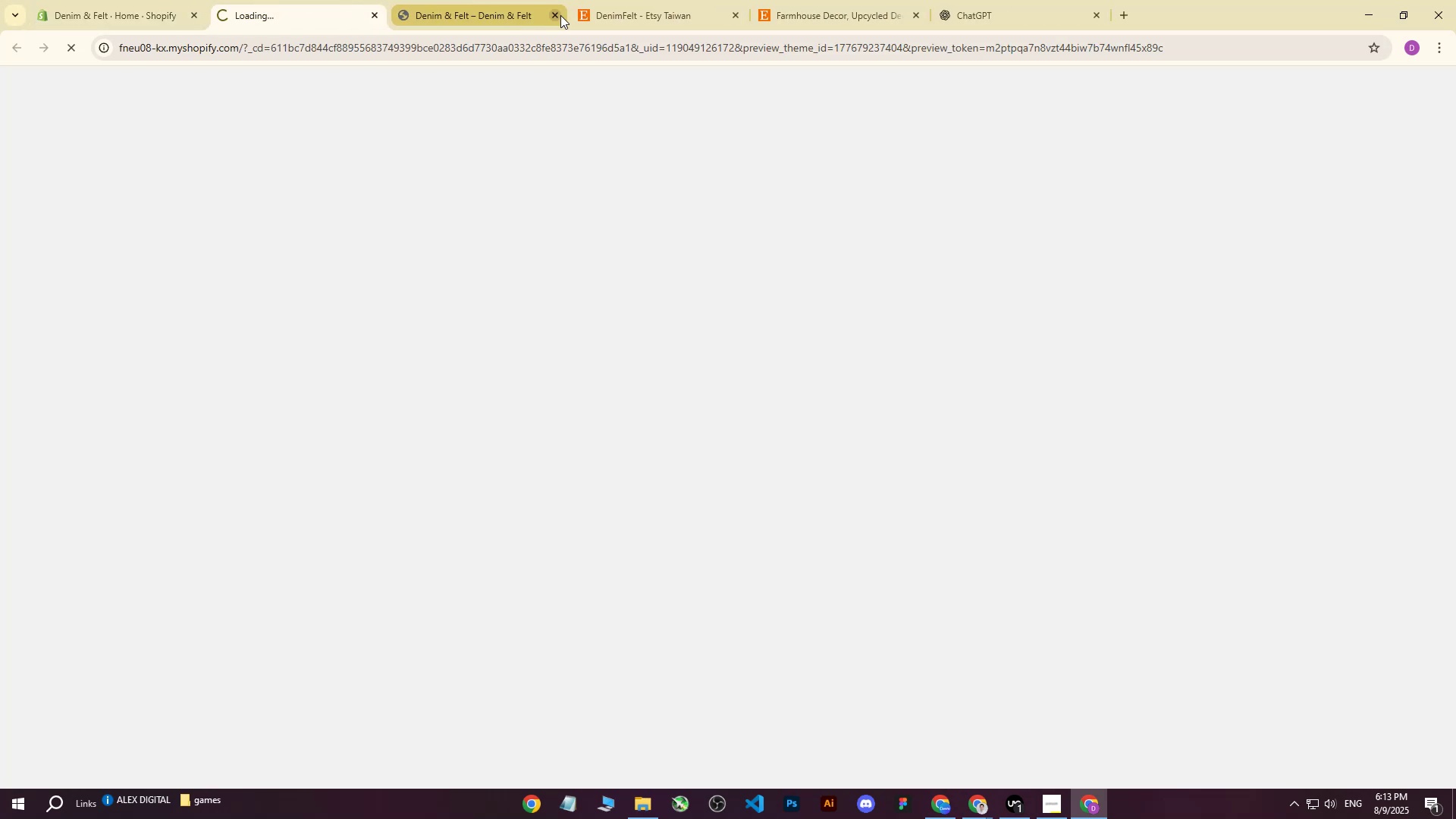 
left_click([558, 15])
 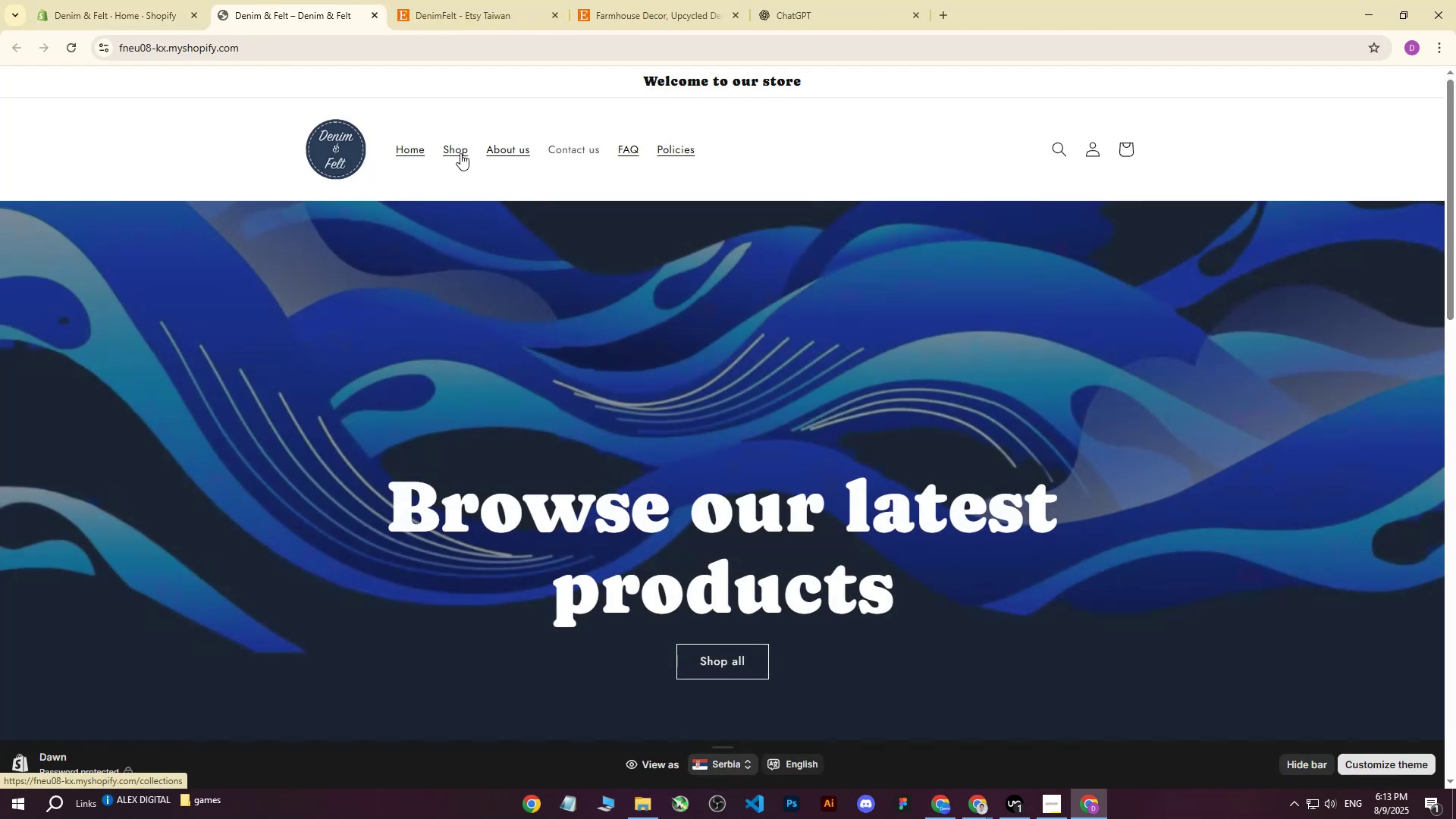 
left_click([460, 153])
 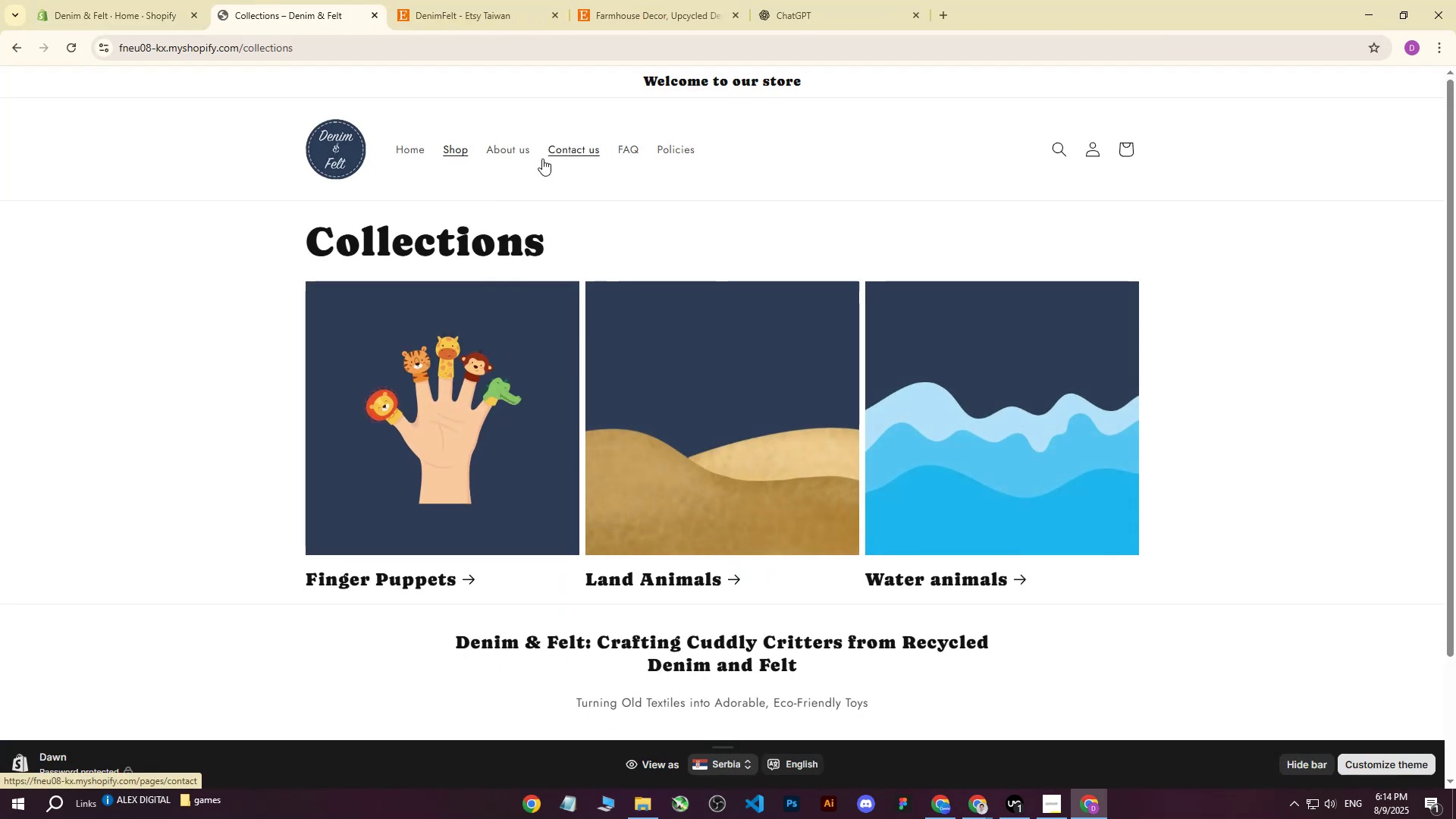 
scroll: coordinate [504, 384], scroll_direction: down, amount: 3.0
 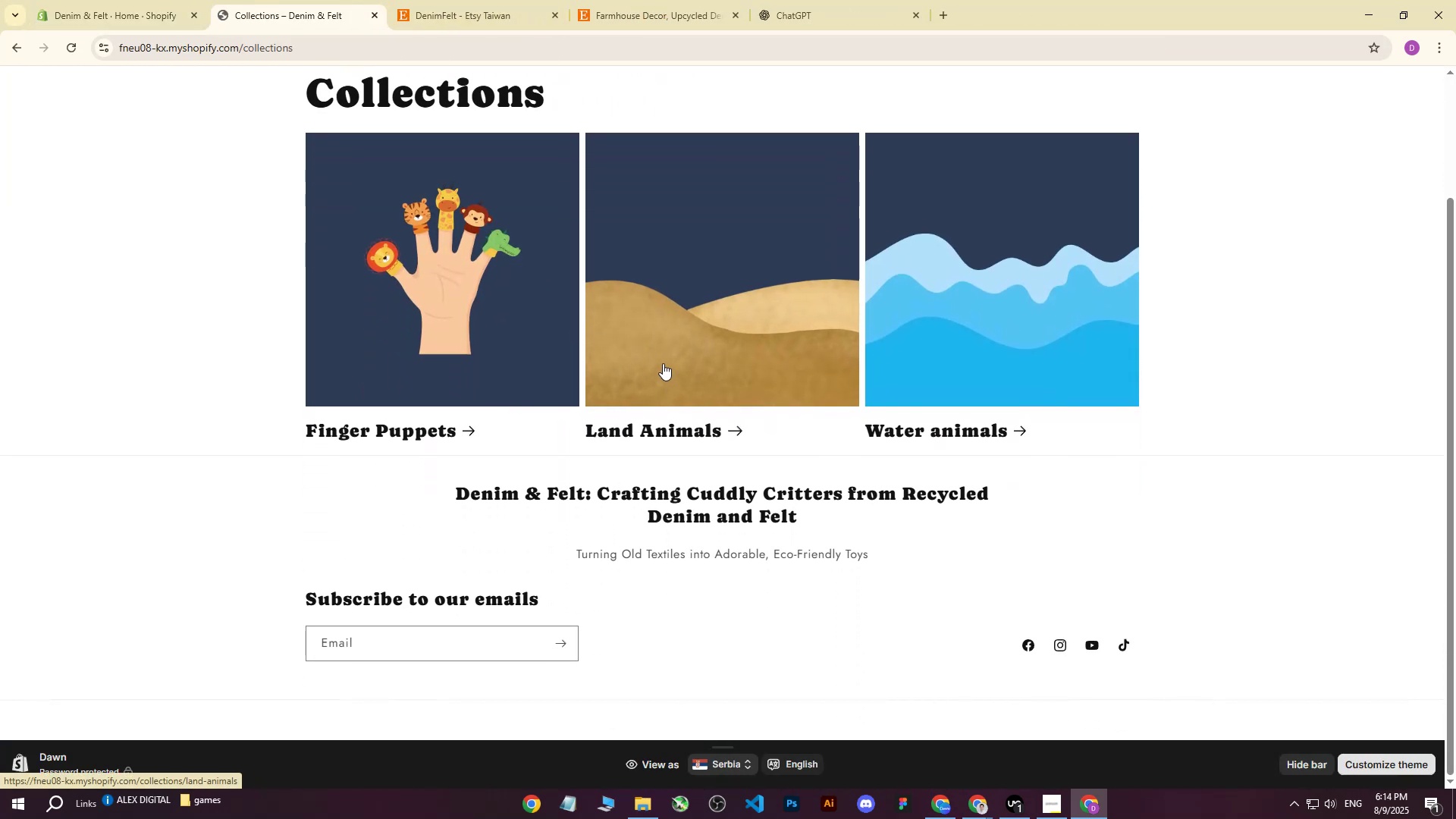 
scroll: coordinate [469, 423], scroll_direction: up, amount: 3.0
 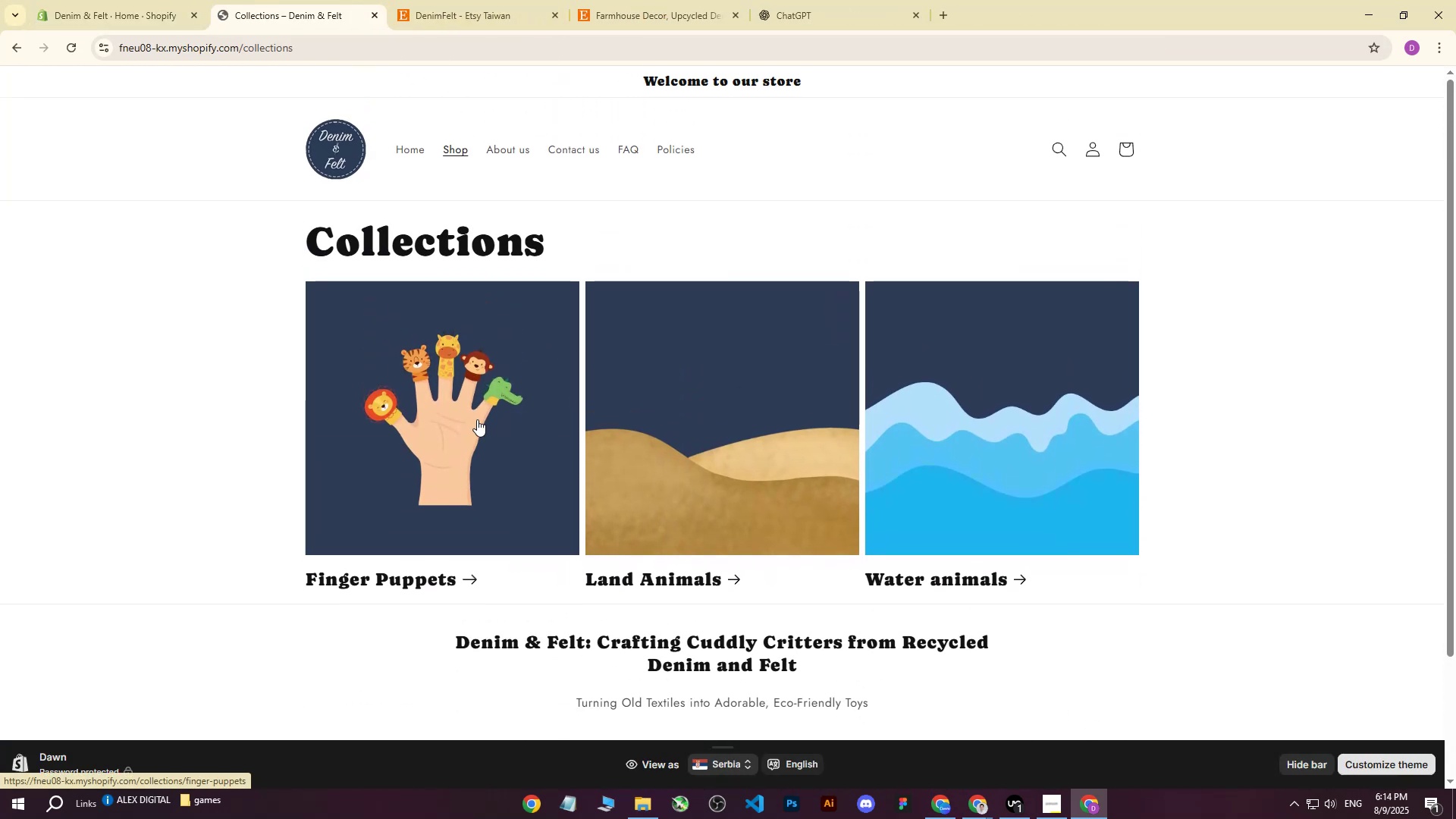 
scroll: coordinate [494, 457], scroll_direction: down, amount: 1.0
 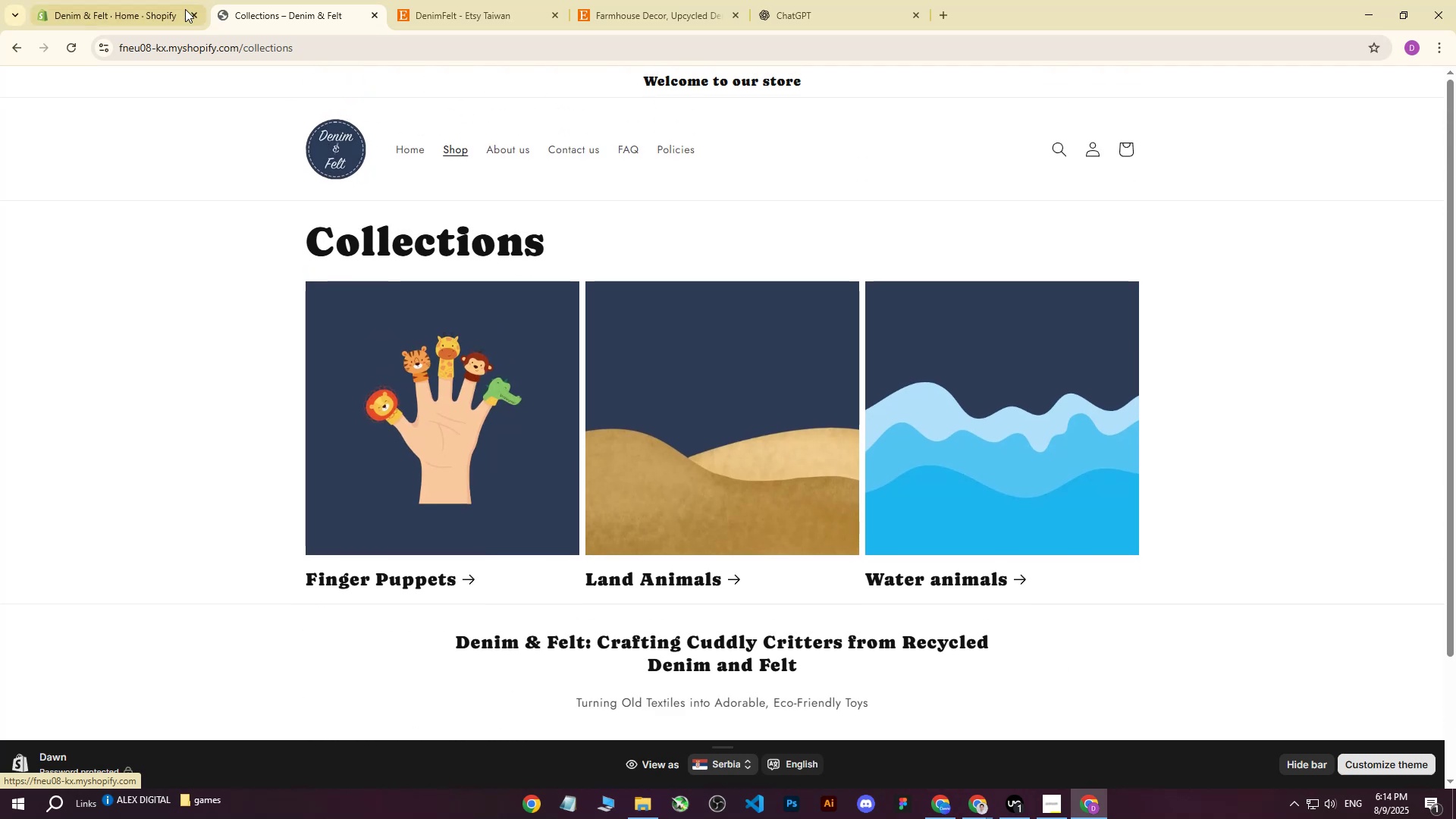 
left_click([111, 0])
 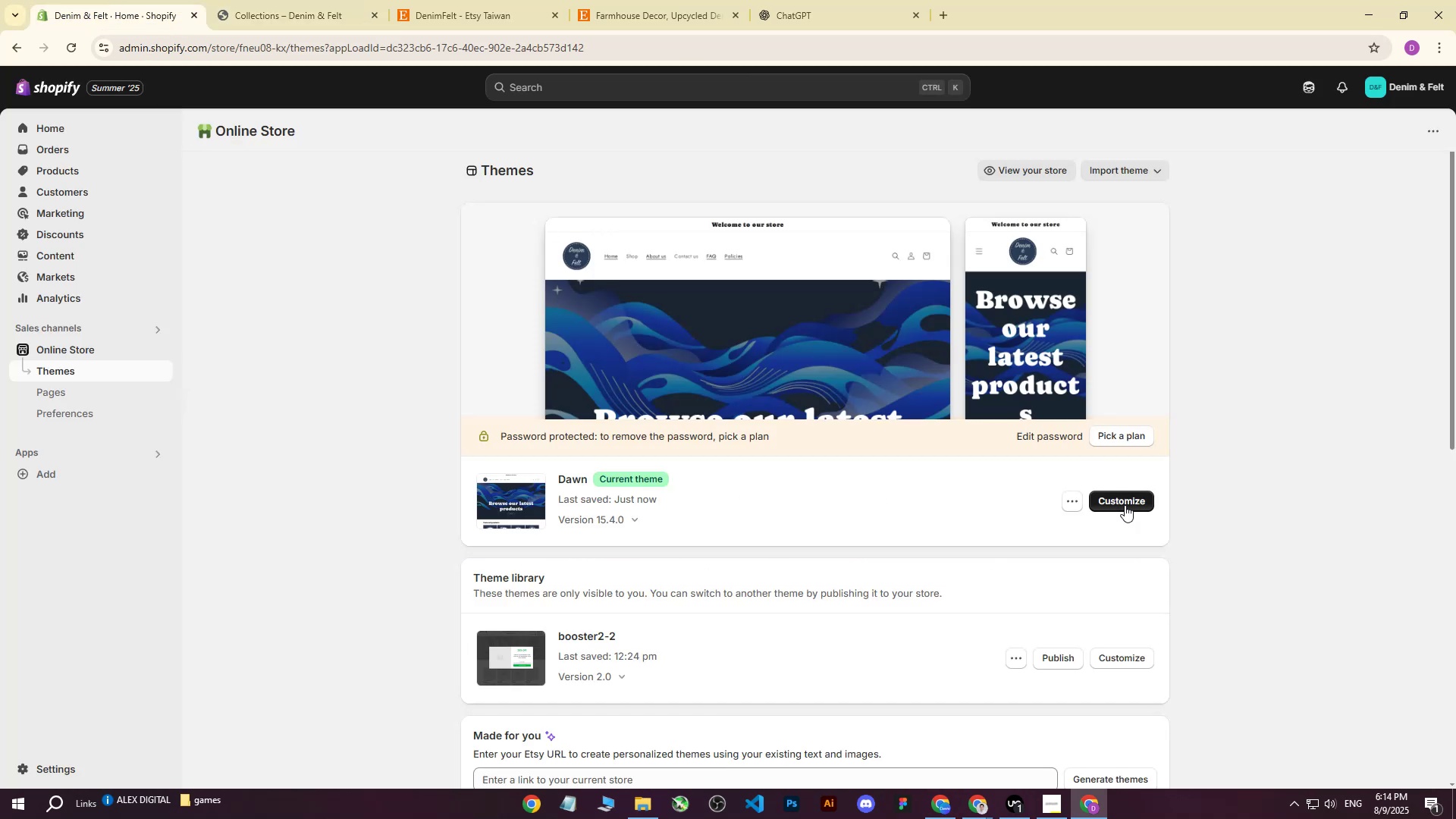 
left_click([1124, 503])
 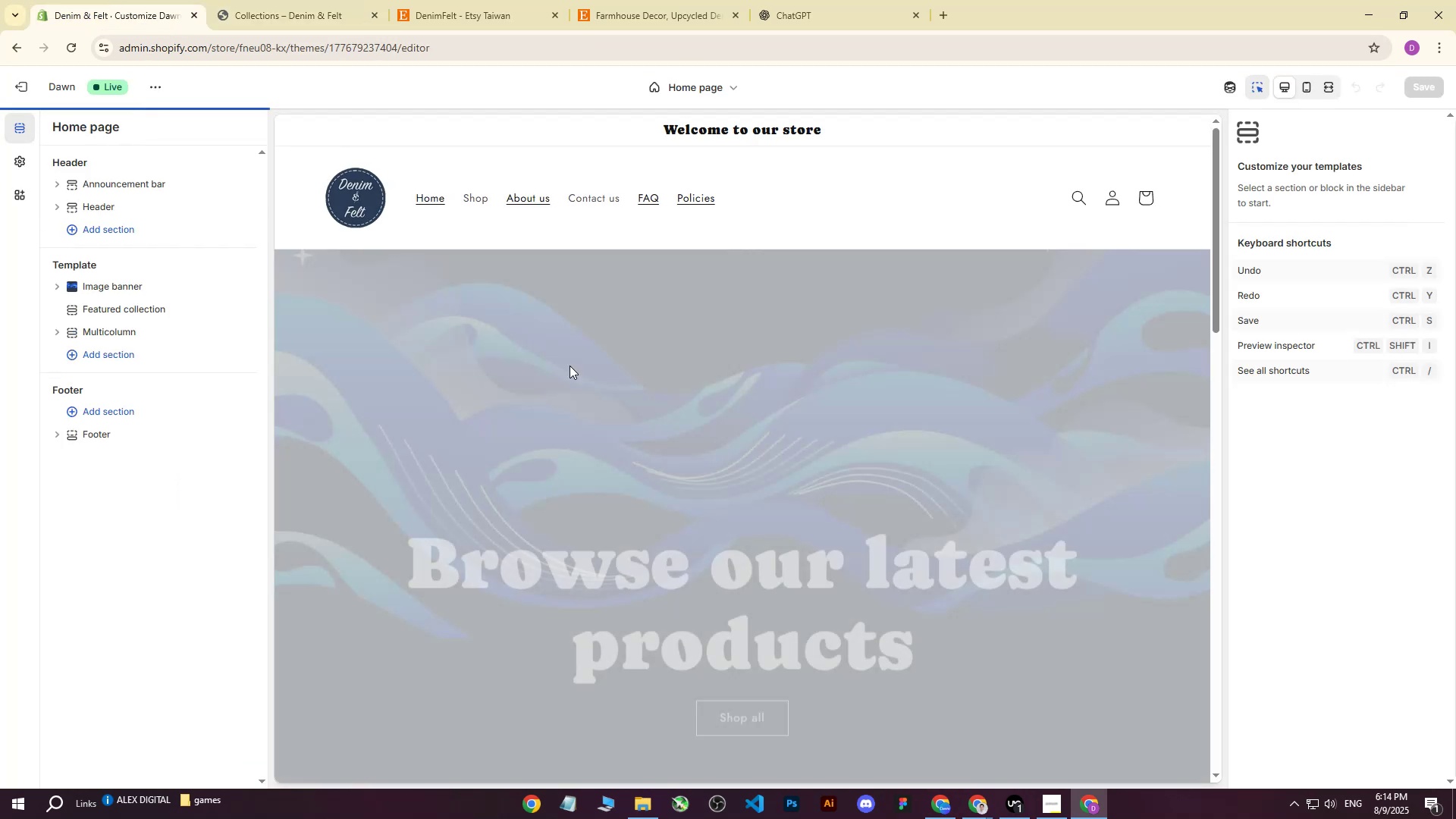 
scroll: coordinate [717, 429], scroll_direction: down, amount: 8.0
 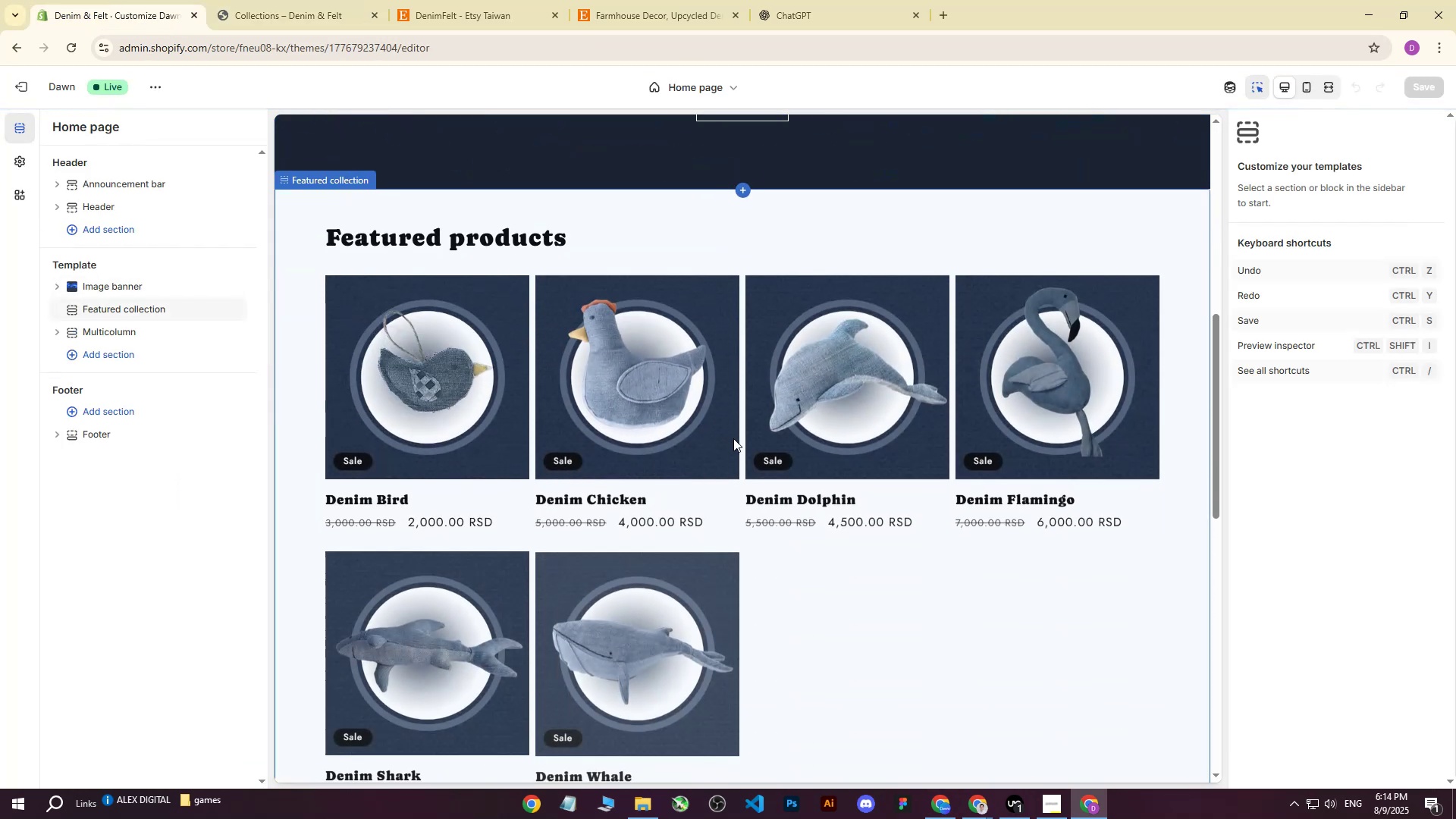 
scroll: coordinate [648, 377], scroll_direction: up, amount: 7.0
 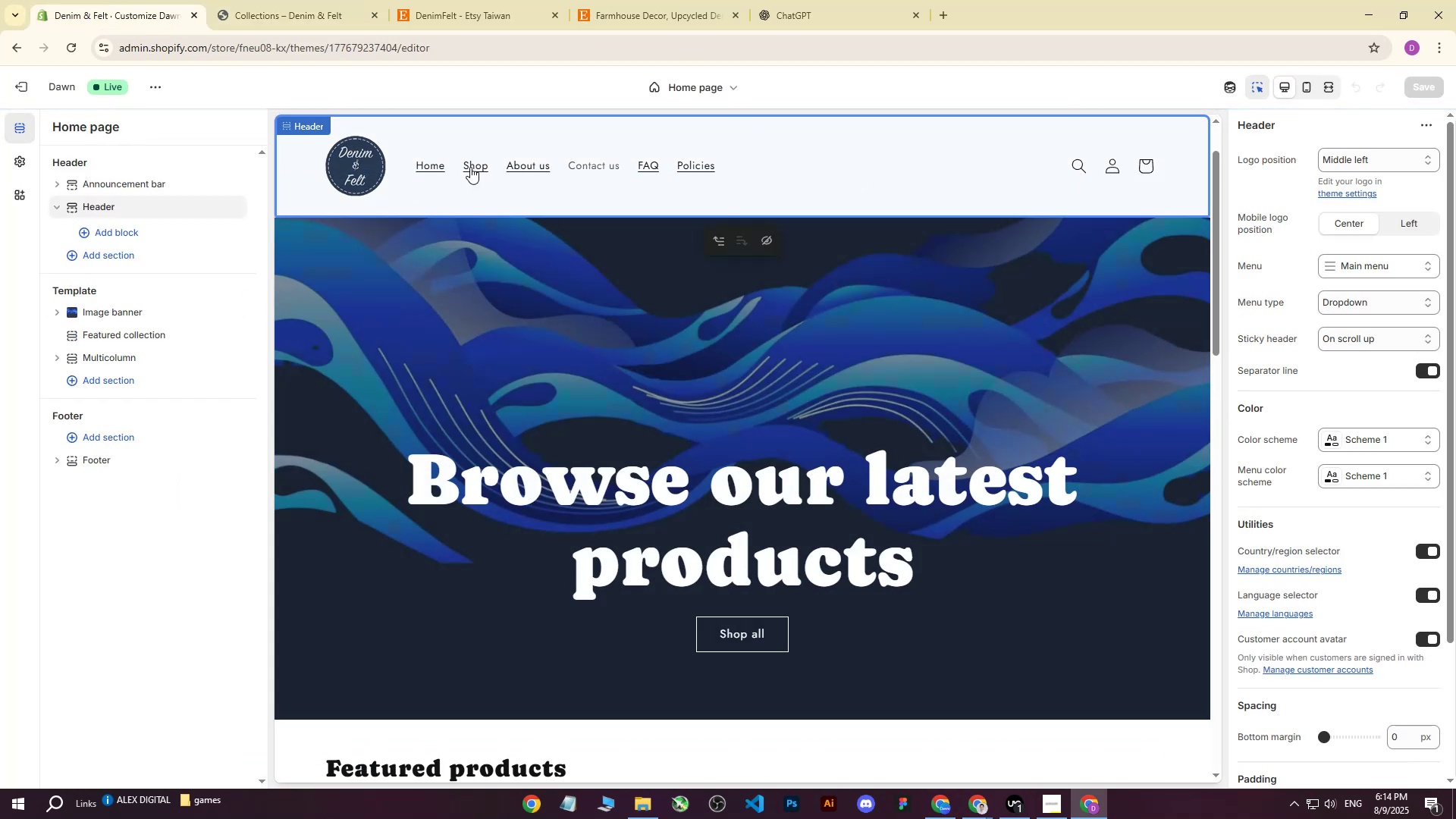 
double_click([470, 167])
 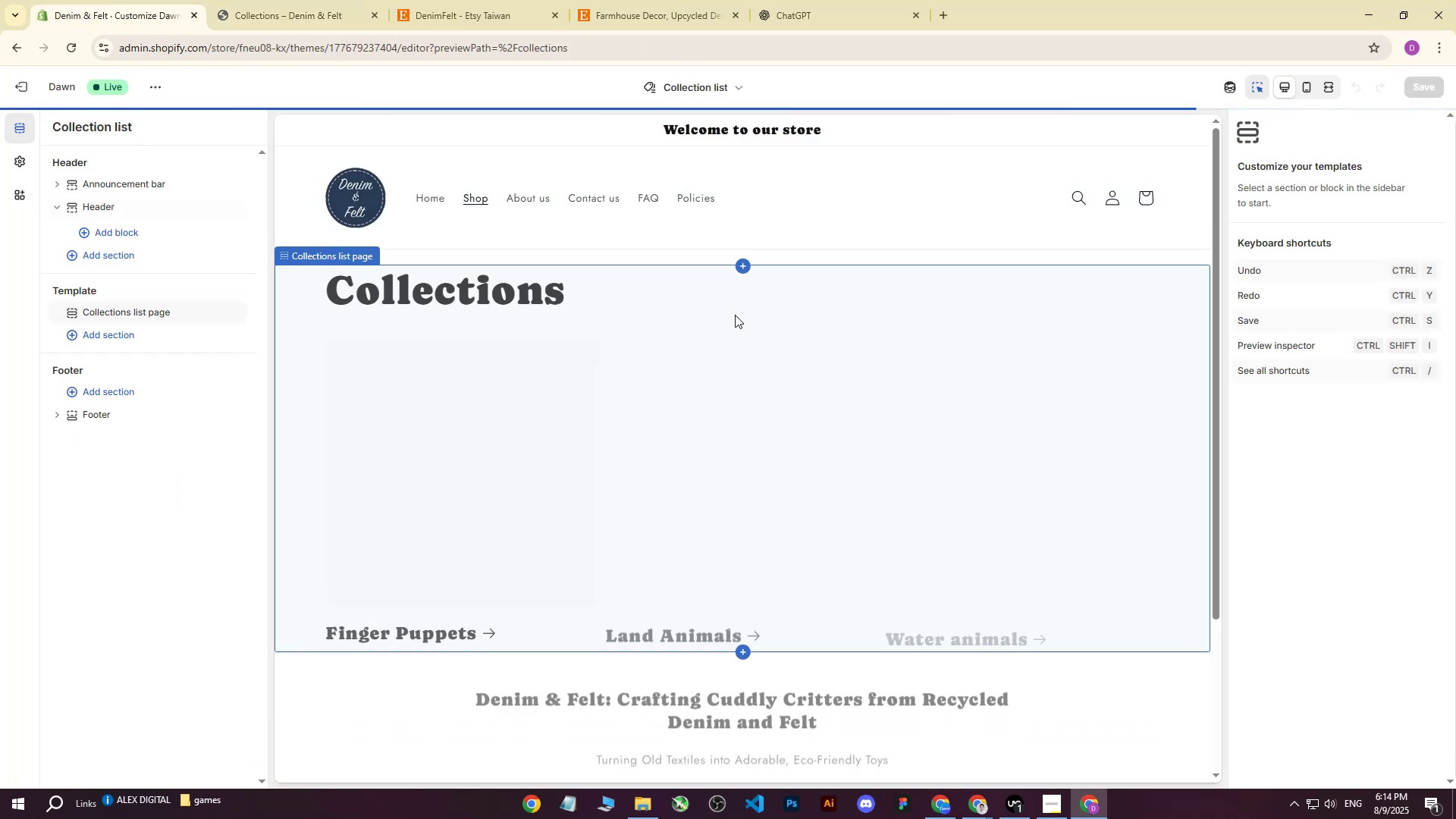 
scroll: coordinate [736, 329], scroll_direction: down, amount: 2.0
 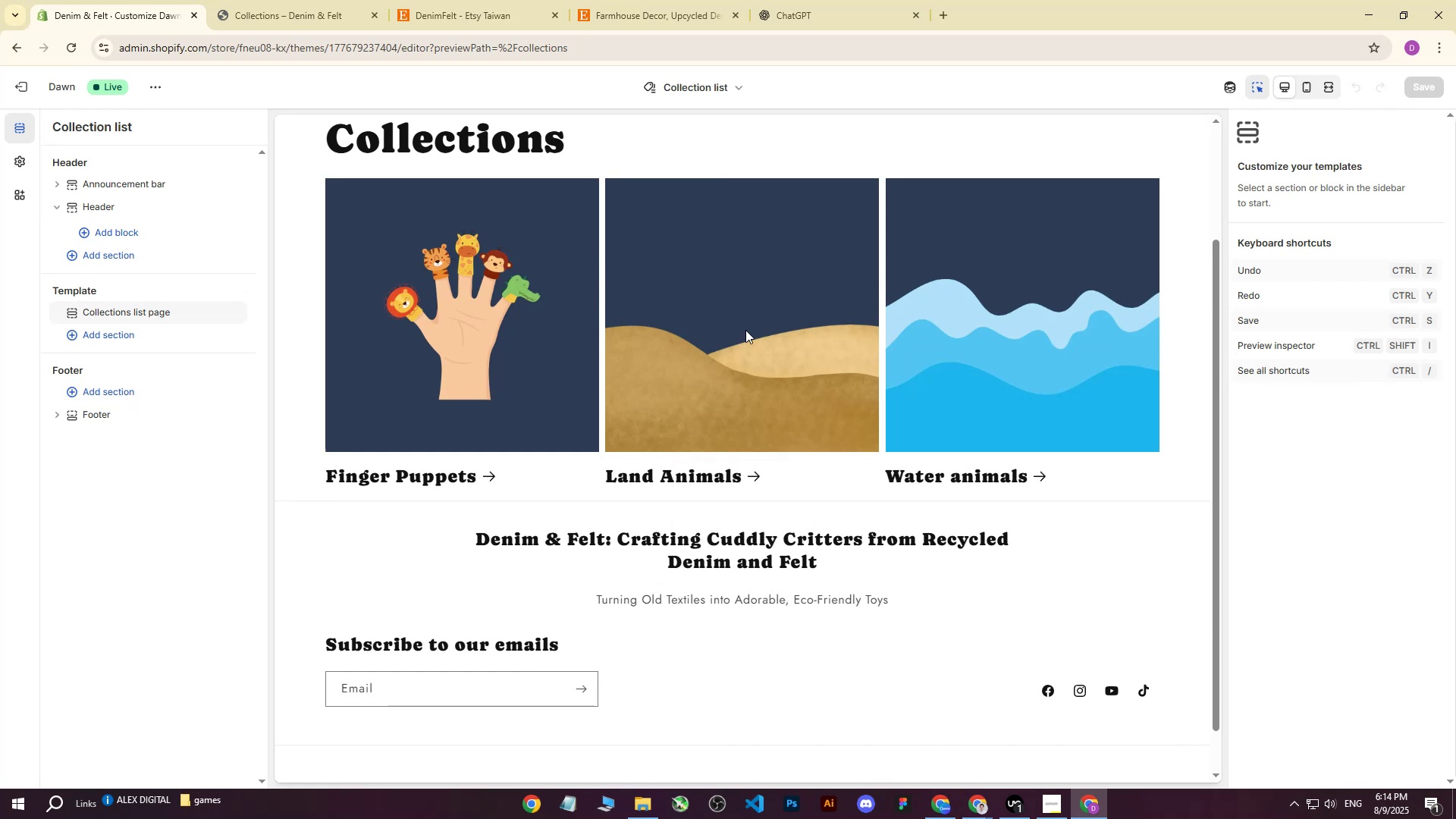 
left_click([739, 501])
 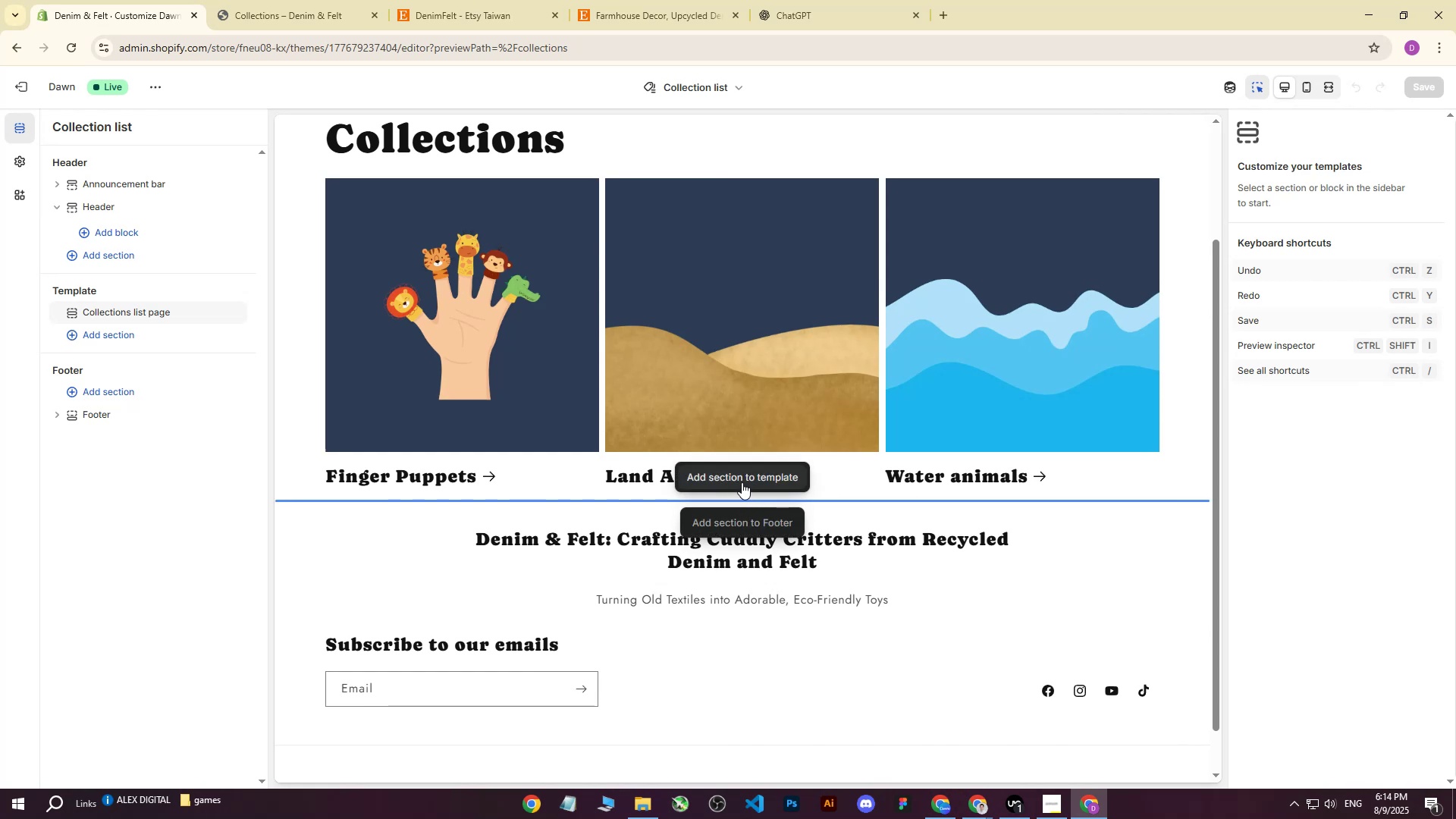 
left_click([742, 482])
 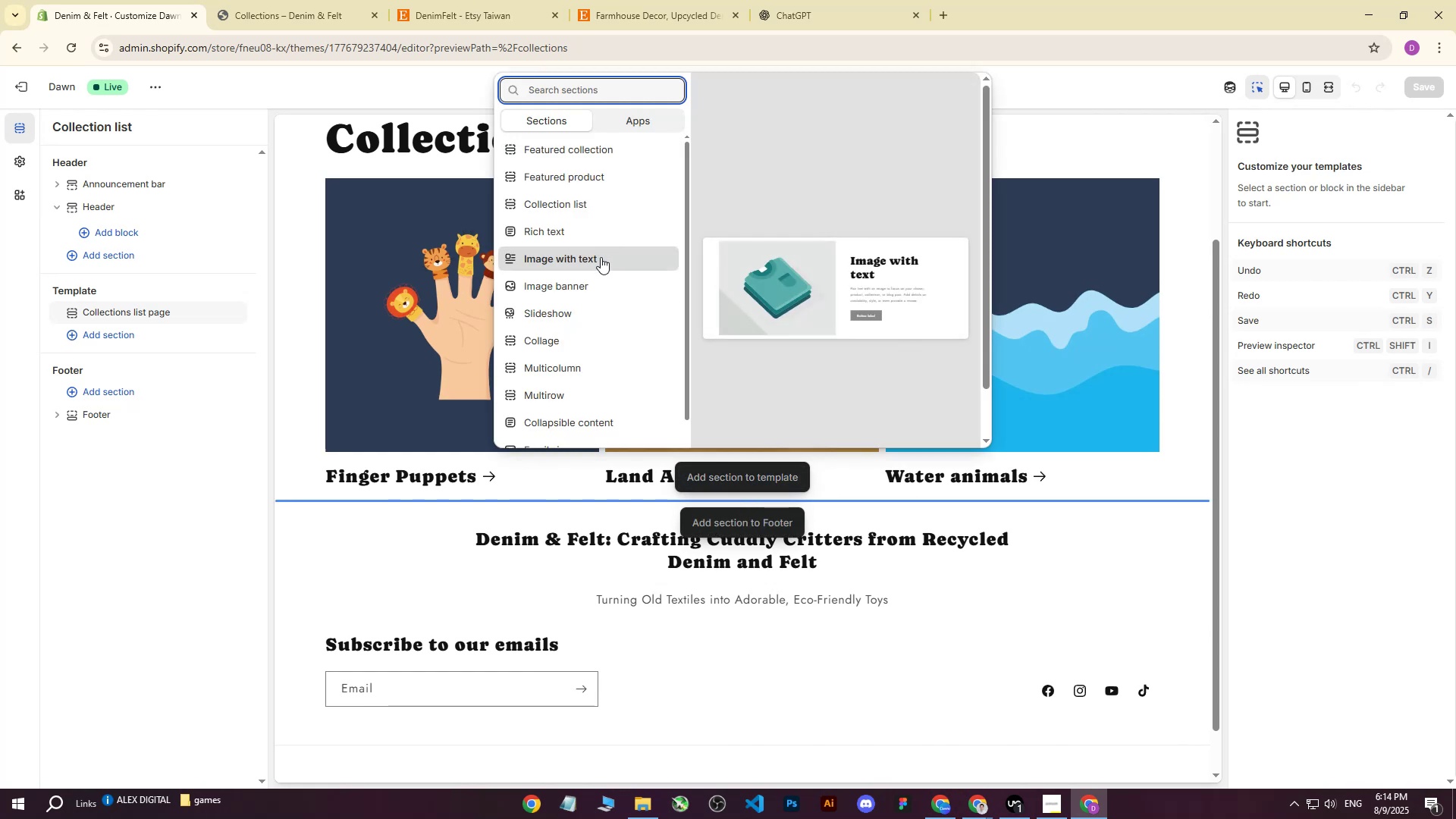 
scroll: coordinate [600, 262], scroll_direction: down, amount: 5.0
 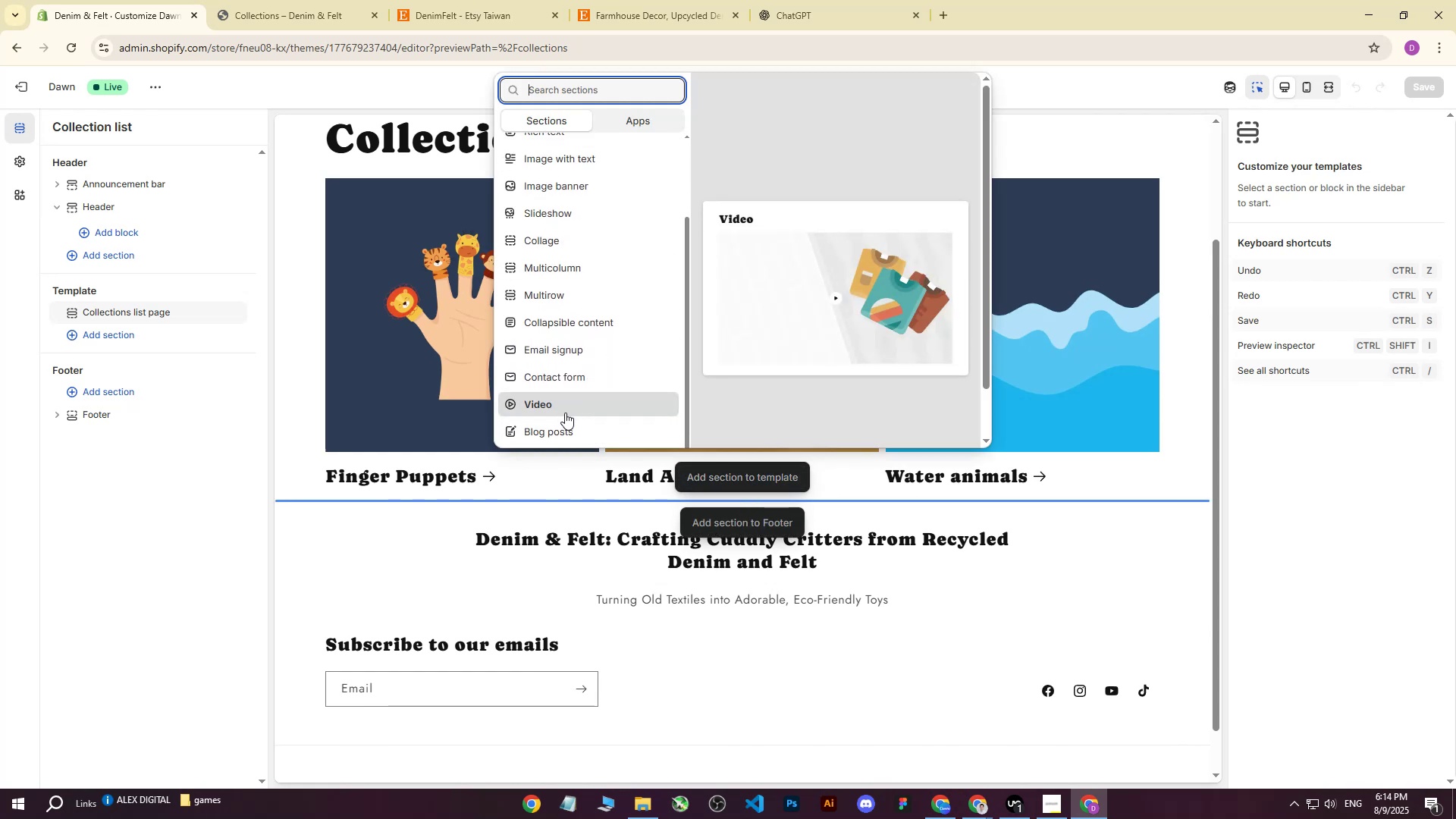 
left_click([563, 426])
 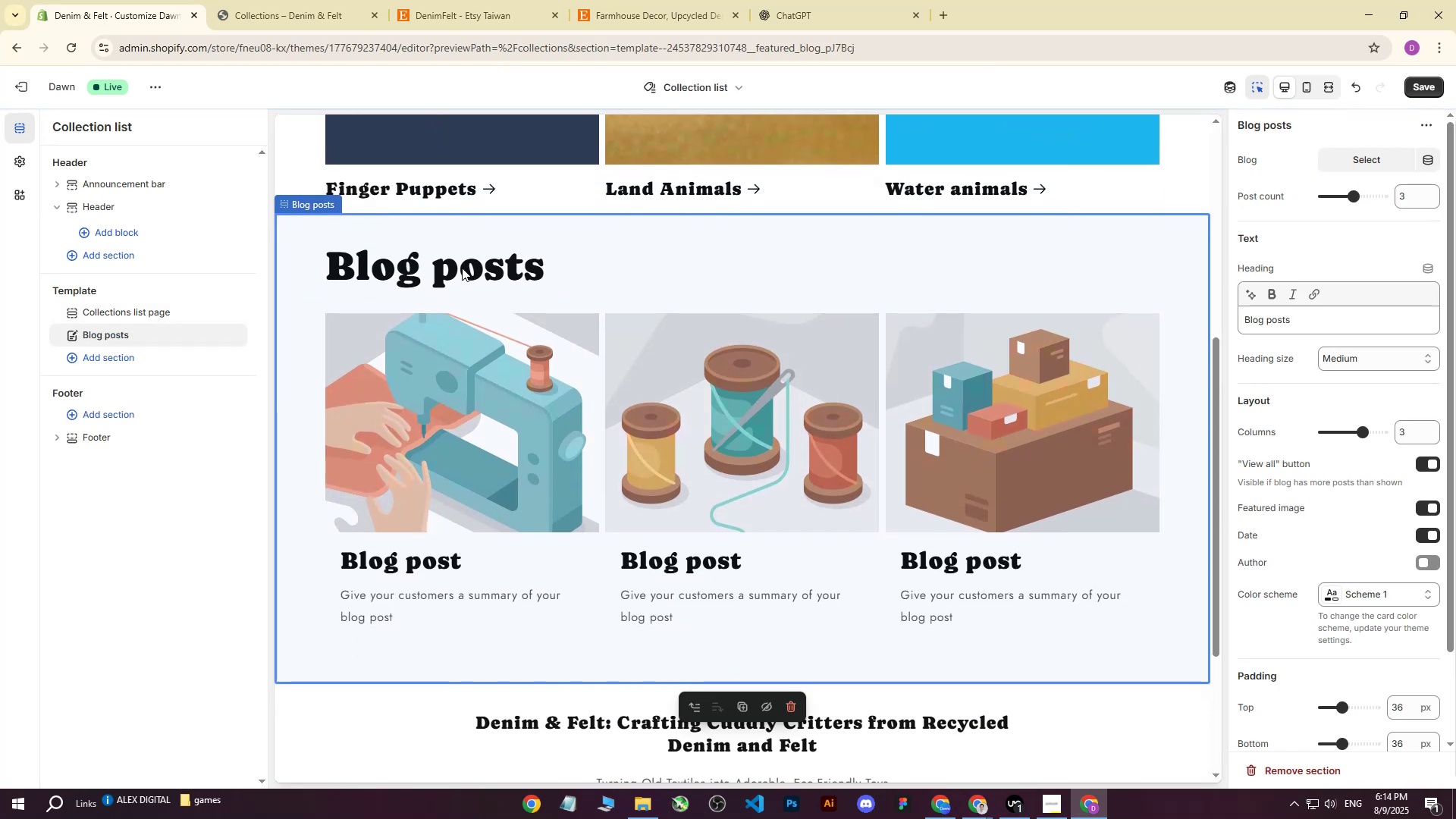 
double_click([418, 259])
 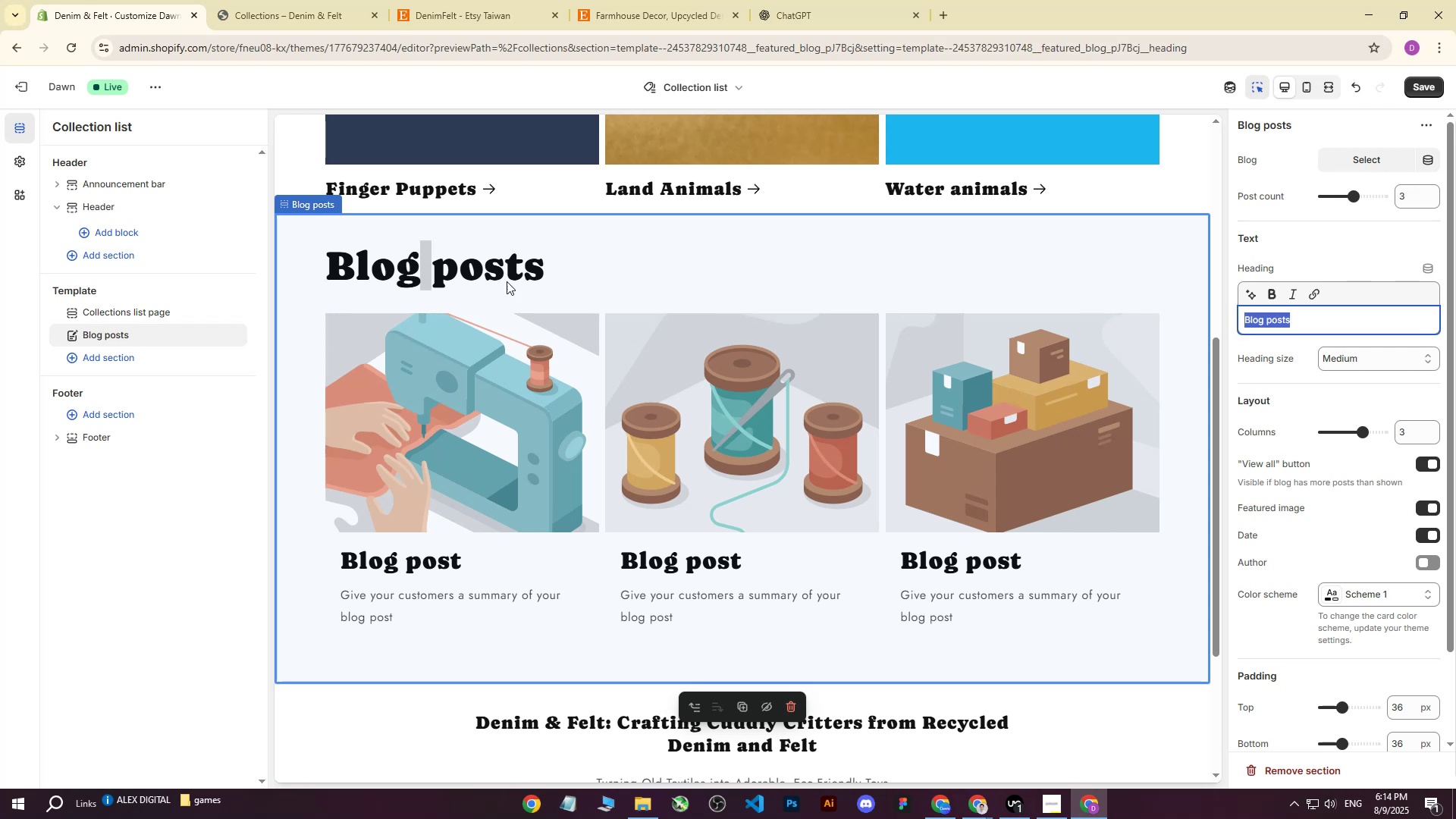 
triple_click([519, 281])
 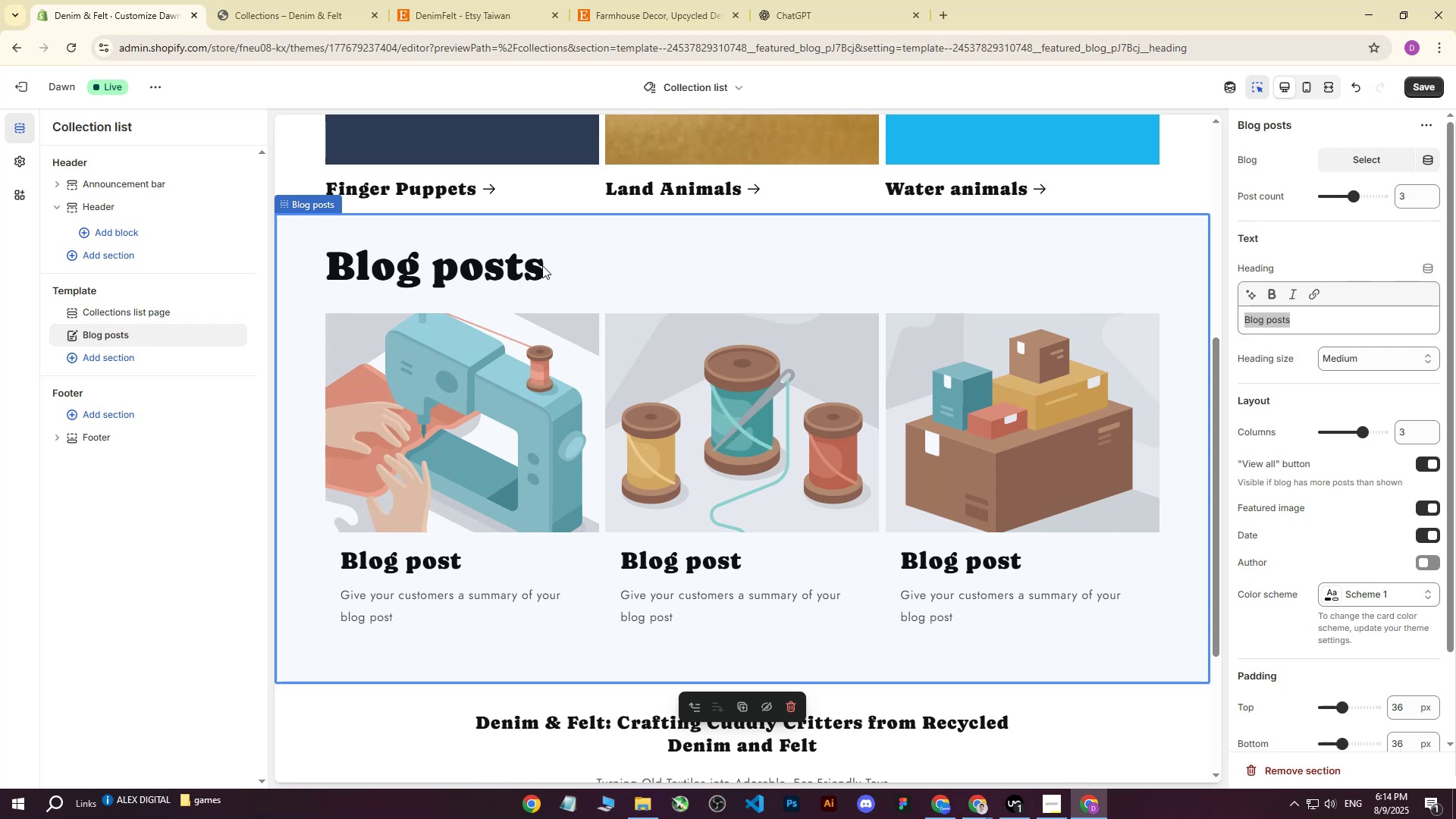 
triple_click([542, 265])
 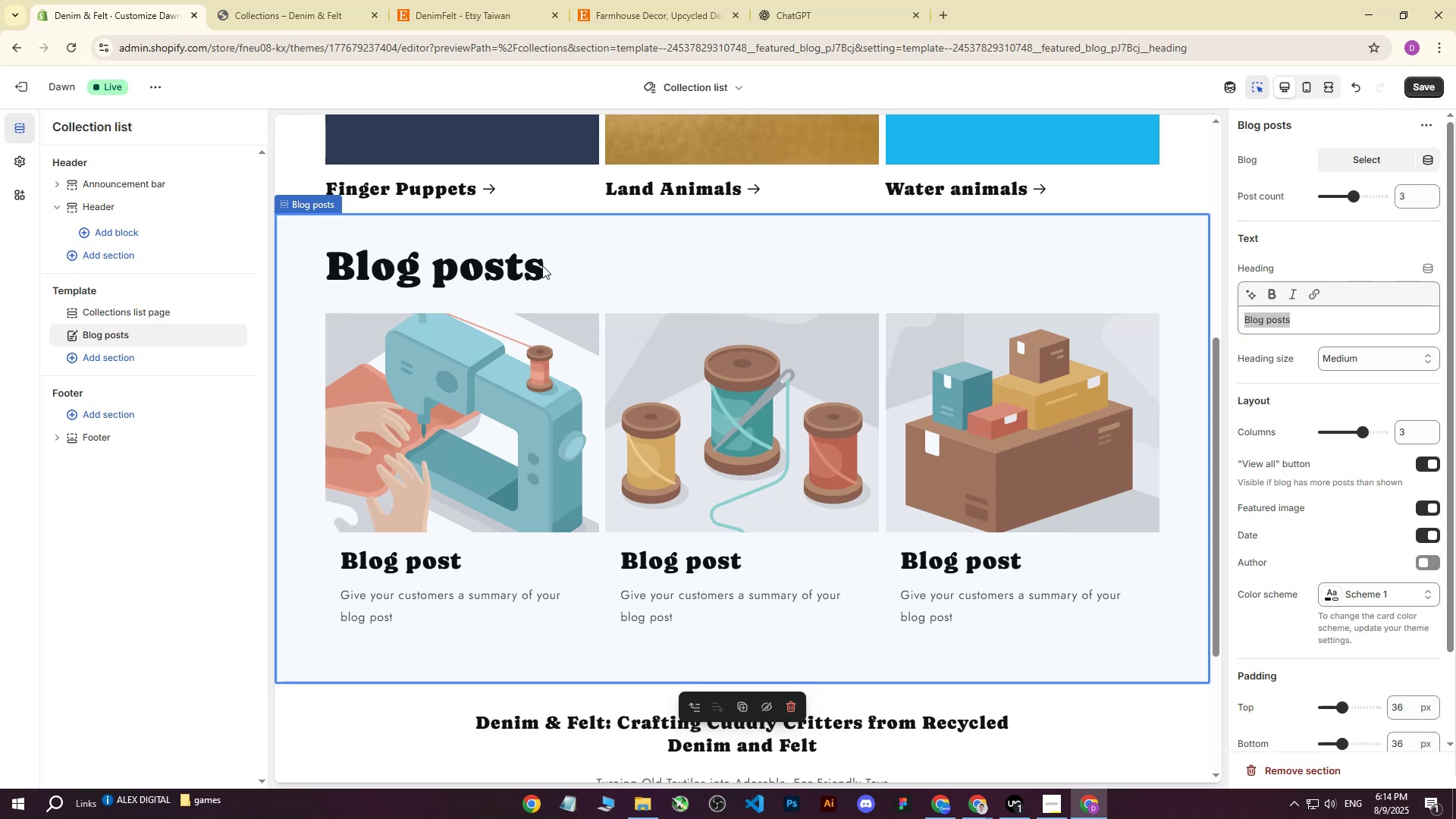 
triple_click([542, 265])
 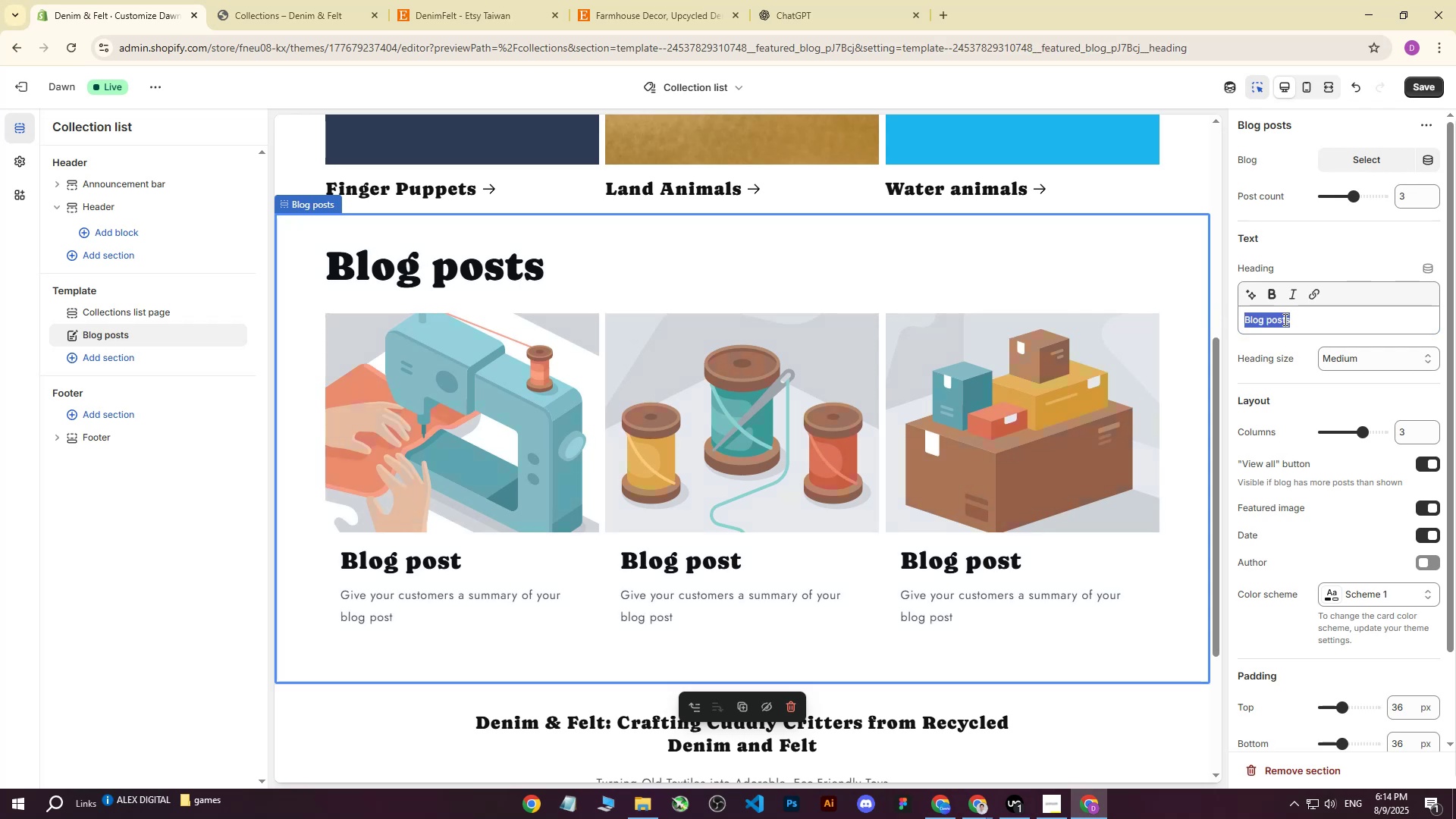 
key(Backspace)
 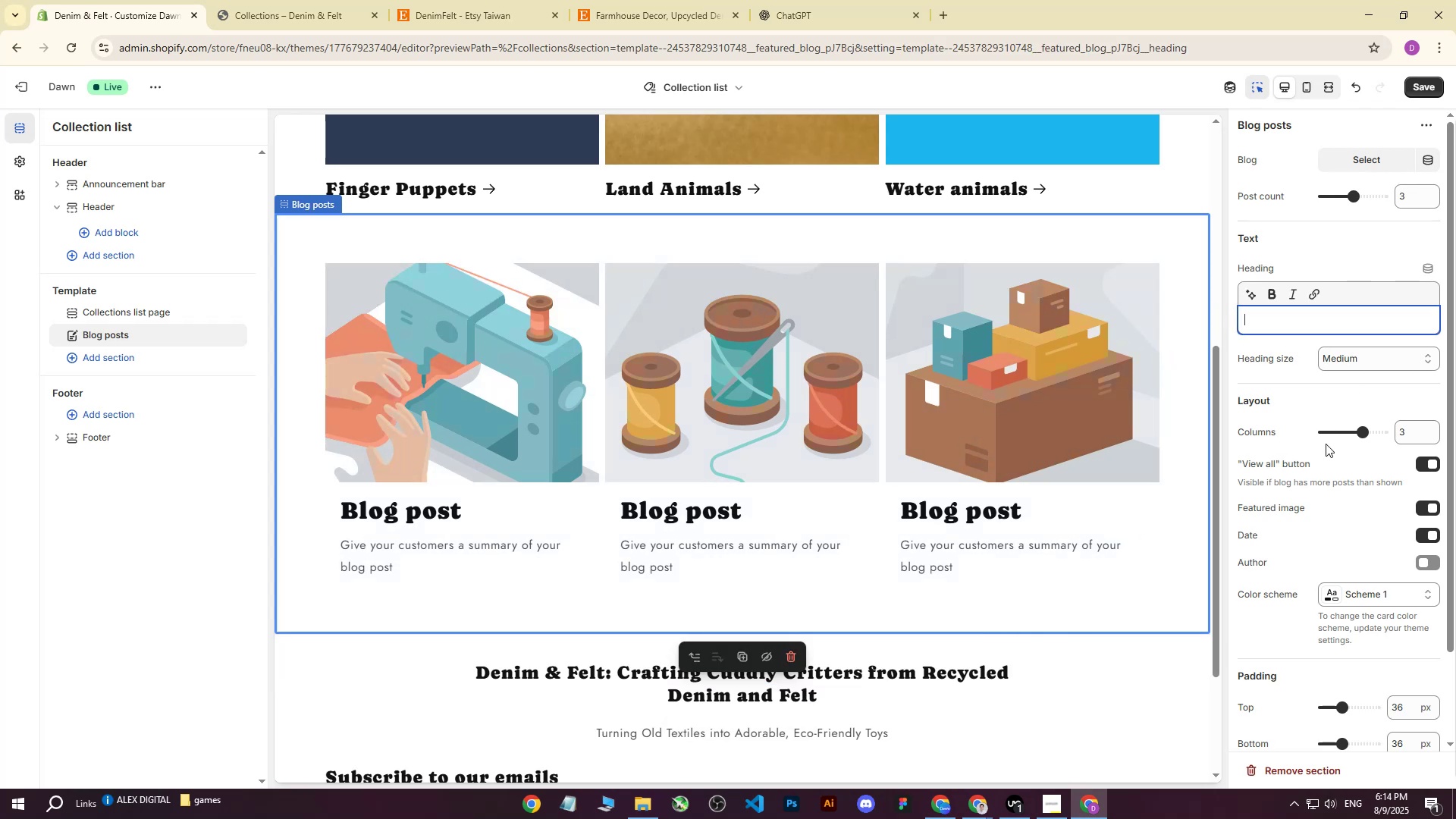 
scroll: coordinate [796, 415], scroll_direction: down, amount: 2.0
 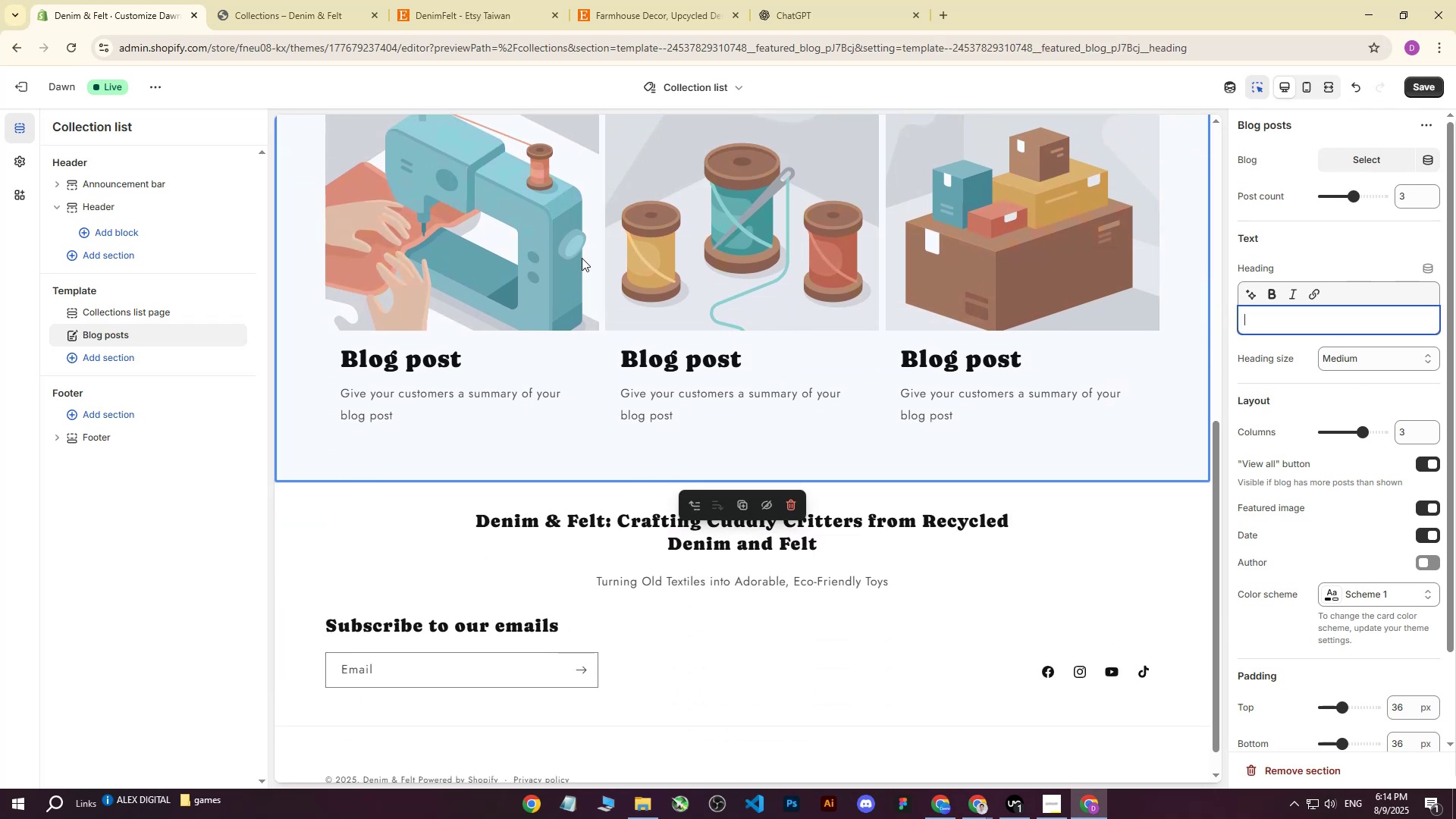 
left_click([551, 248])
 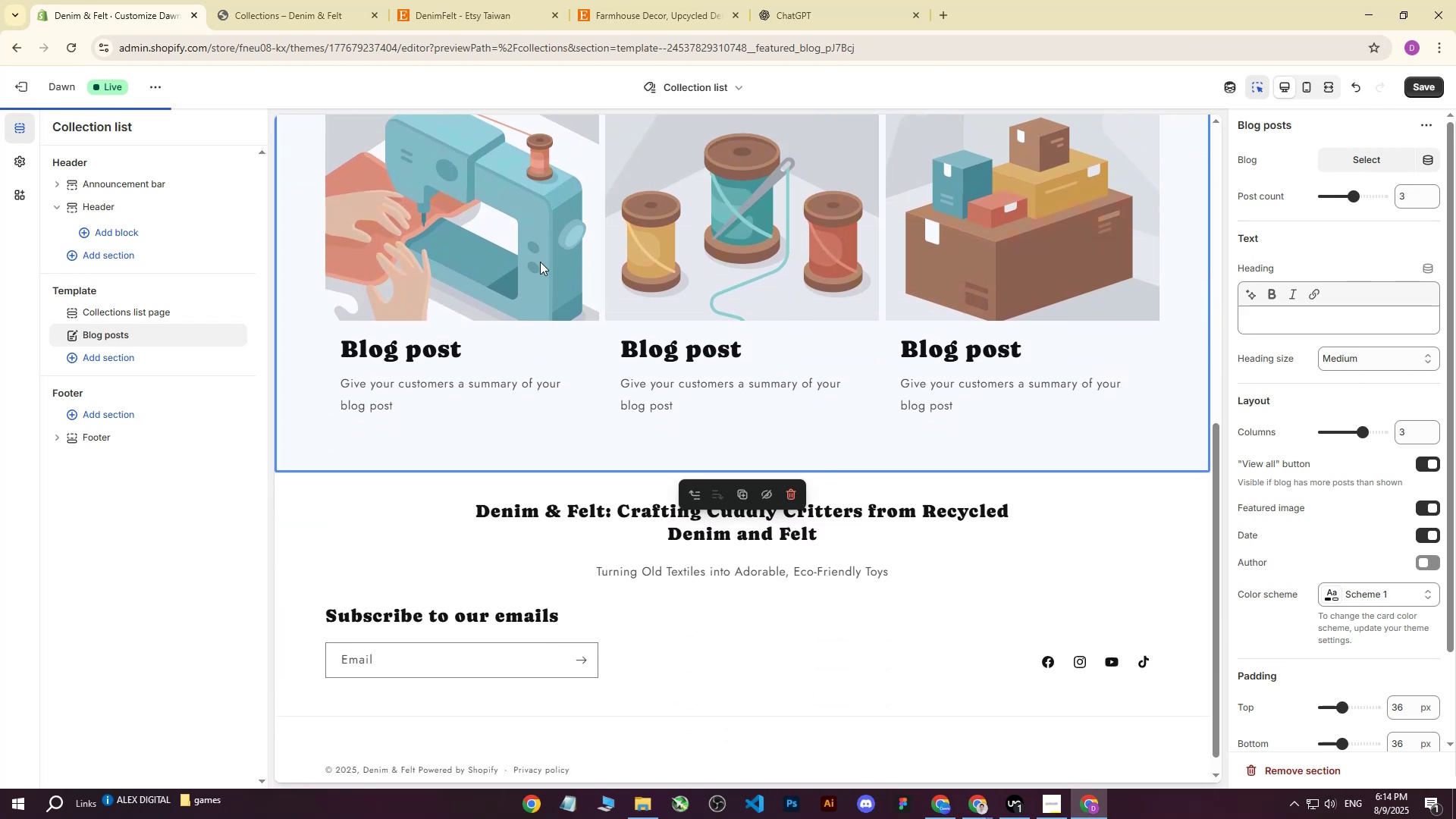 
scroll: coordinate [529, 275], scroll_direction: up, amount: 2.0
 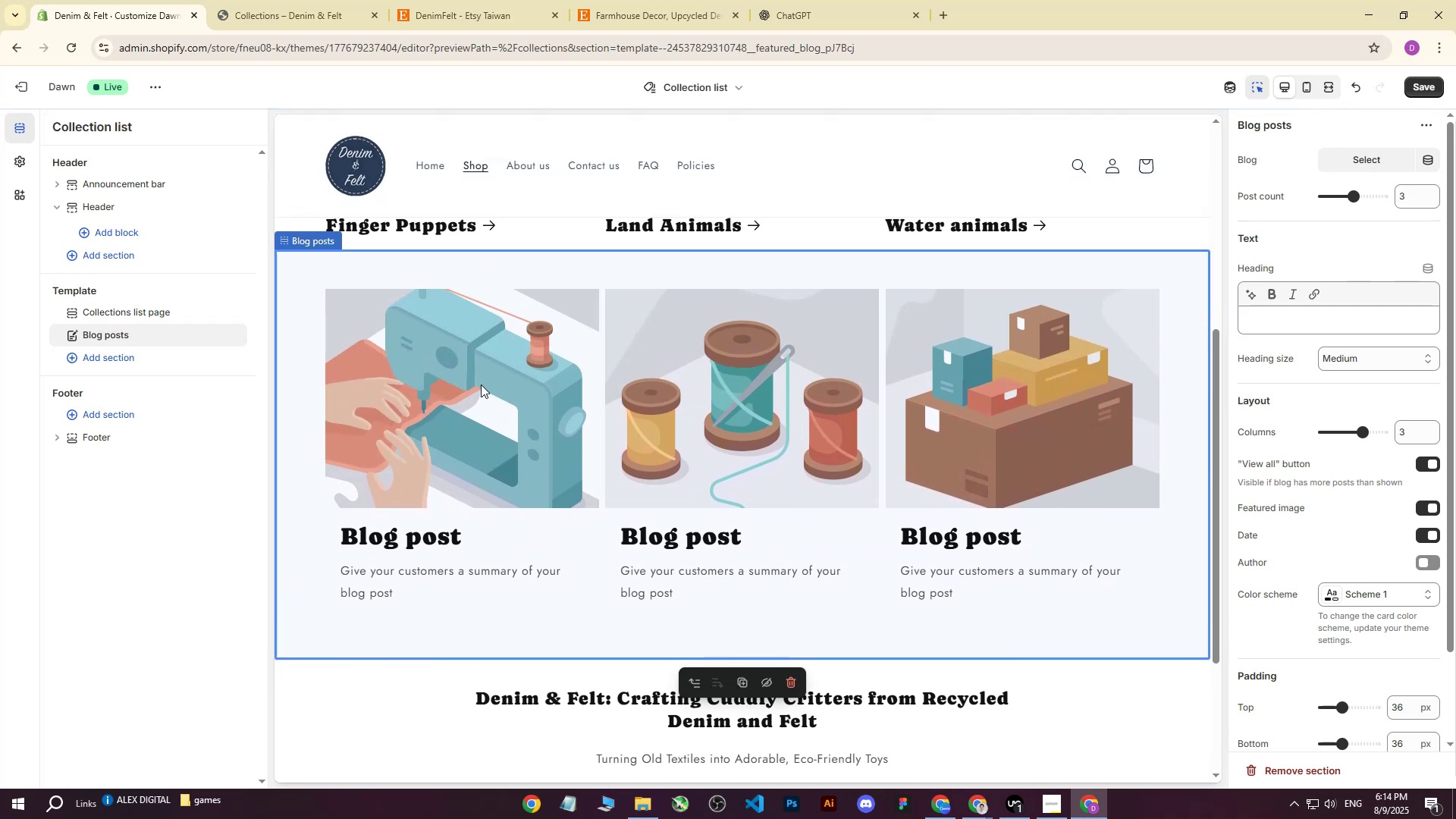 
double_click([481, 384])
 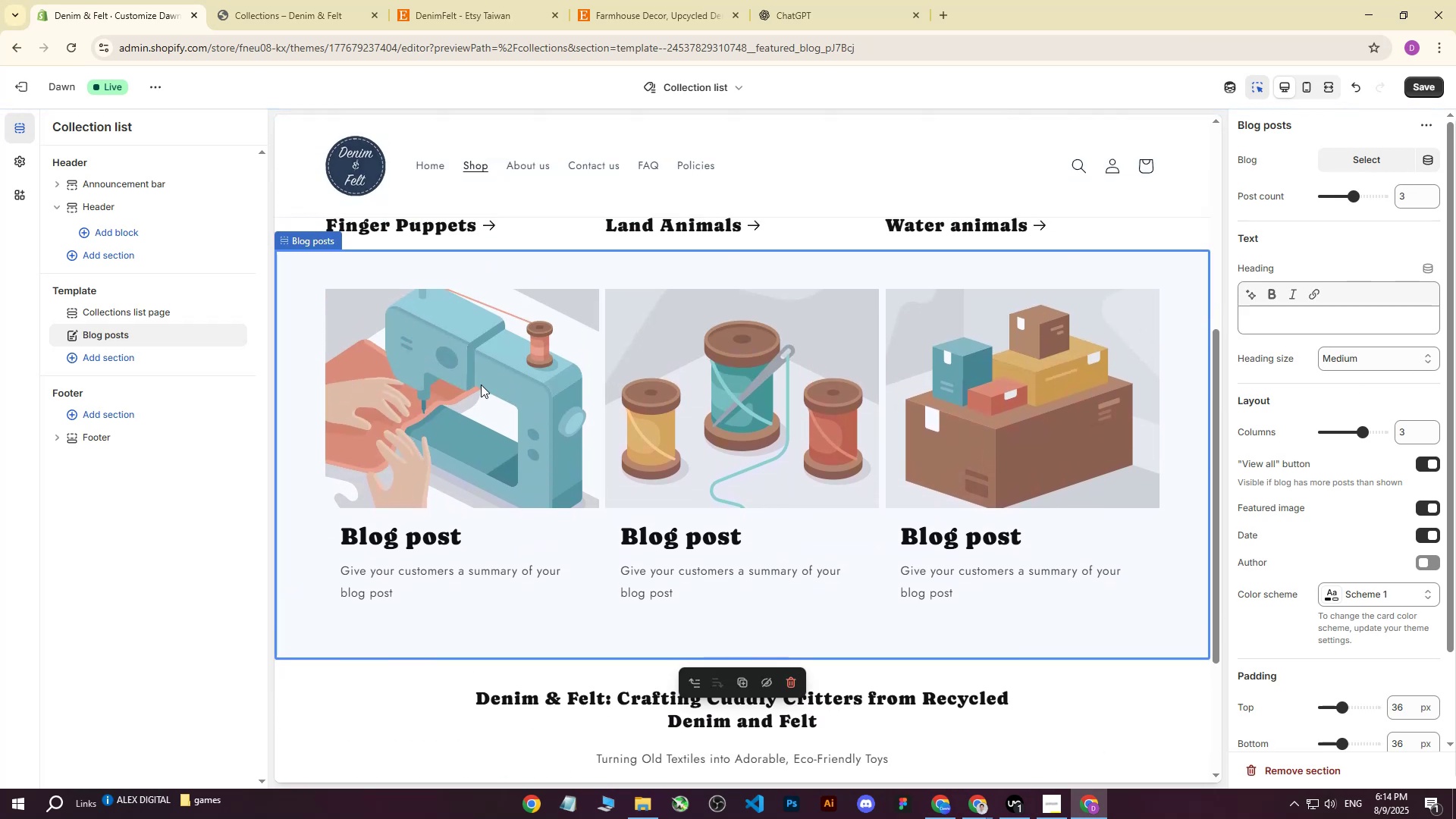 
triple_click([481, 384])
 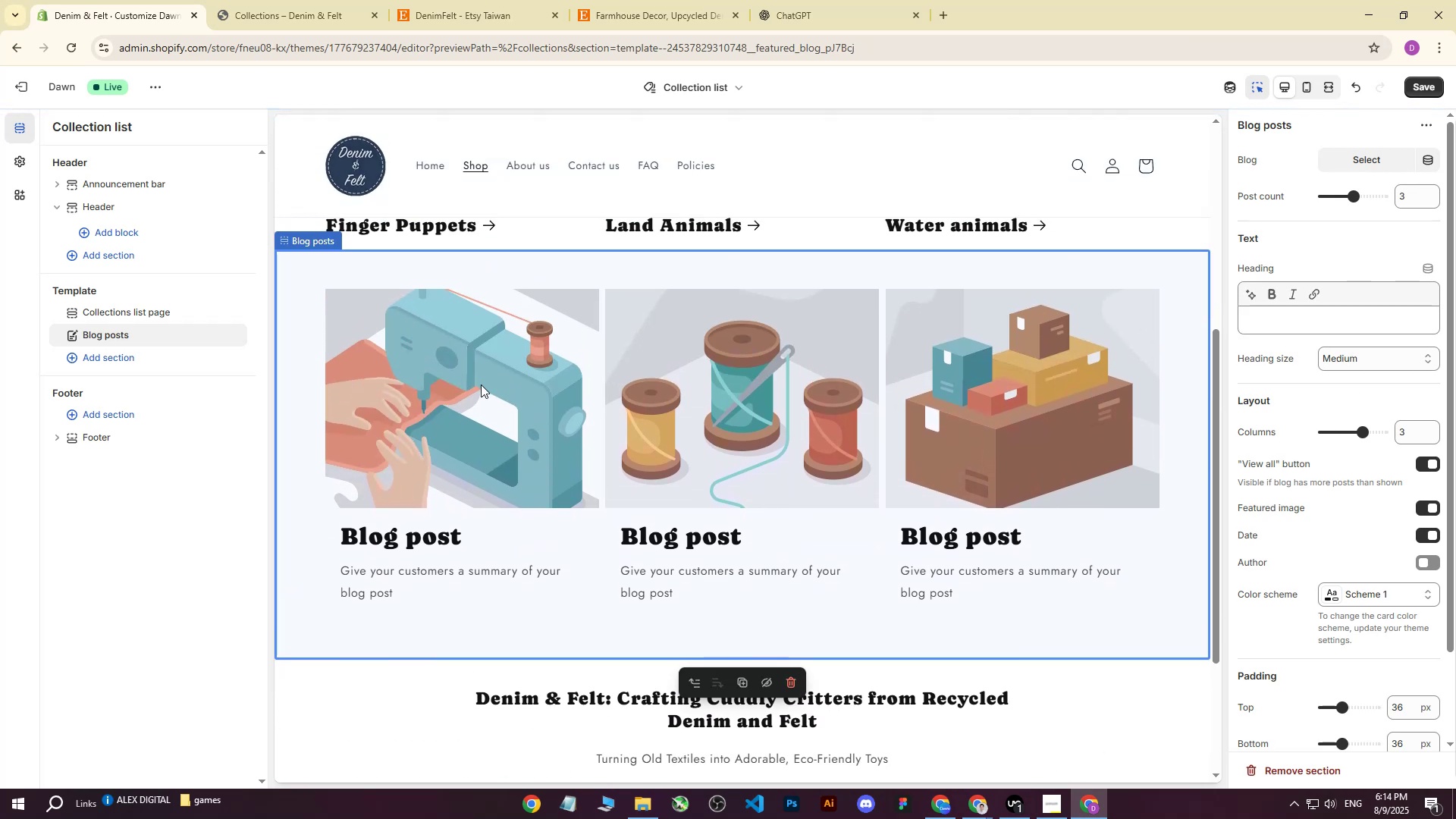 
triple_click([481, 384])
 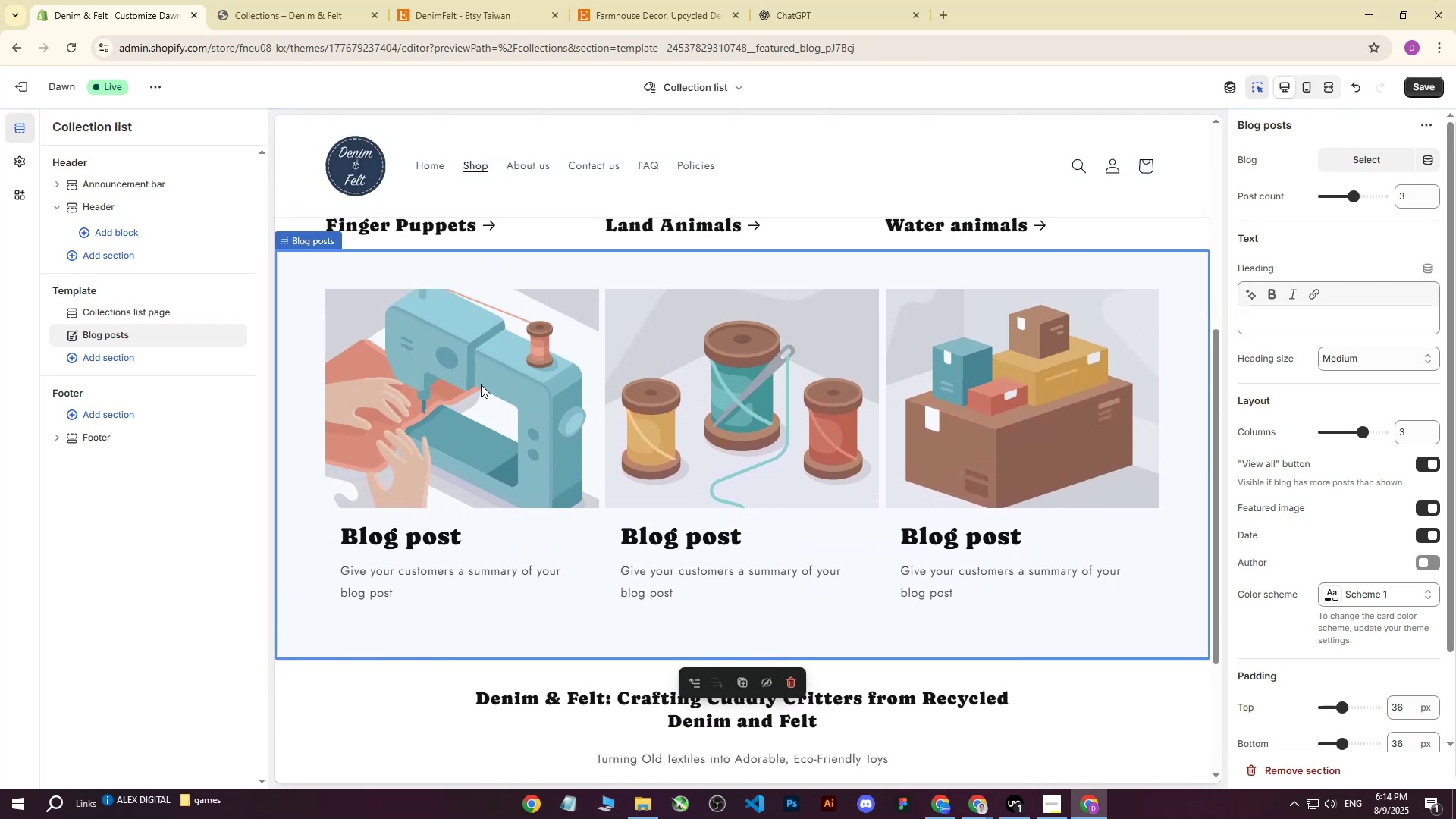 
triple_click([481, 384])
 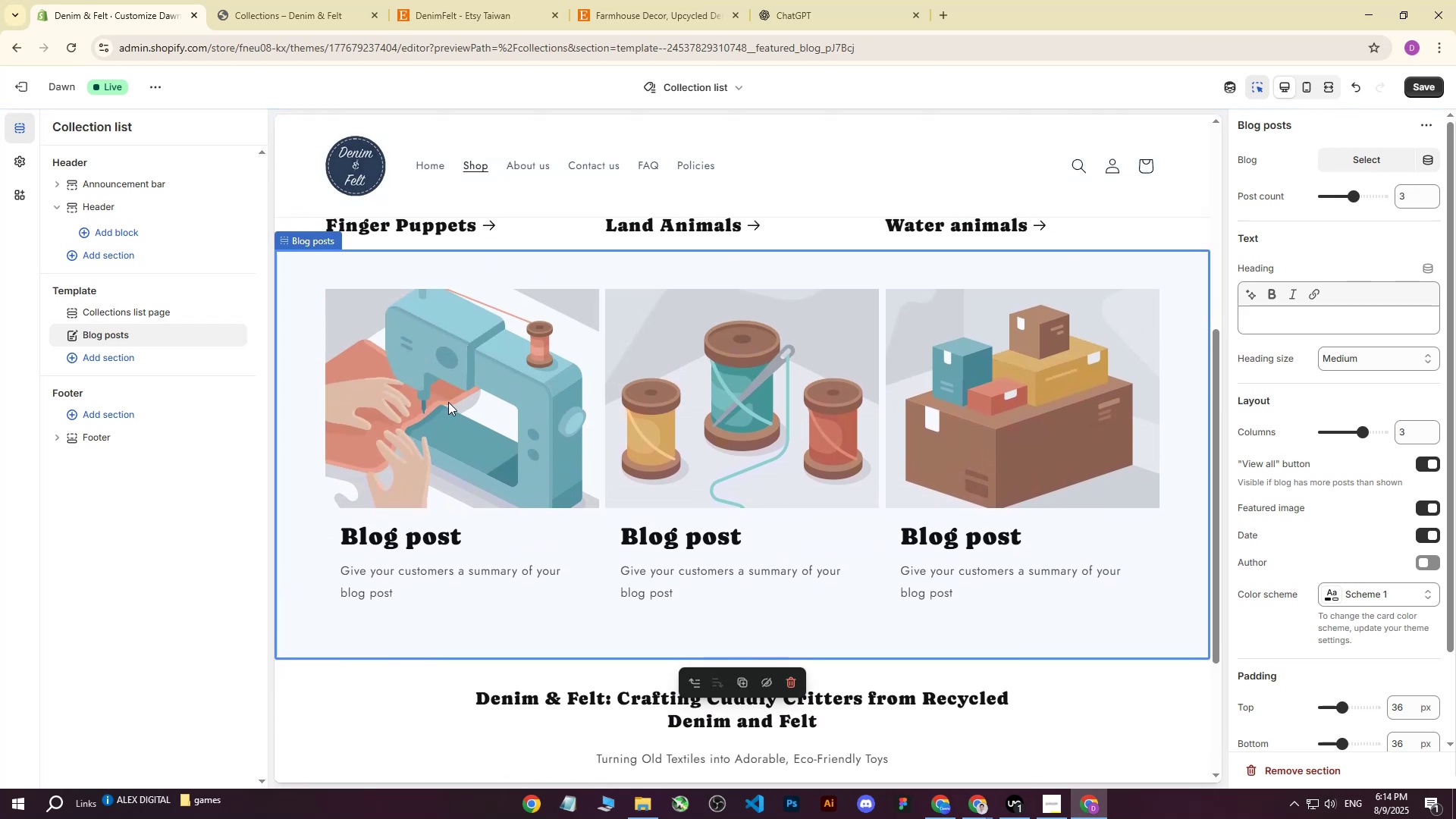 
scroll: coordinate [468, 411], scroll_direction: down, amount: 2.0
 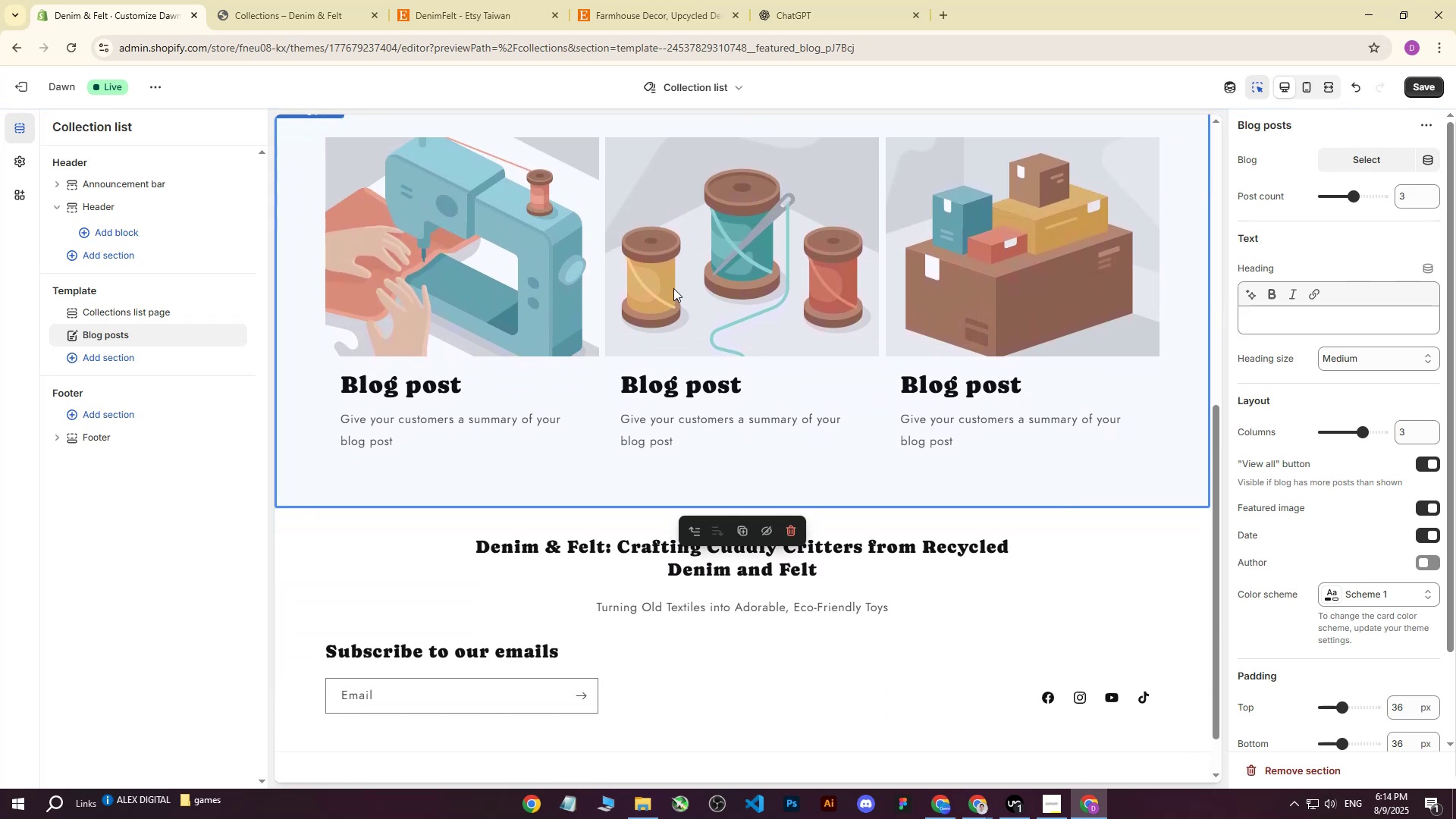 
double_click([673, 288])
 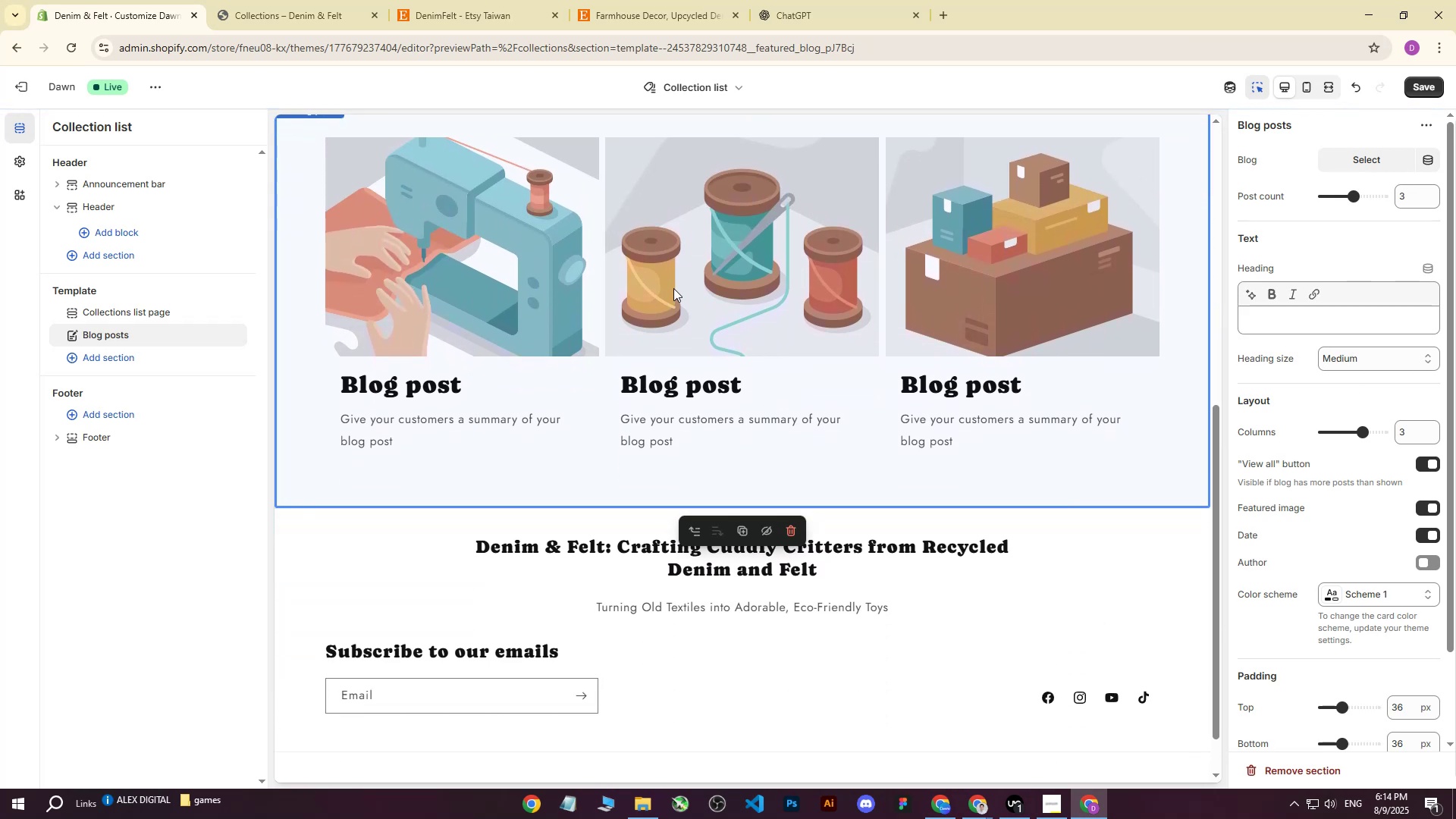 
triple_click([673, 288])
 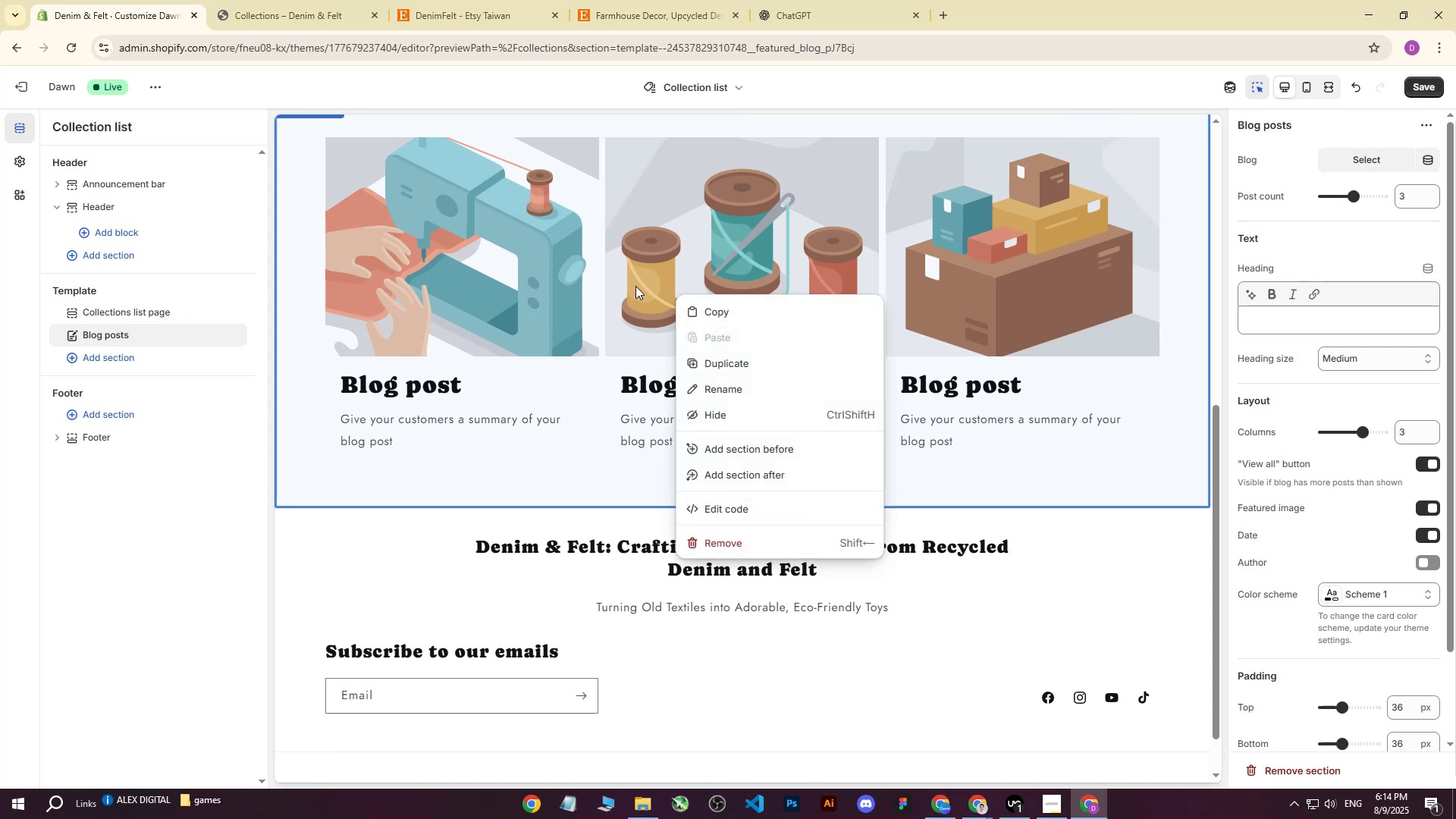 
double_click([635, 286])
 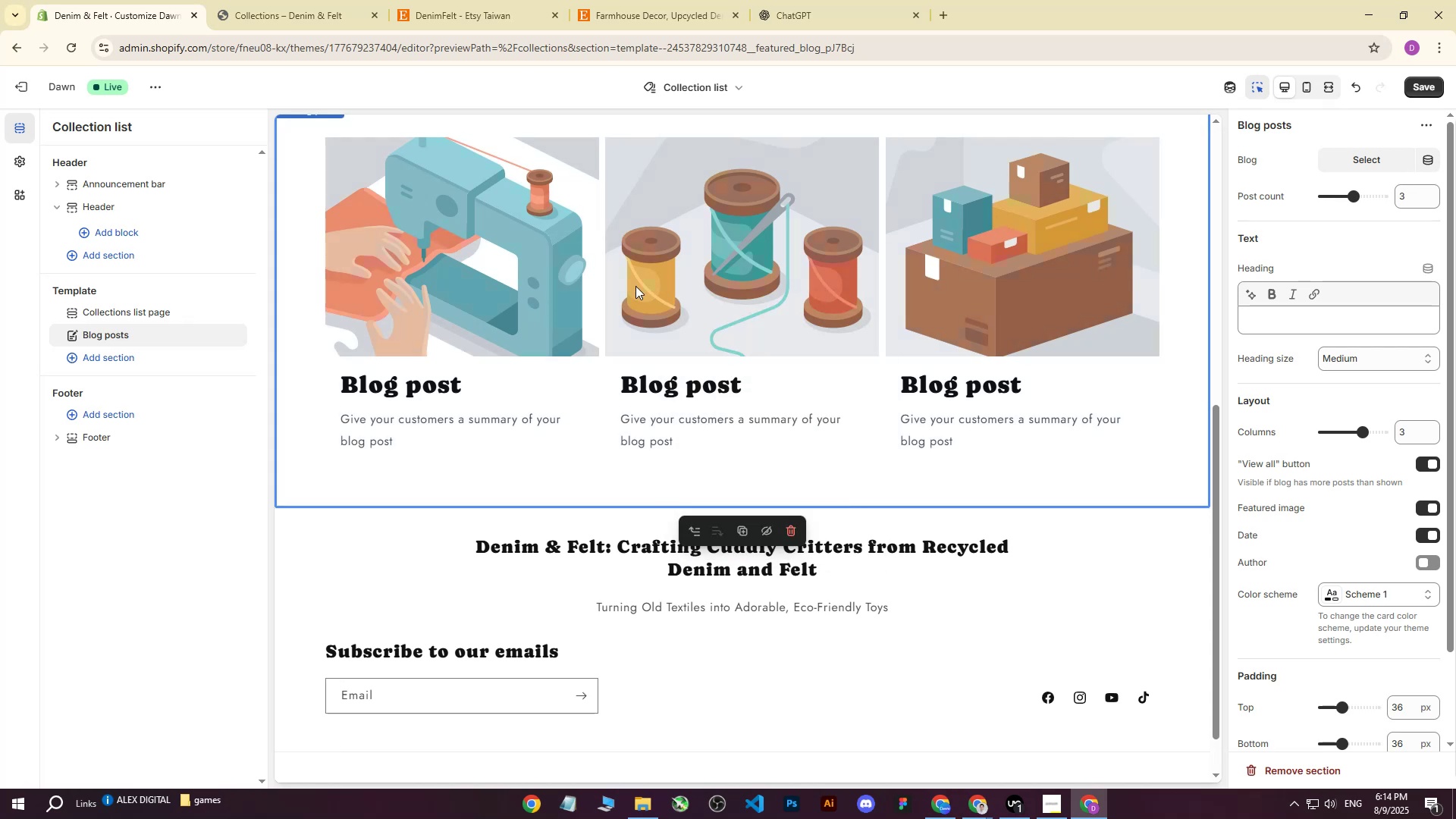 
triple_click([635, 286])
 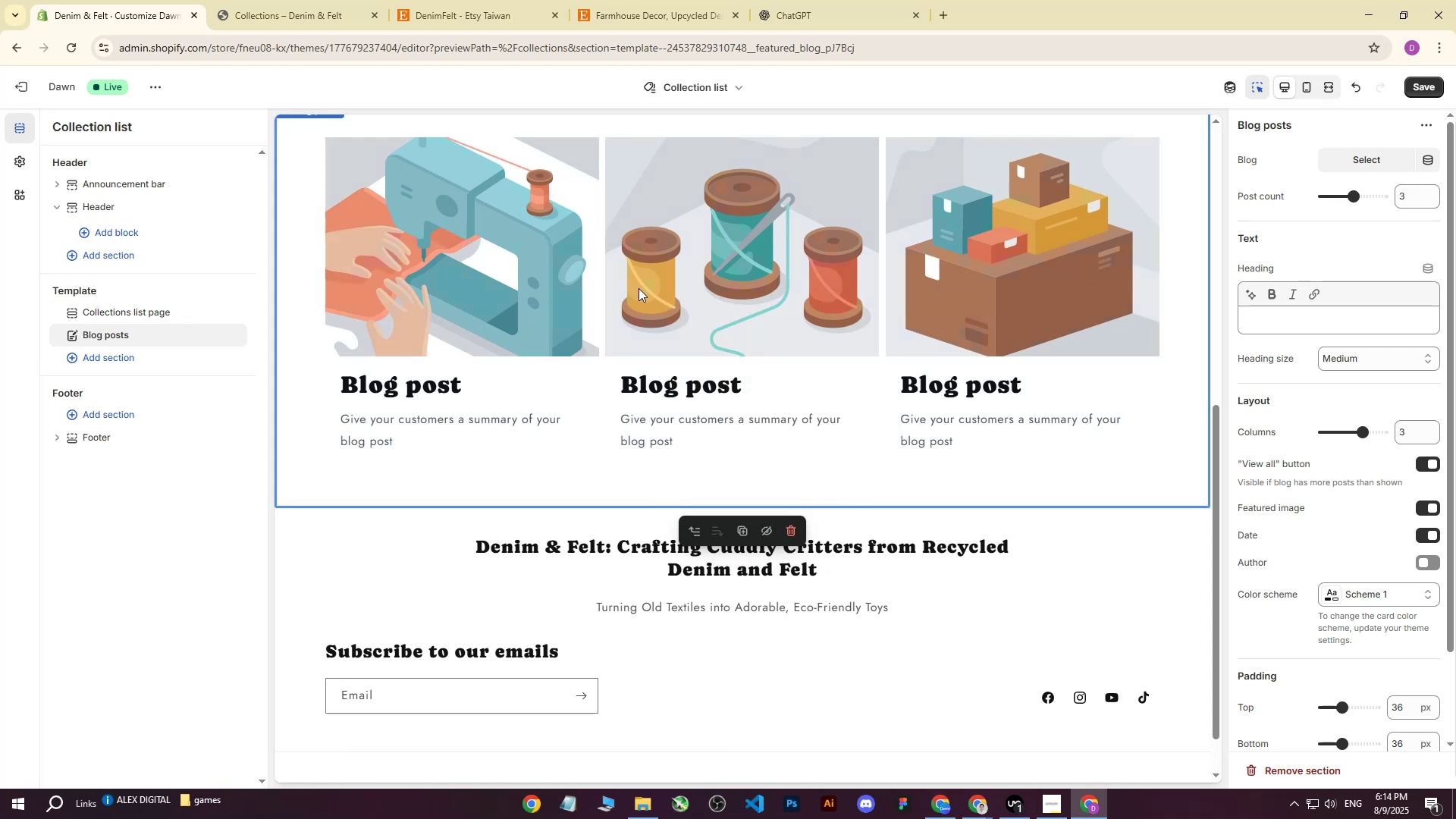 
scroll: coordinate [641, 296], scroll_direction: up, amount: 4.0
 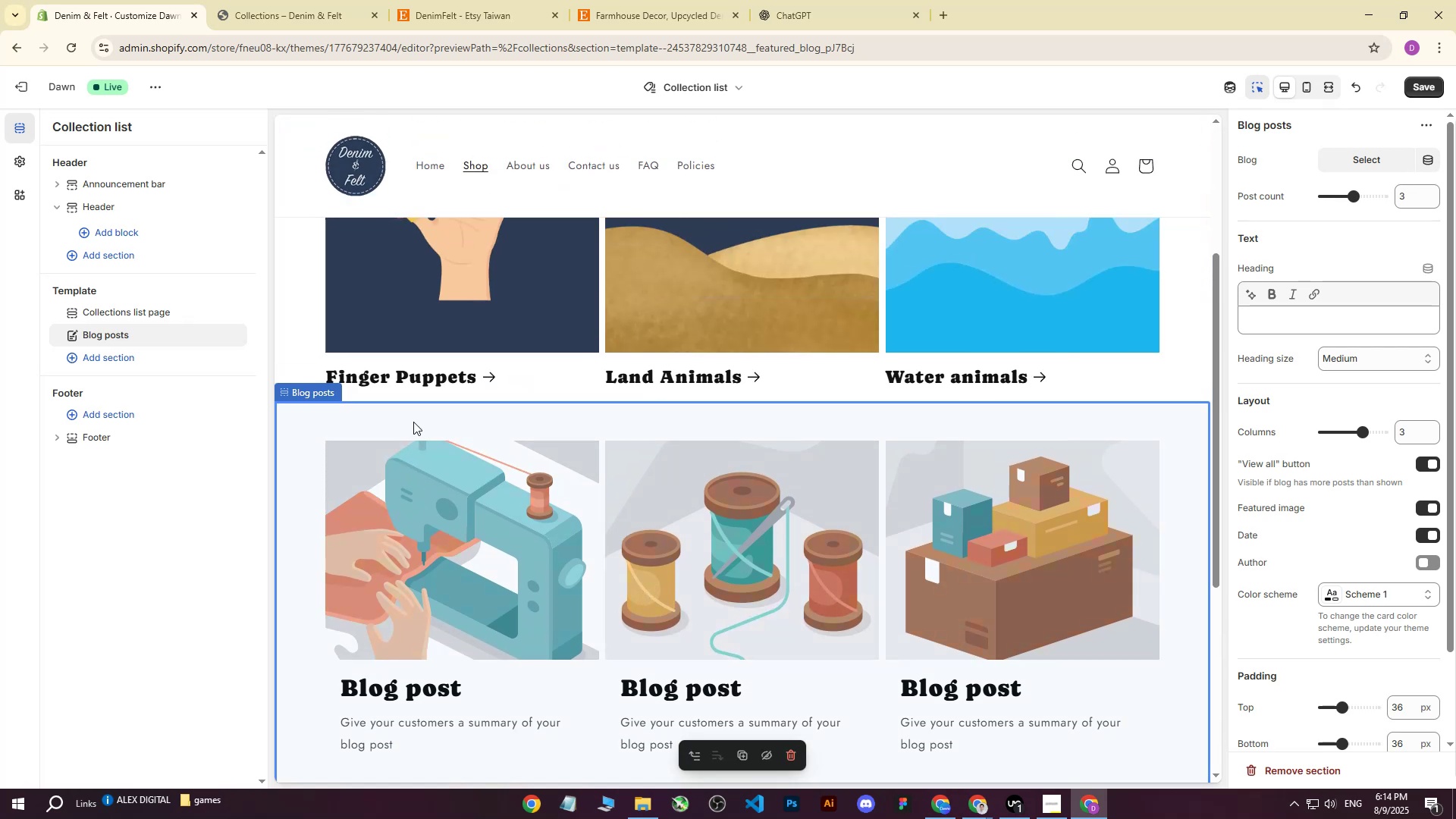 
key(Delete)
 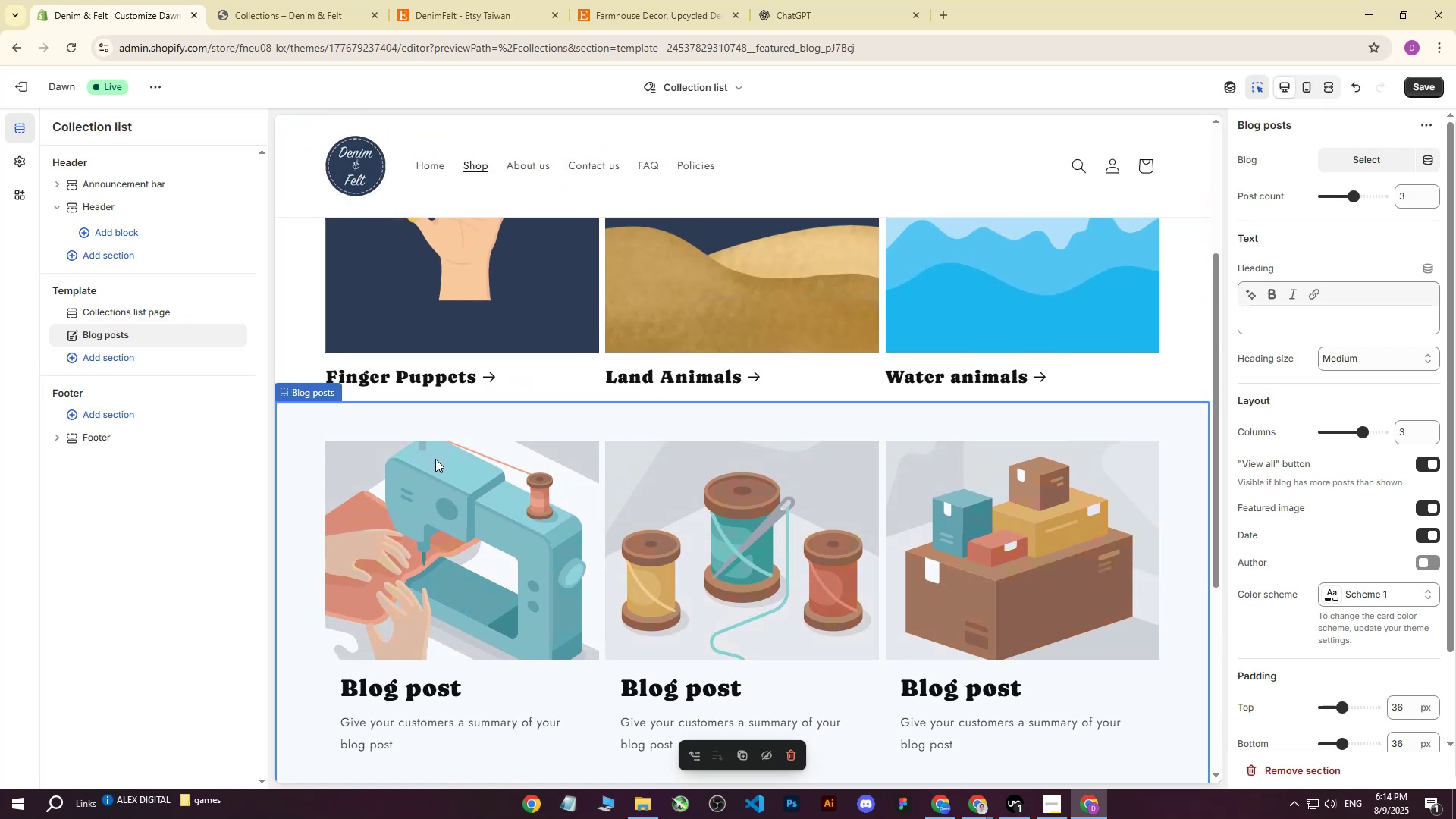 
left_click([435, 459])
 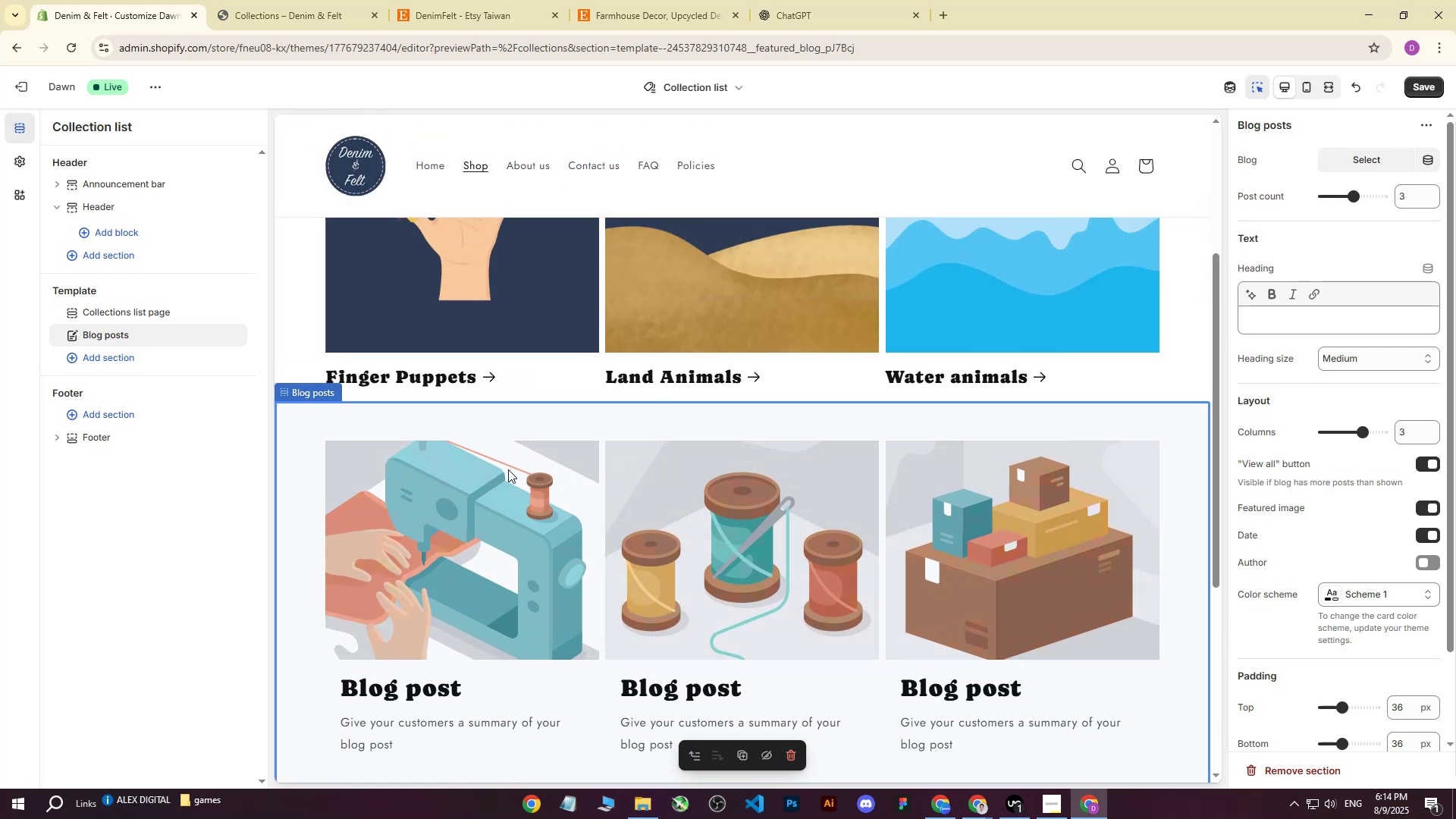 
key(Delete)
 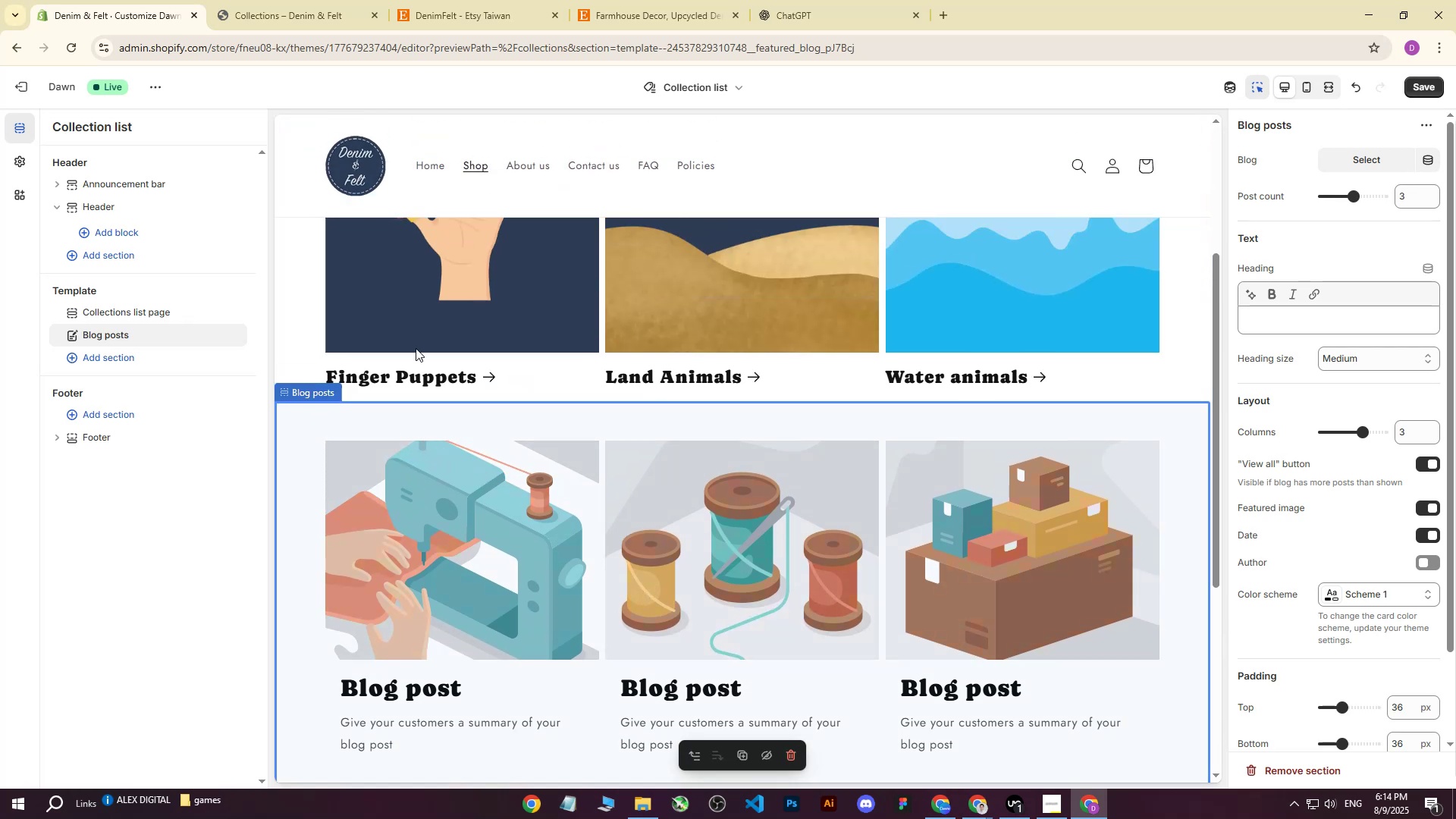 
left_click([425, 338])
 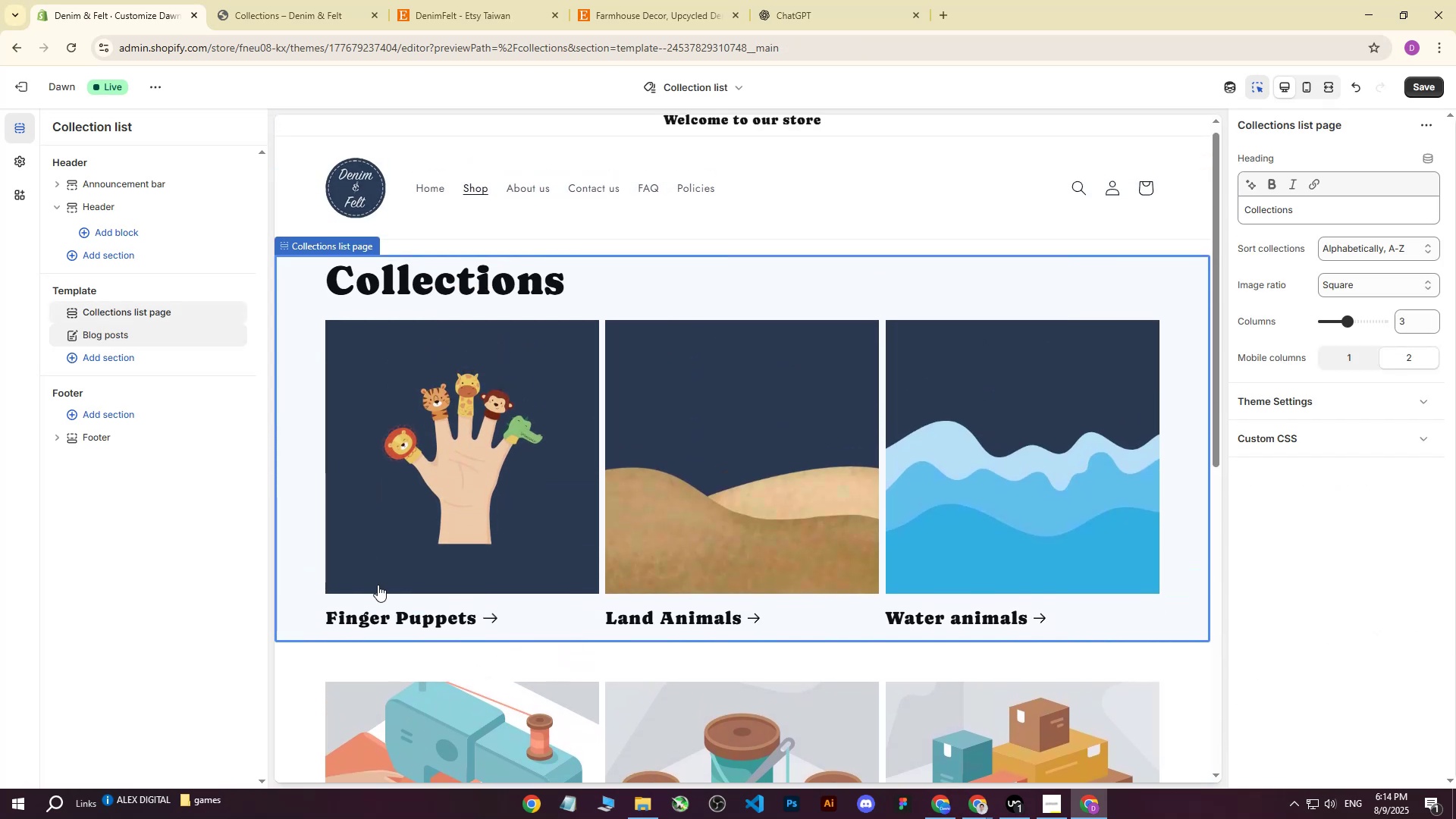 
scroll: coordinate [561, 531], scroll_direction: down, amount: 6.0
 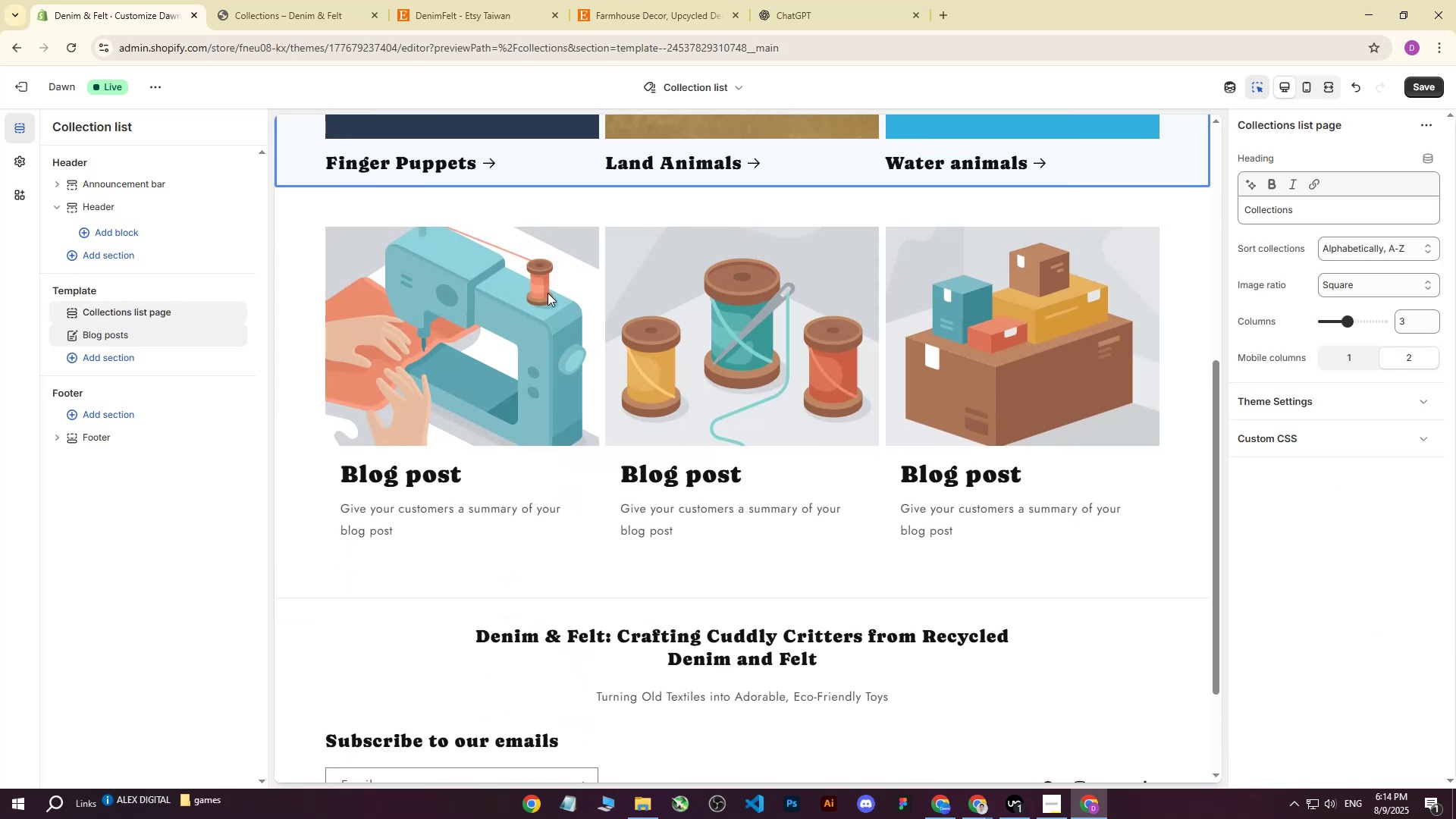 
left_click([547, 283])
 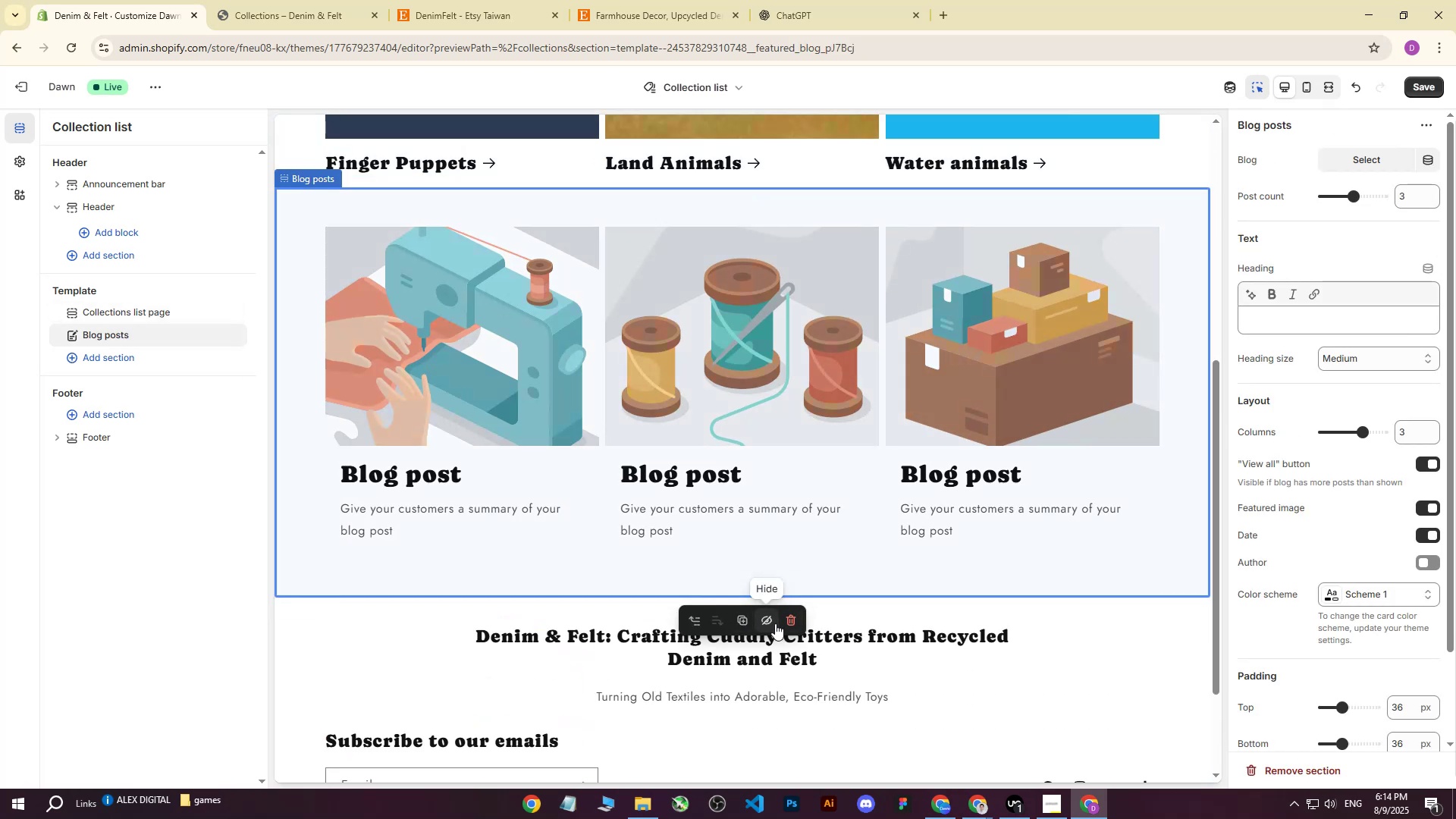 
left_click([791, 623])
 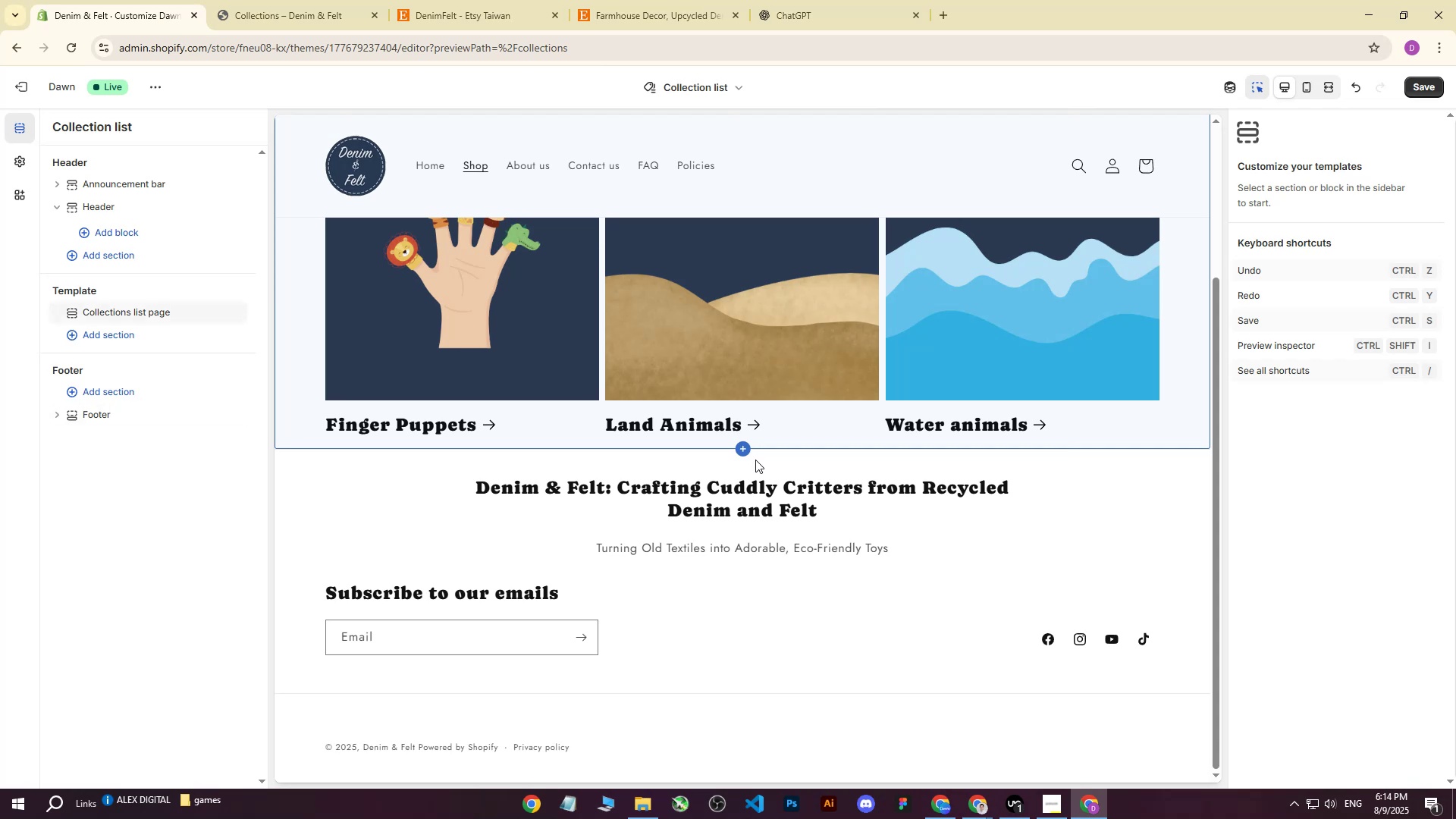 
left_click([744, 452])
 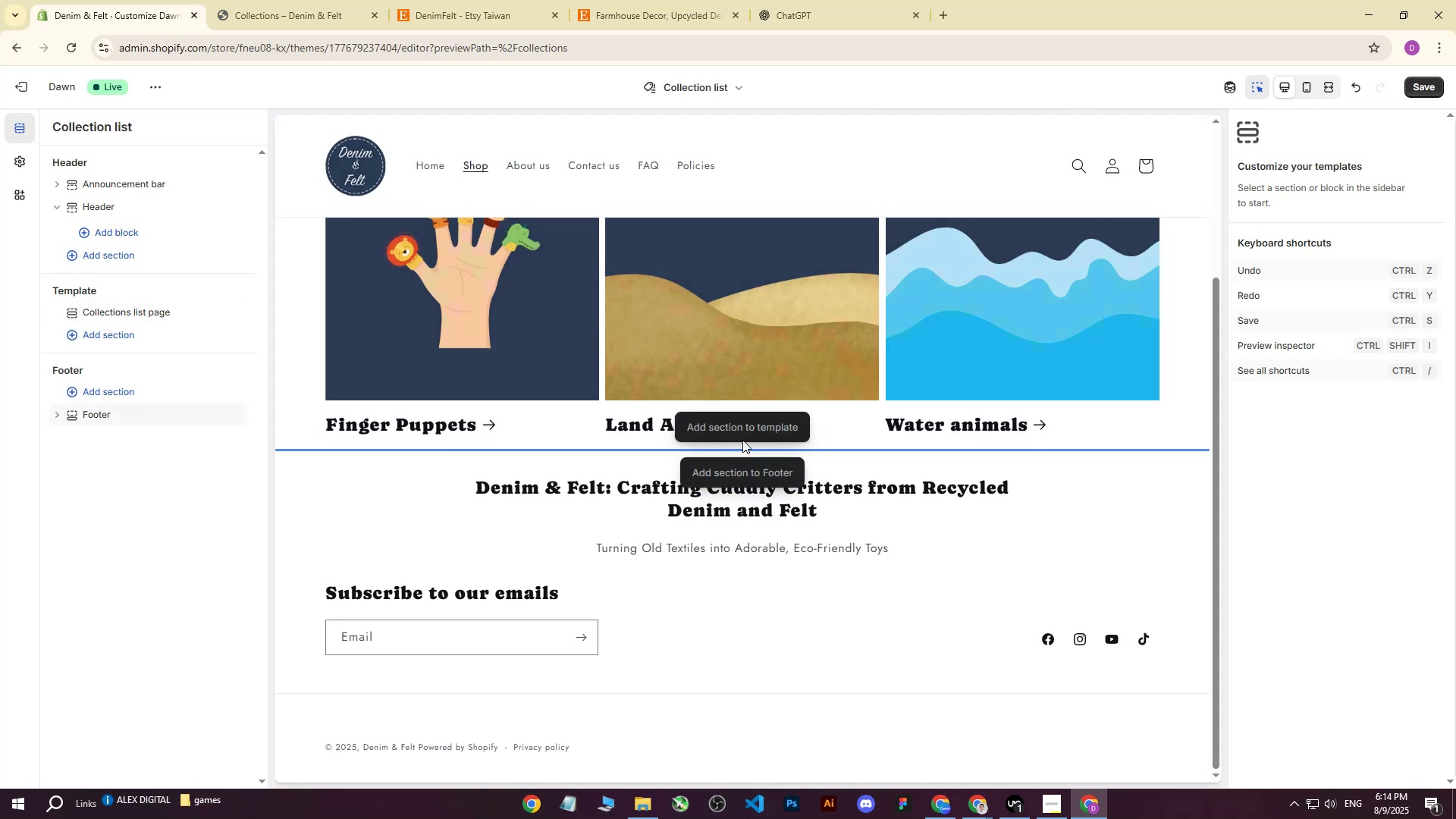 
left_click([743, 428])
 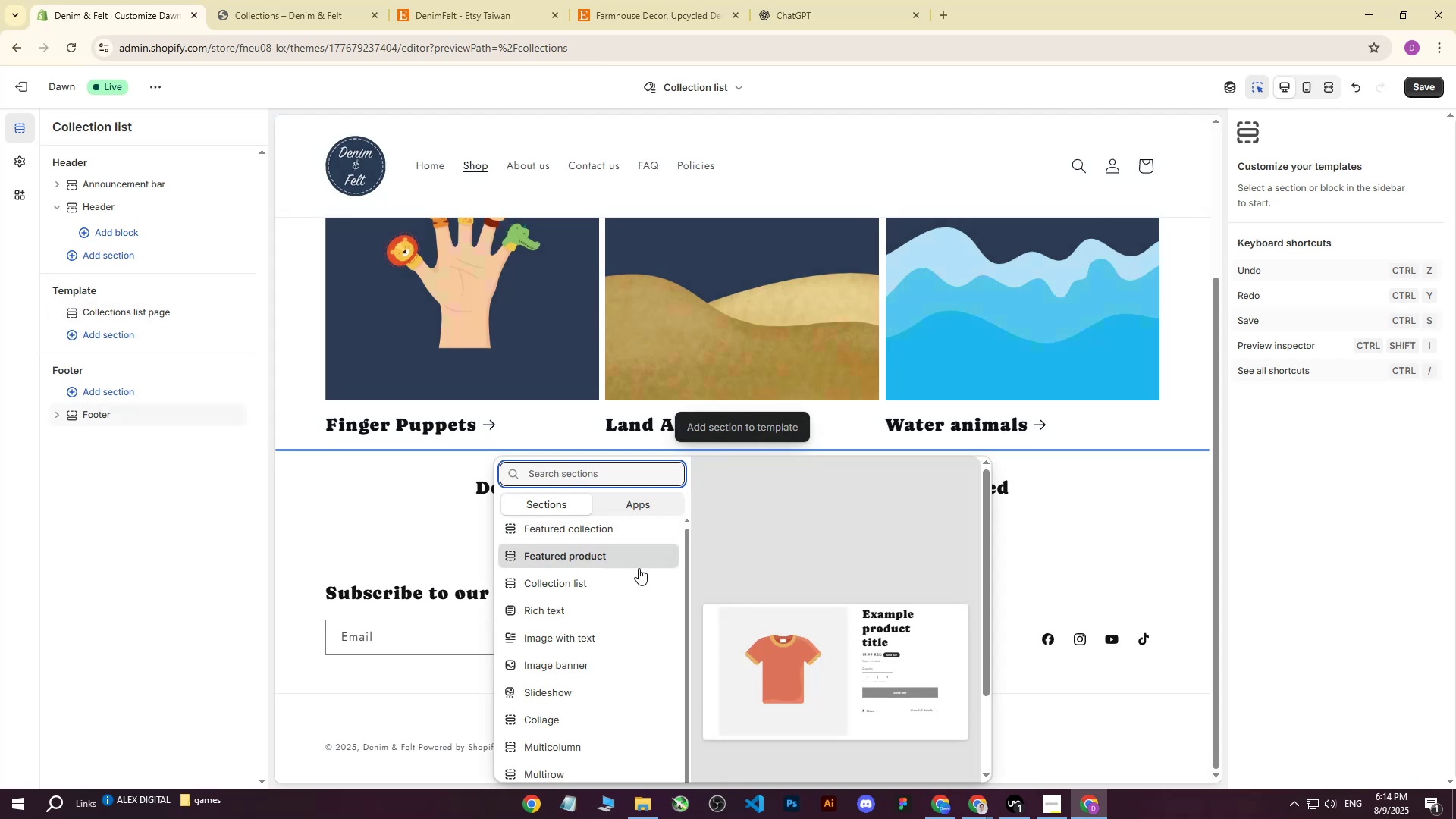 
scroll: coordinate [582, 657], scroll_direction: down, amount: 2.0
 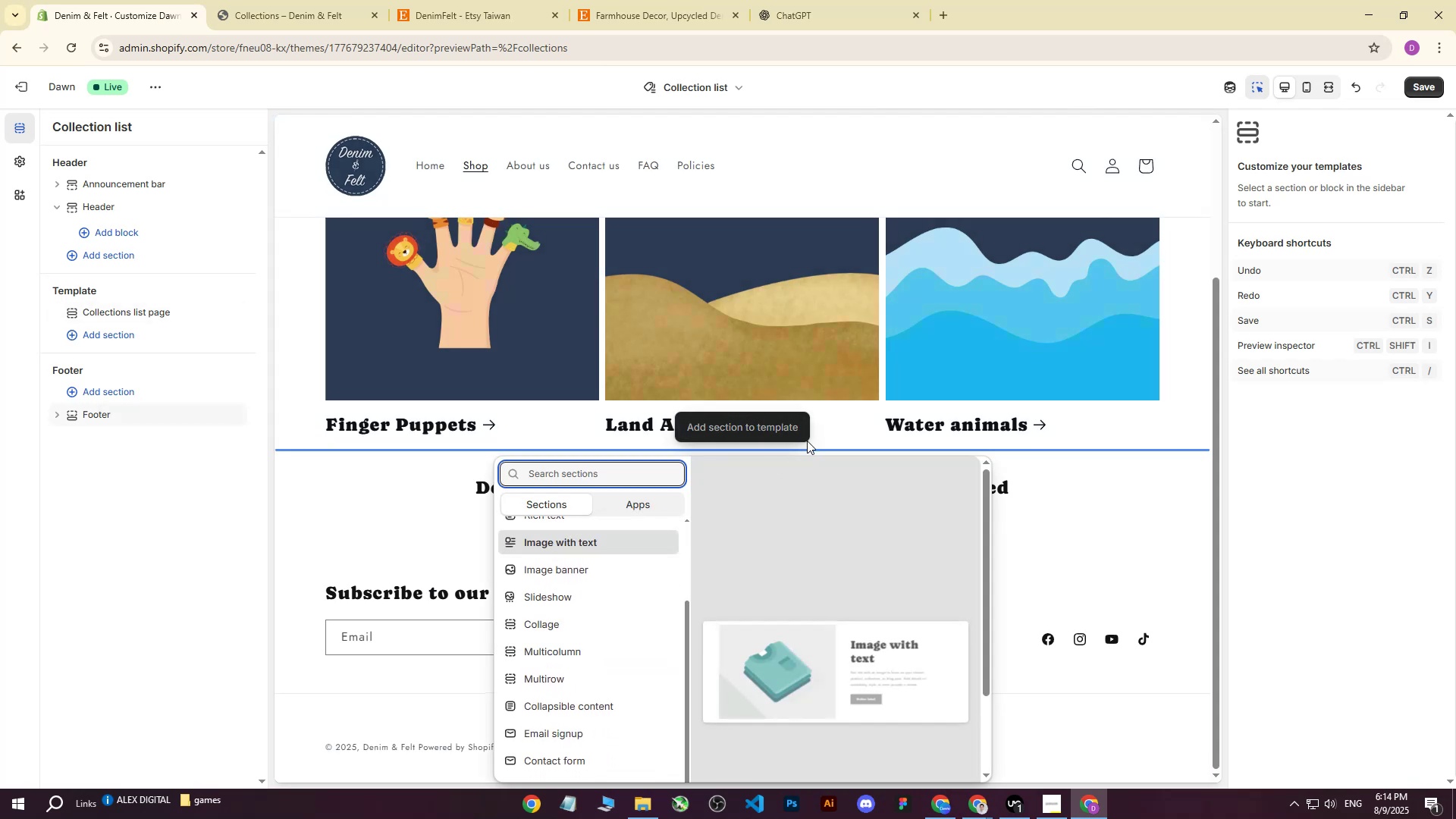 
left_click([831, 416])
 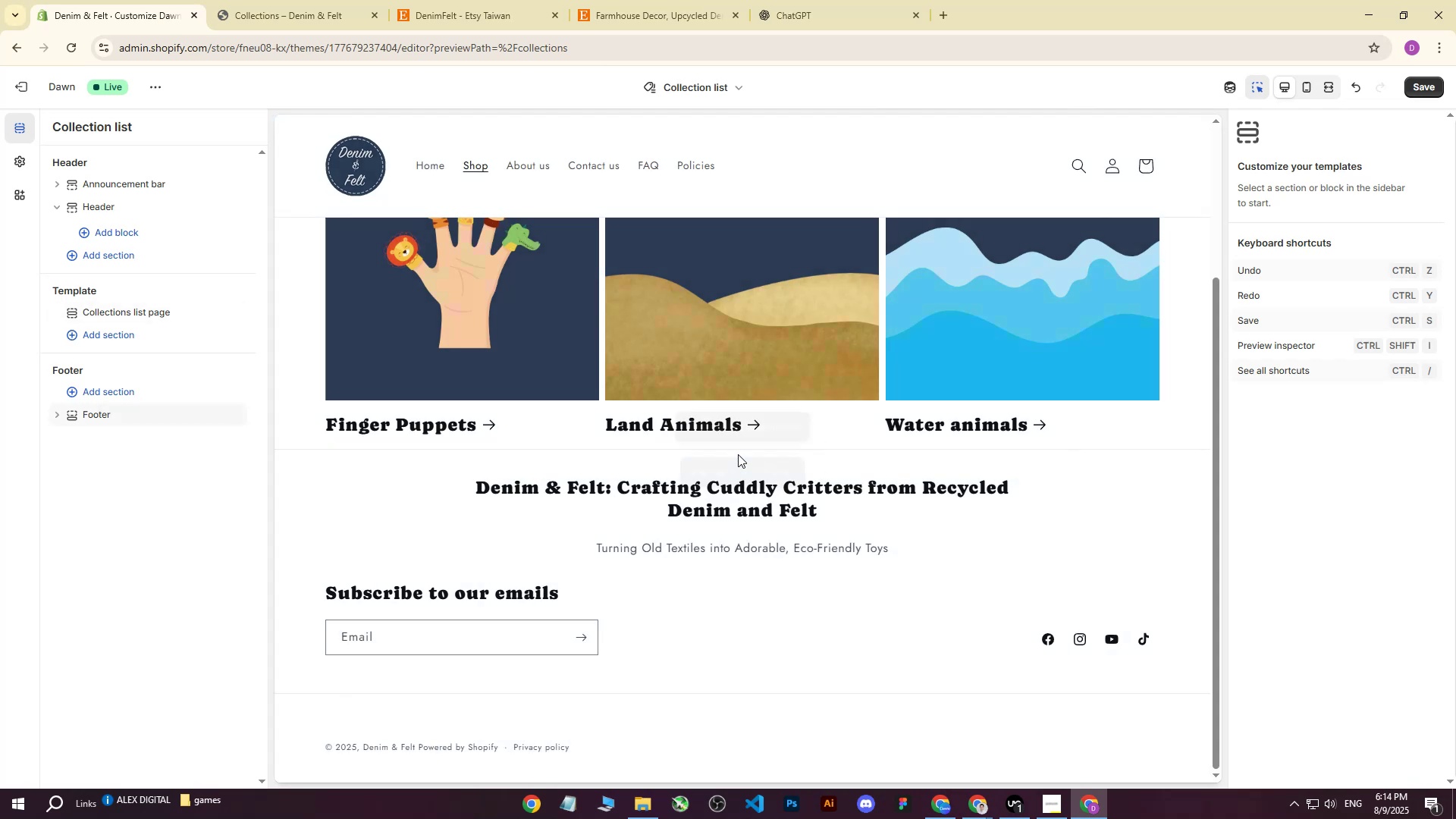 
left_click([742, 452])
 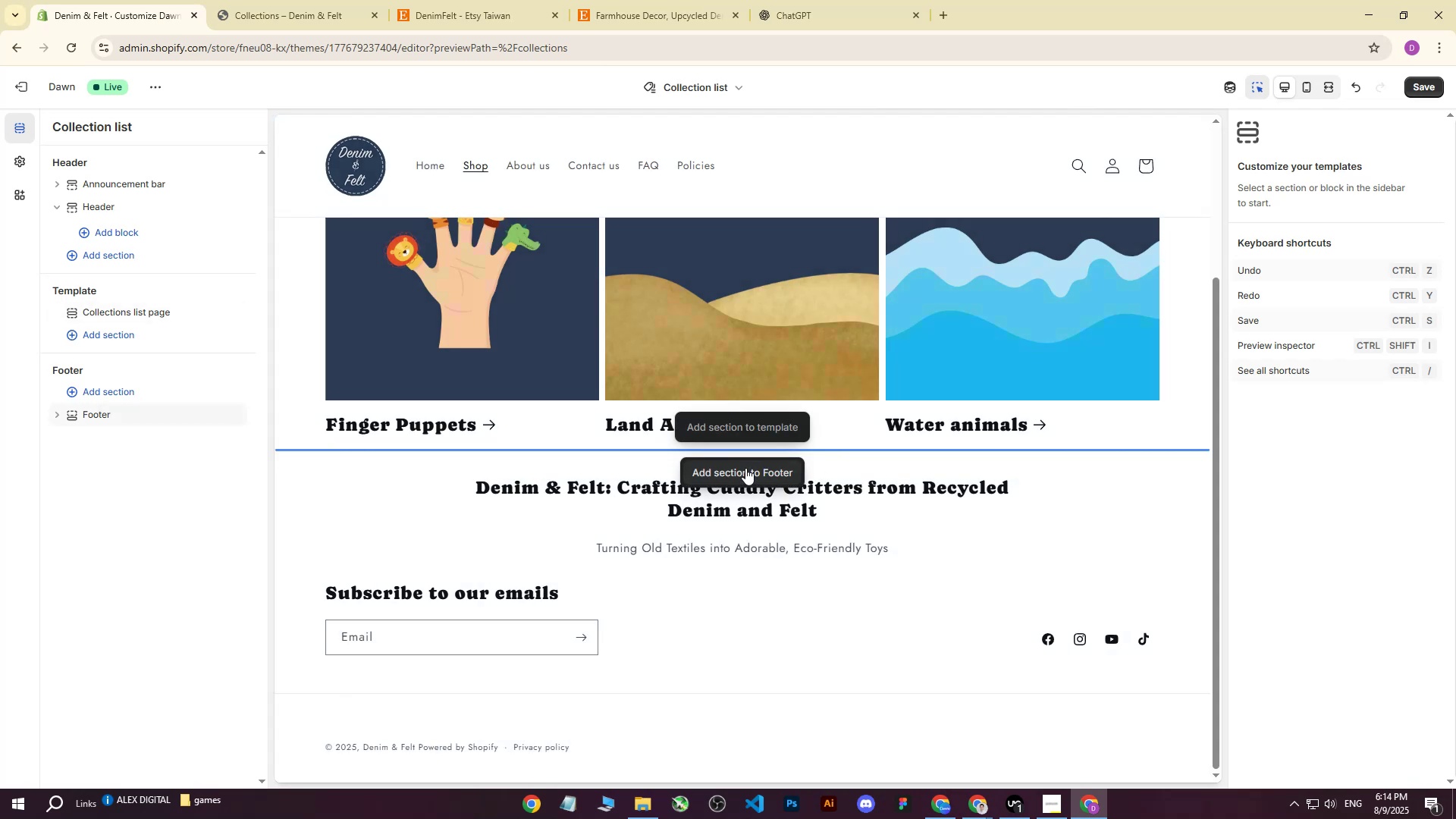 
left_click([743, 472])
 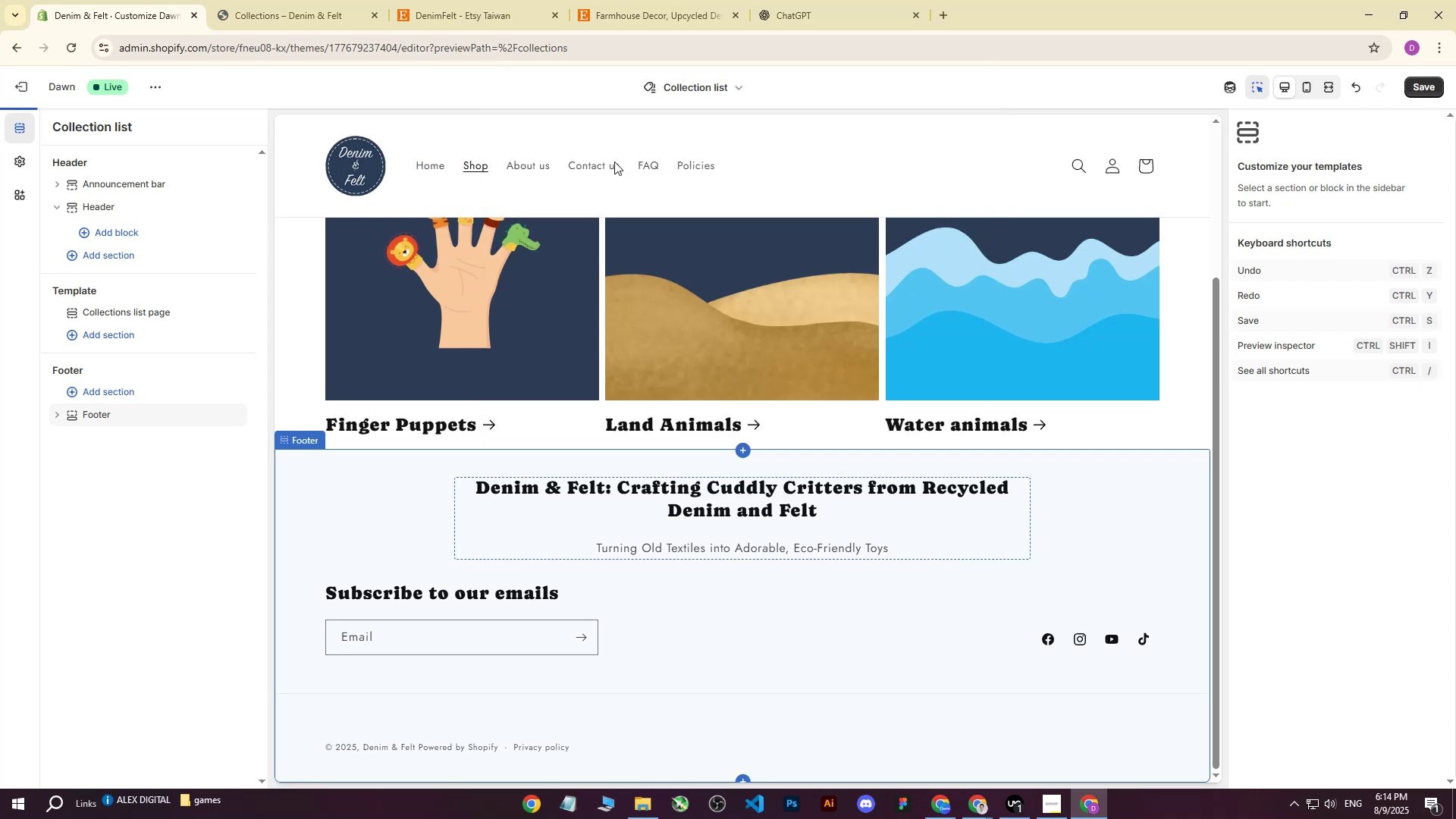 
wait(7.35)
 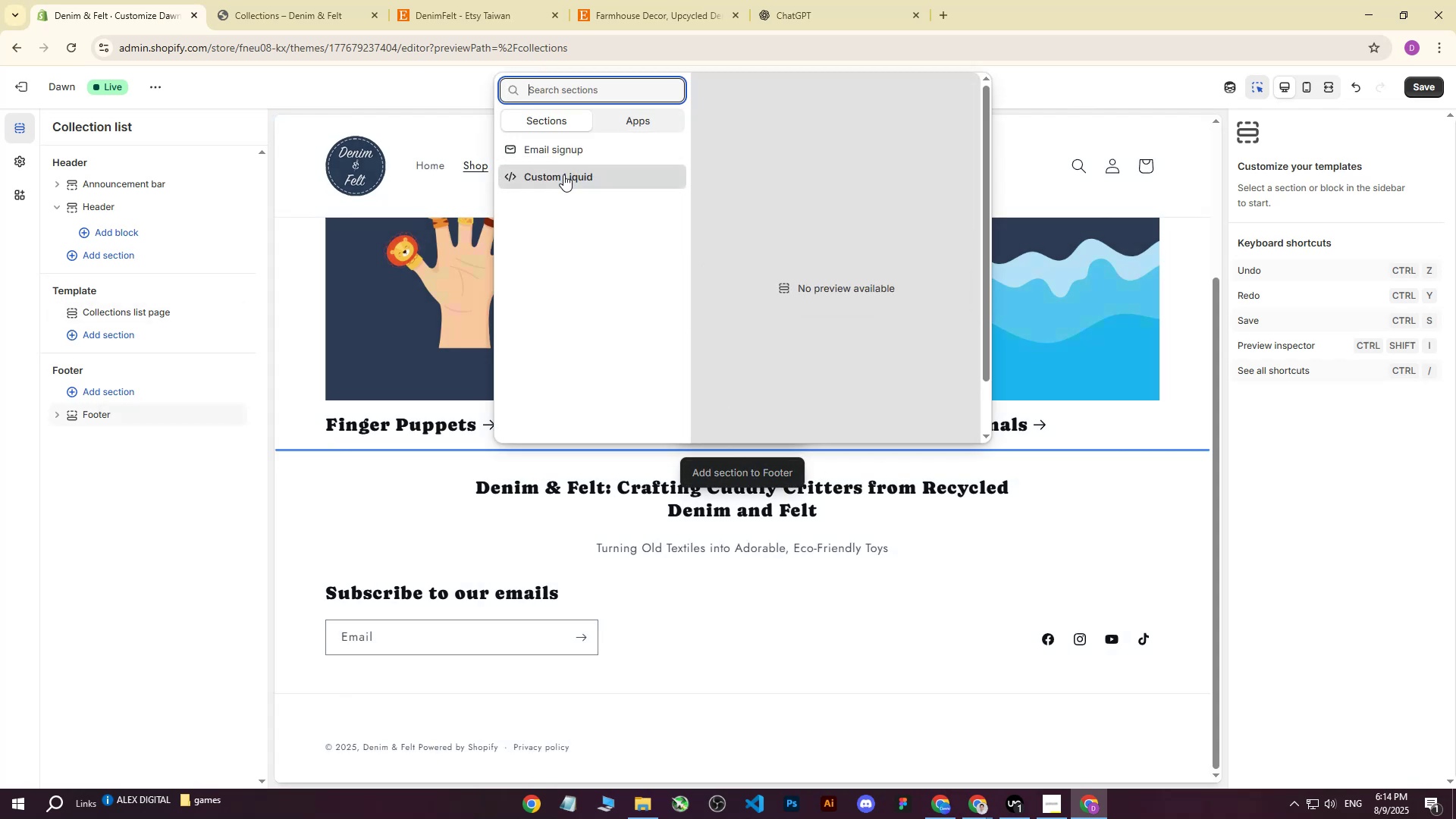 
scroll: coordinate [582, 390], scroll_direction: up, amount: 3.0
 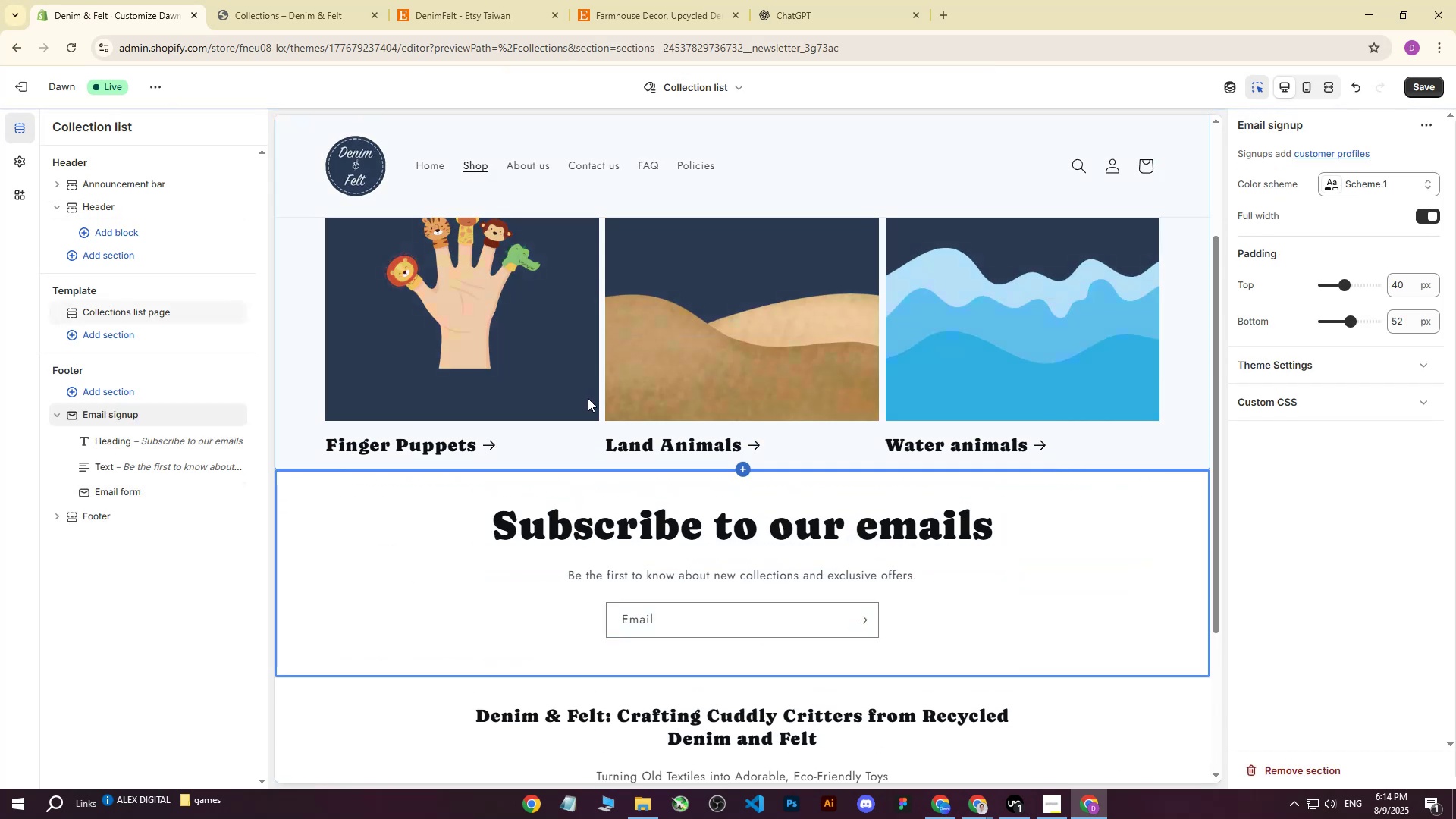 
scroll: coordinate [588, 407], scroll_direction: down, amount: 4.0
 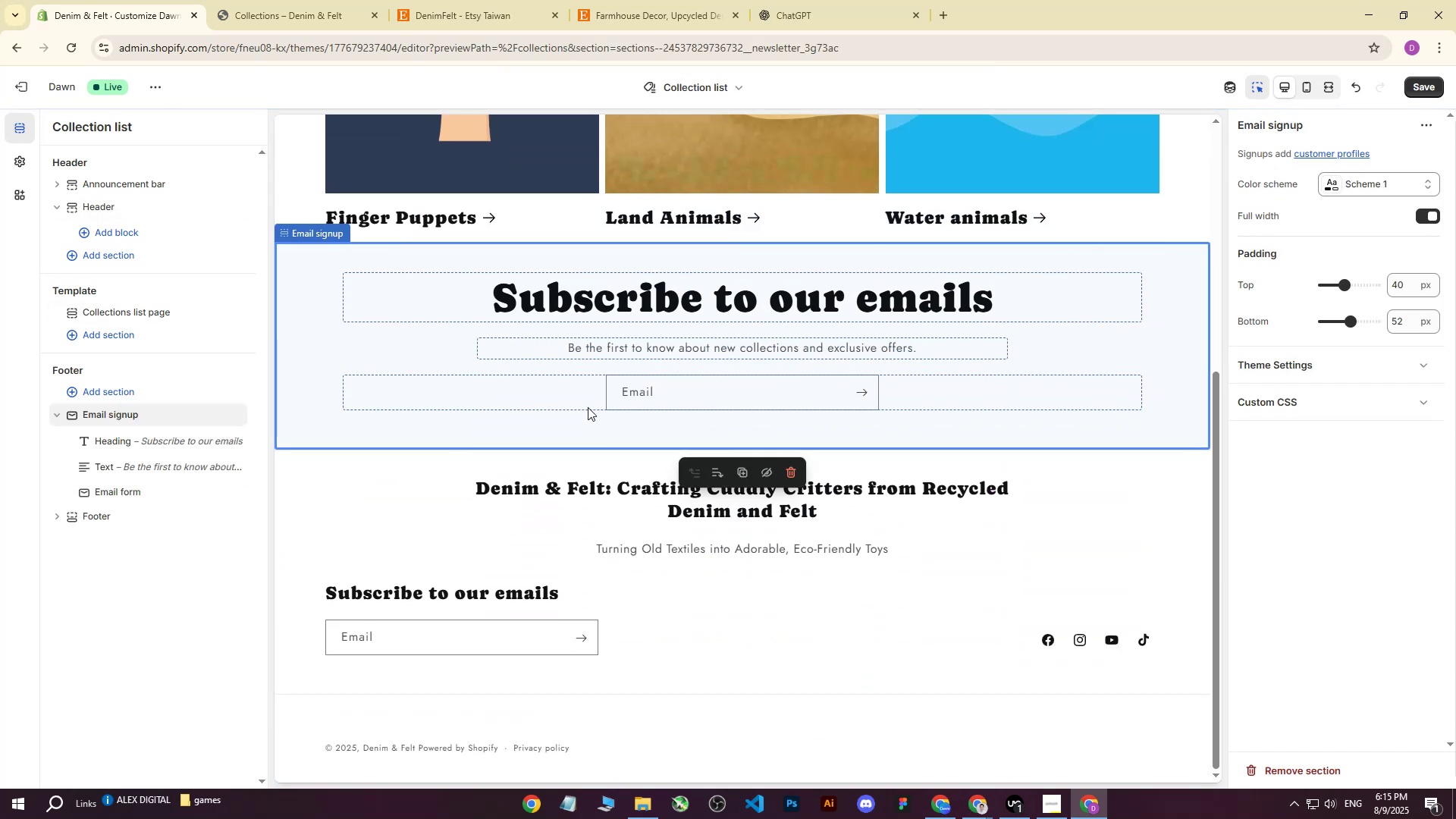 
scroll: coordinate [588, 407], scroll_direction: up, amount: 4.0
 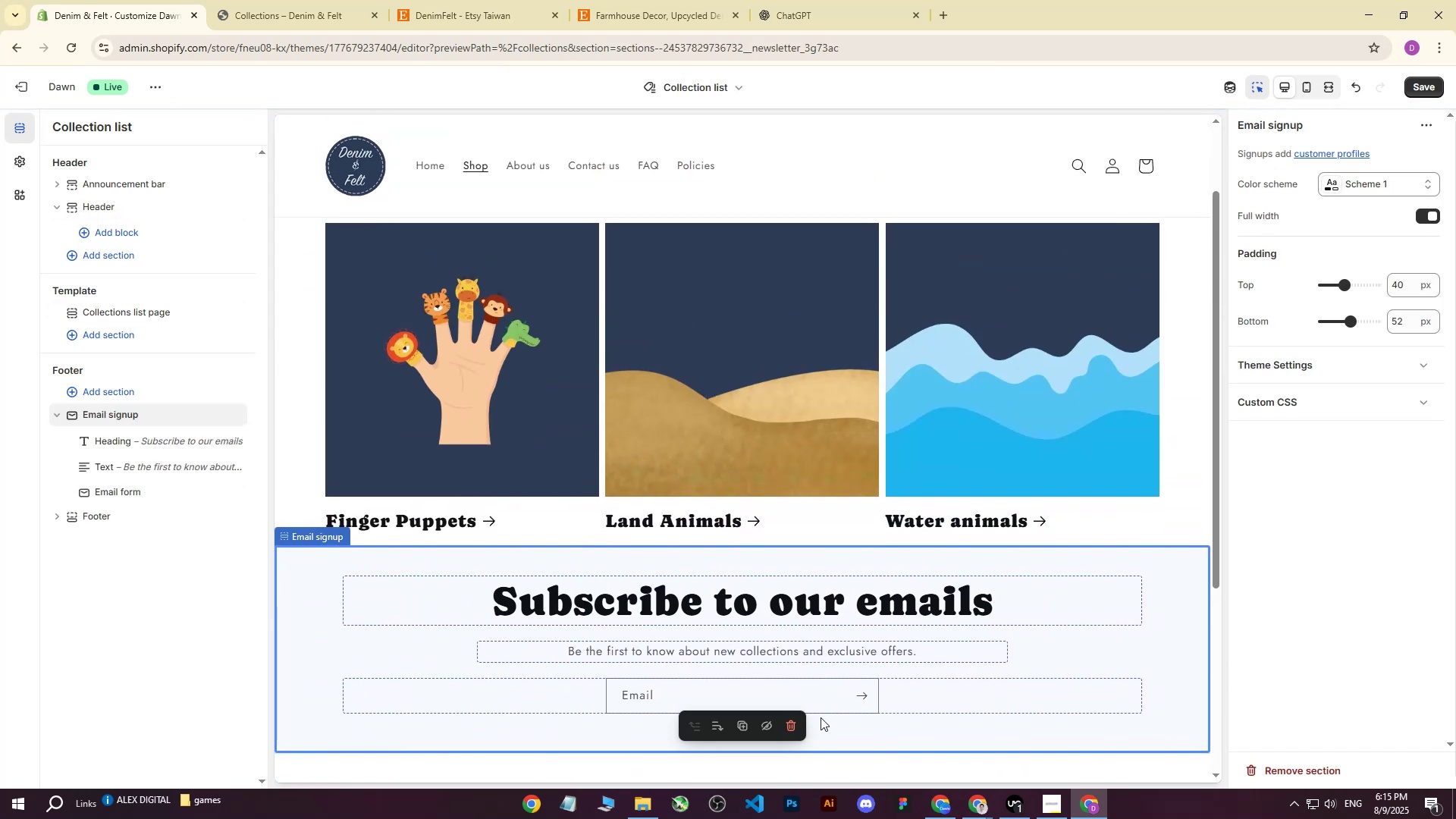 
left_click([791, 724])
 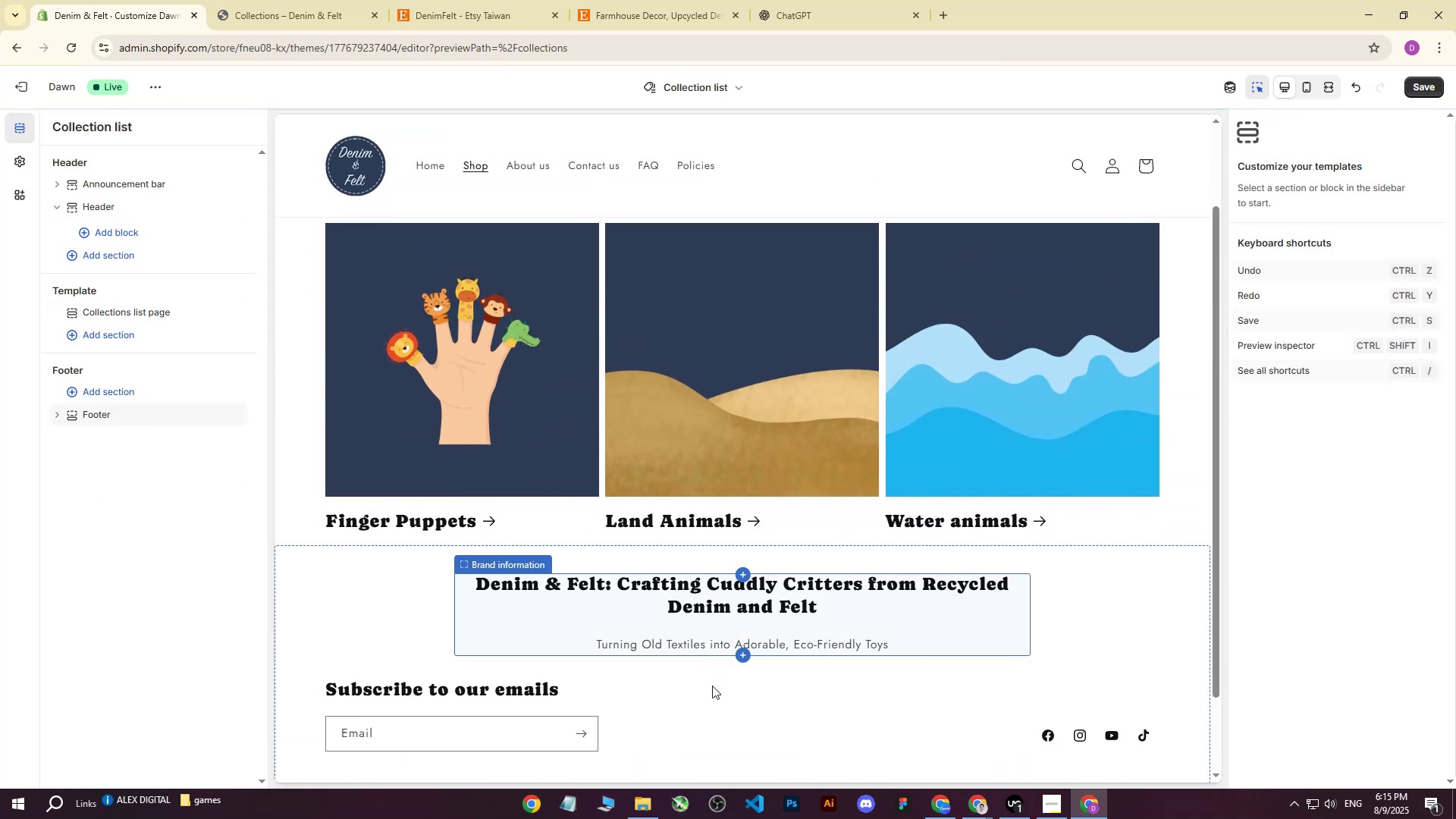 
scroll: coordinate [661, 717], scroll_direction: down, amount: 2.0
 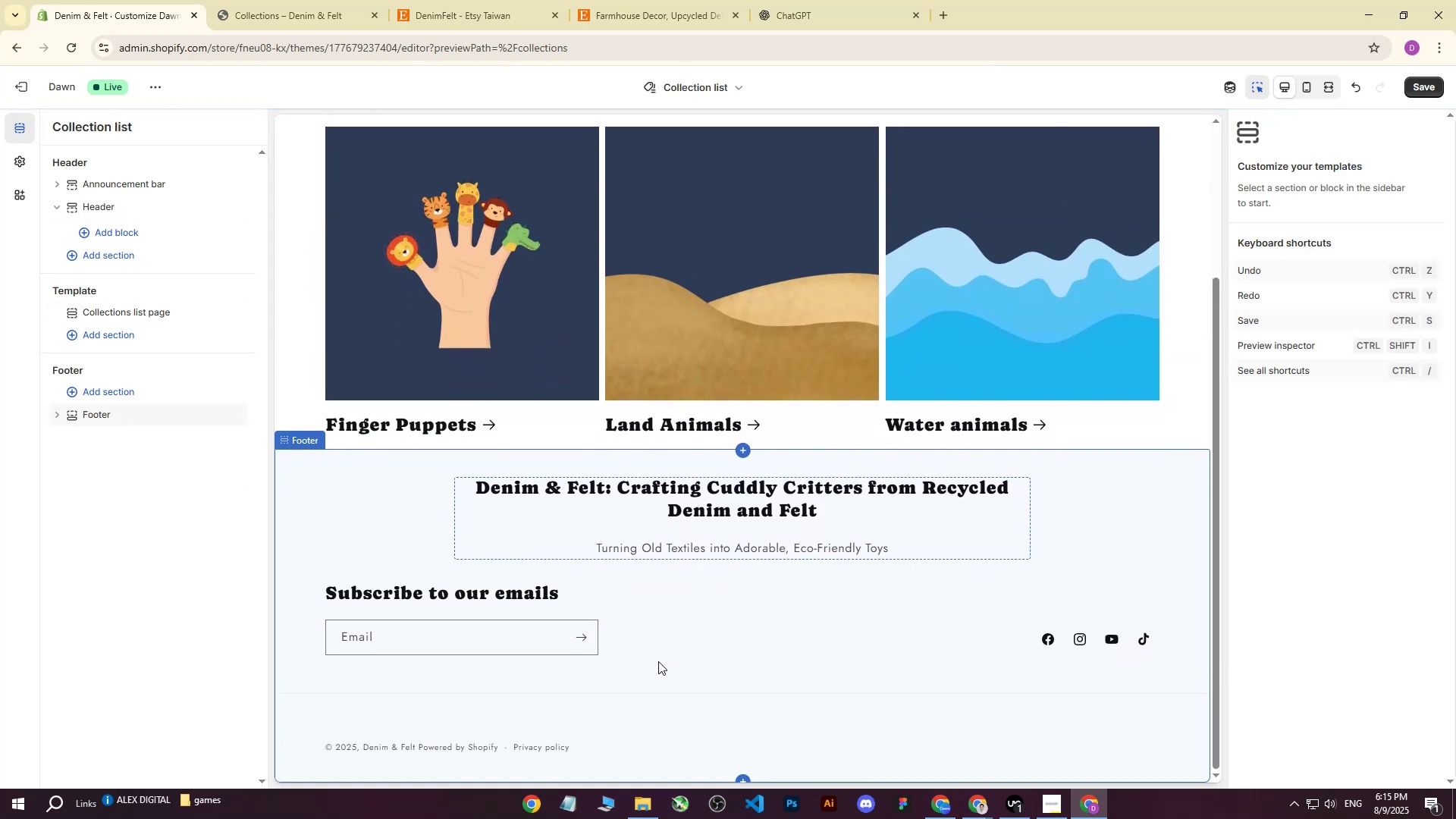 
left_click([658, 661])
 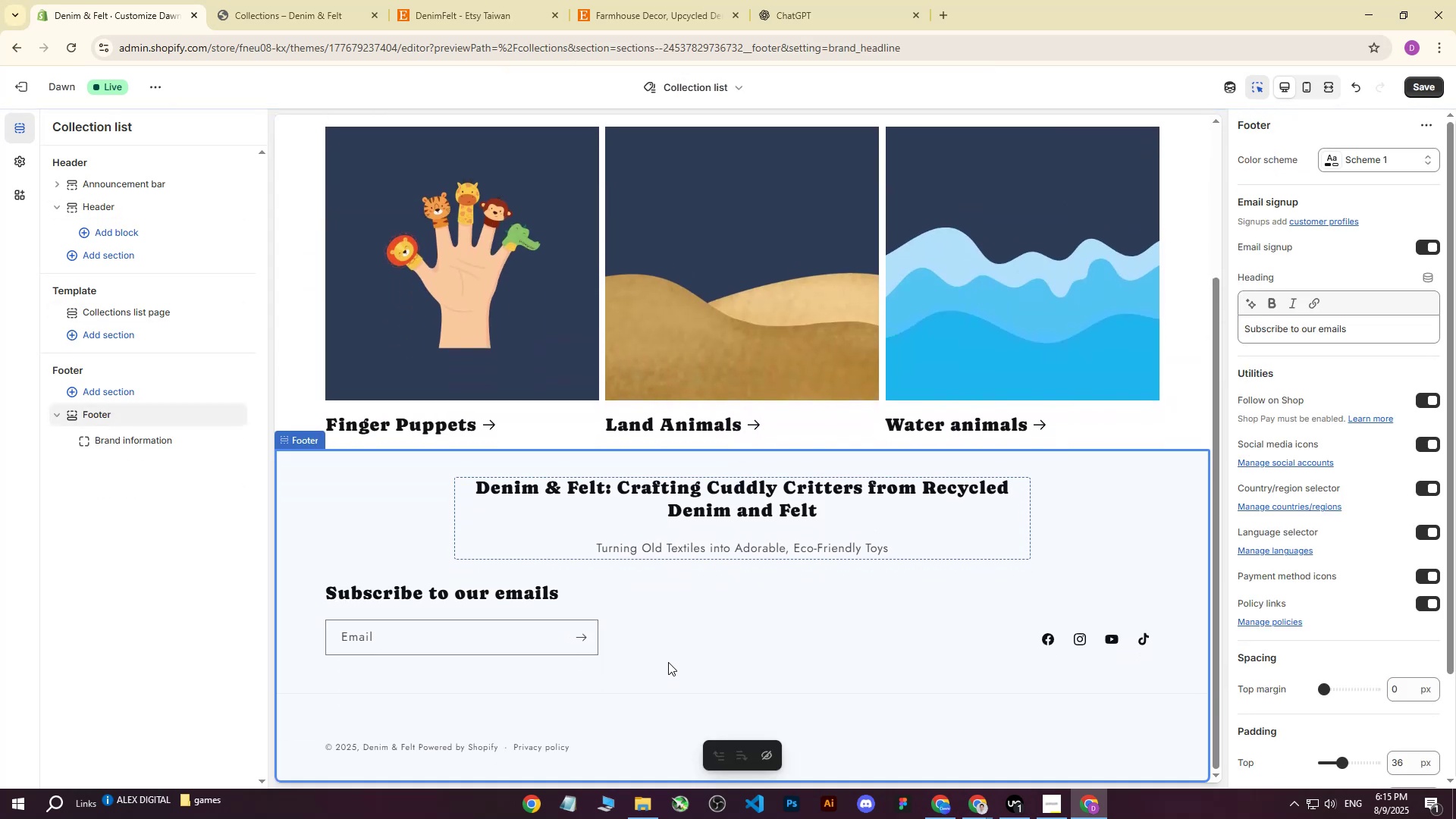 
scroll: coordinate [689, 661], scroll_direction: down, amount: 2.0
 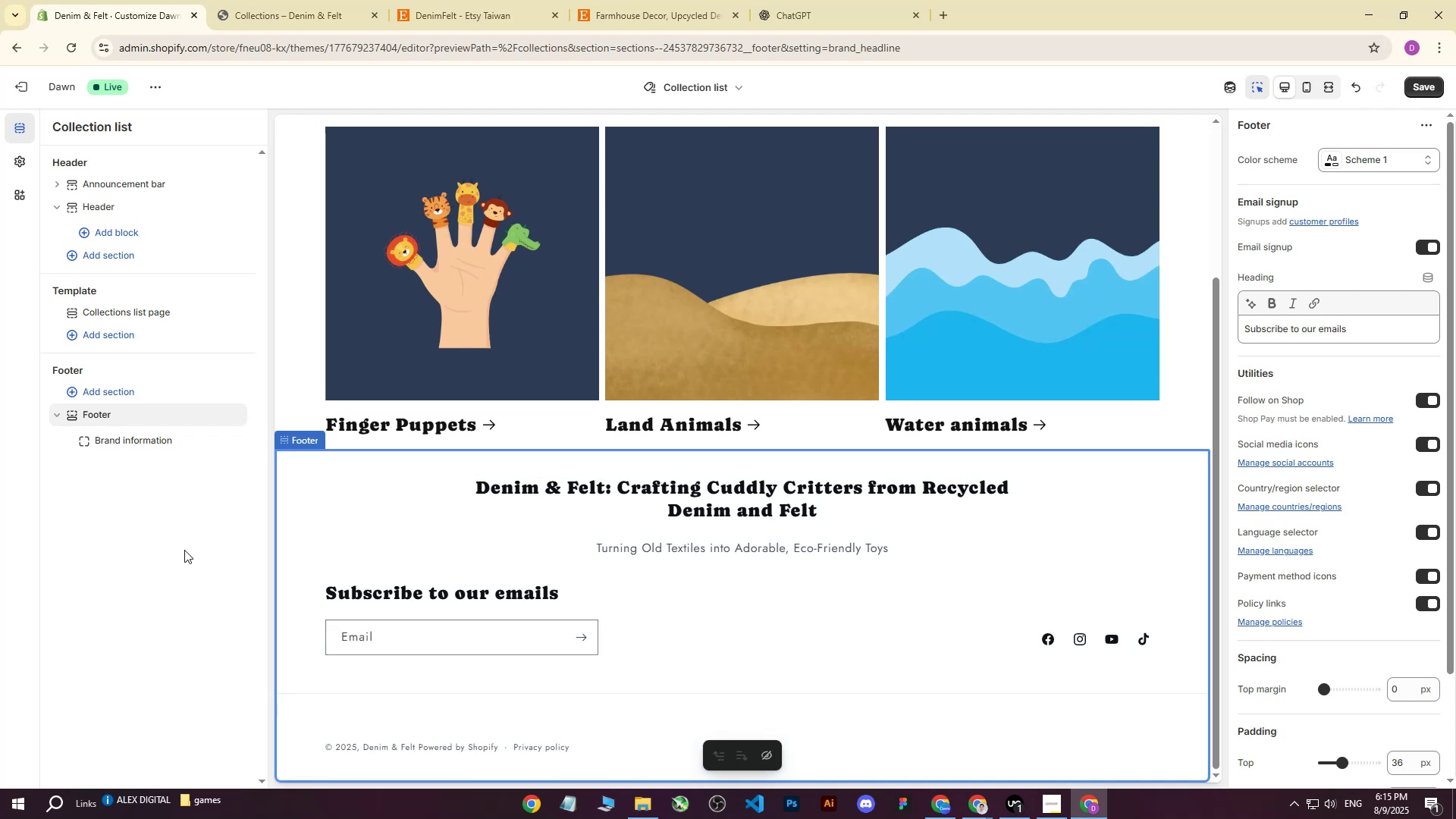 
left_click([133, 436])
 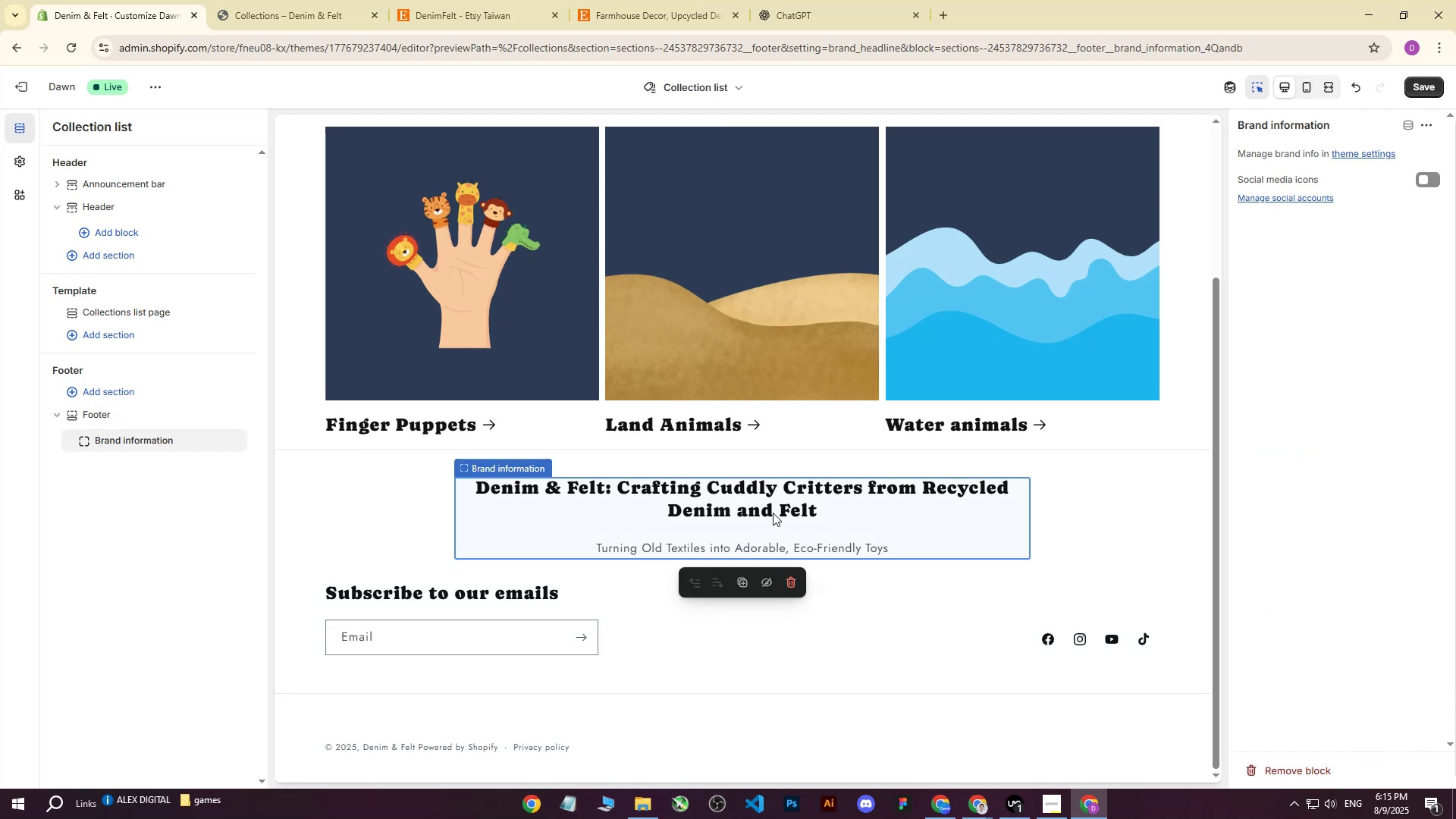 
double_click([767, 503])
 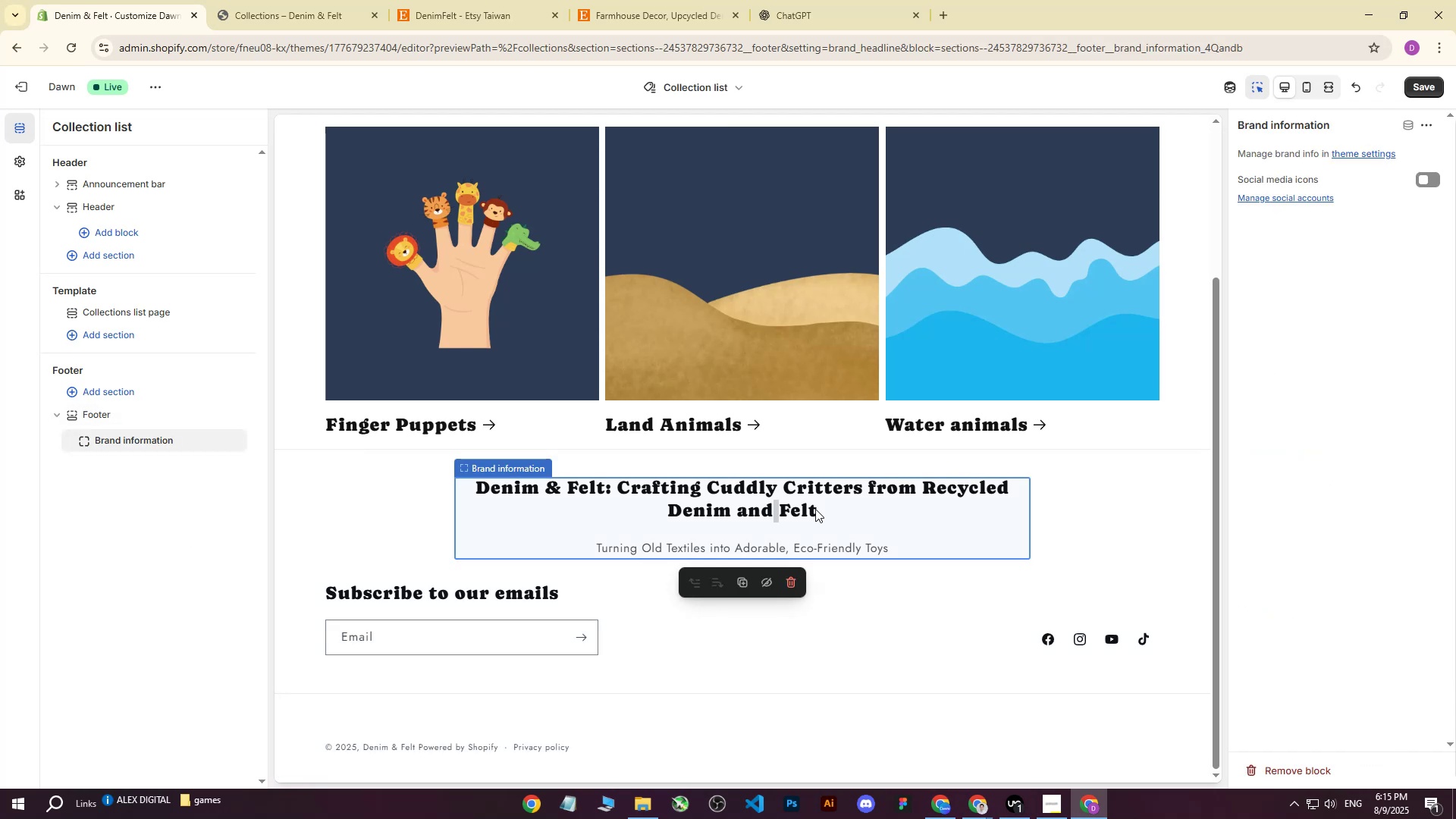 
triple_click([815, 509])
 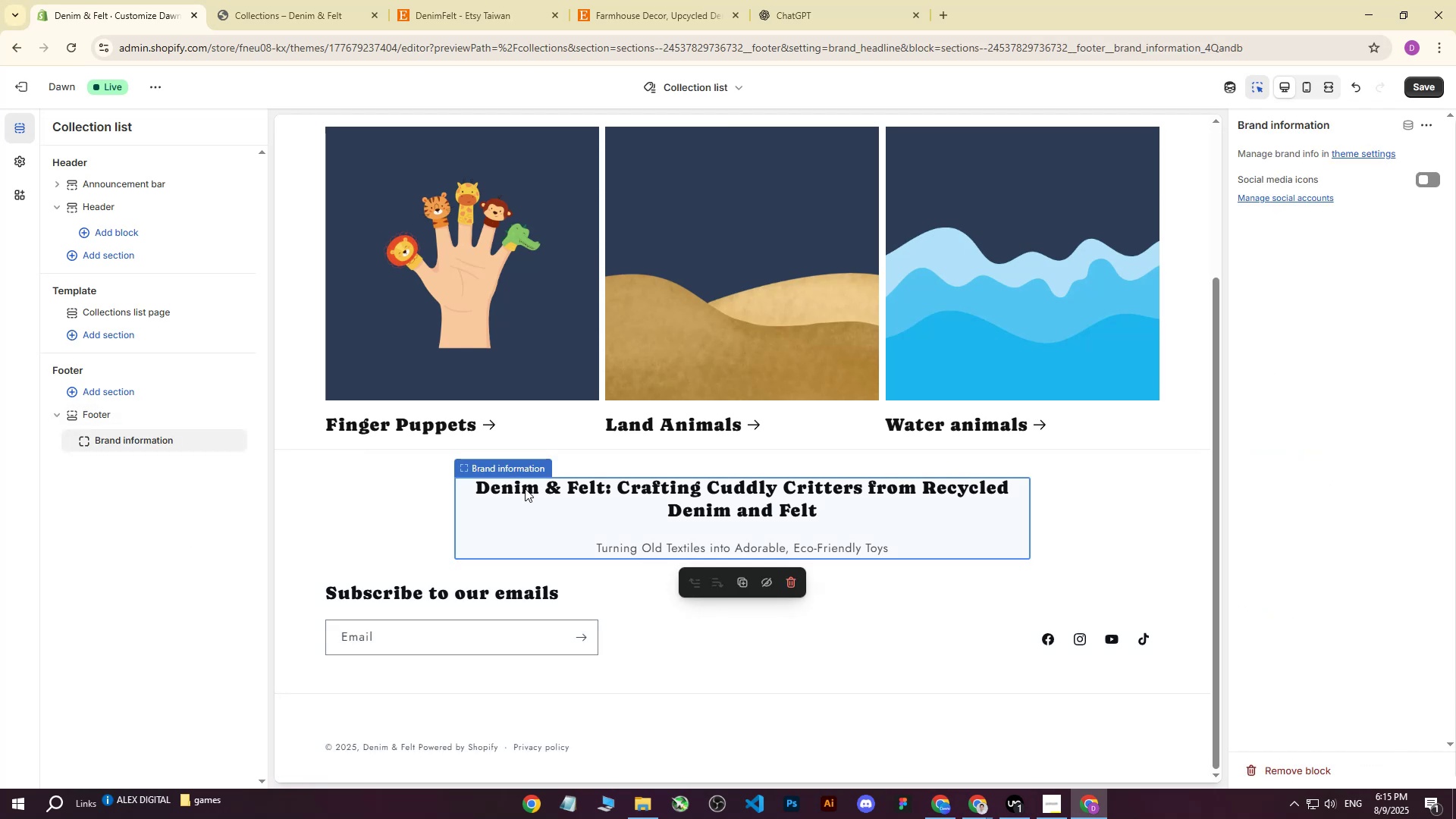 
triple_click([525, 488])
 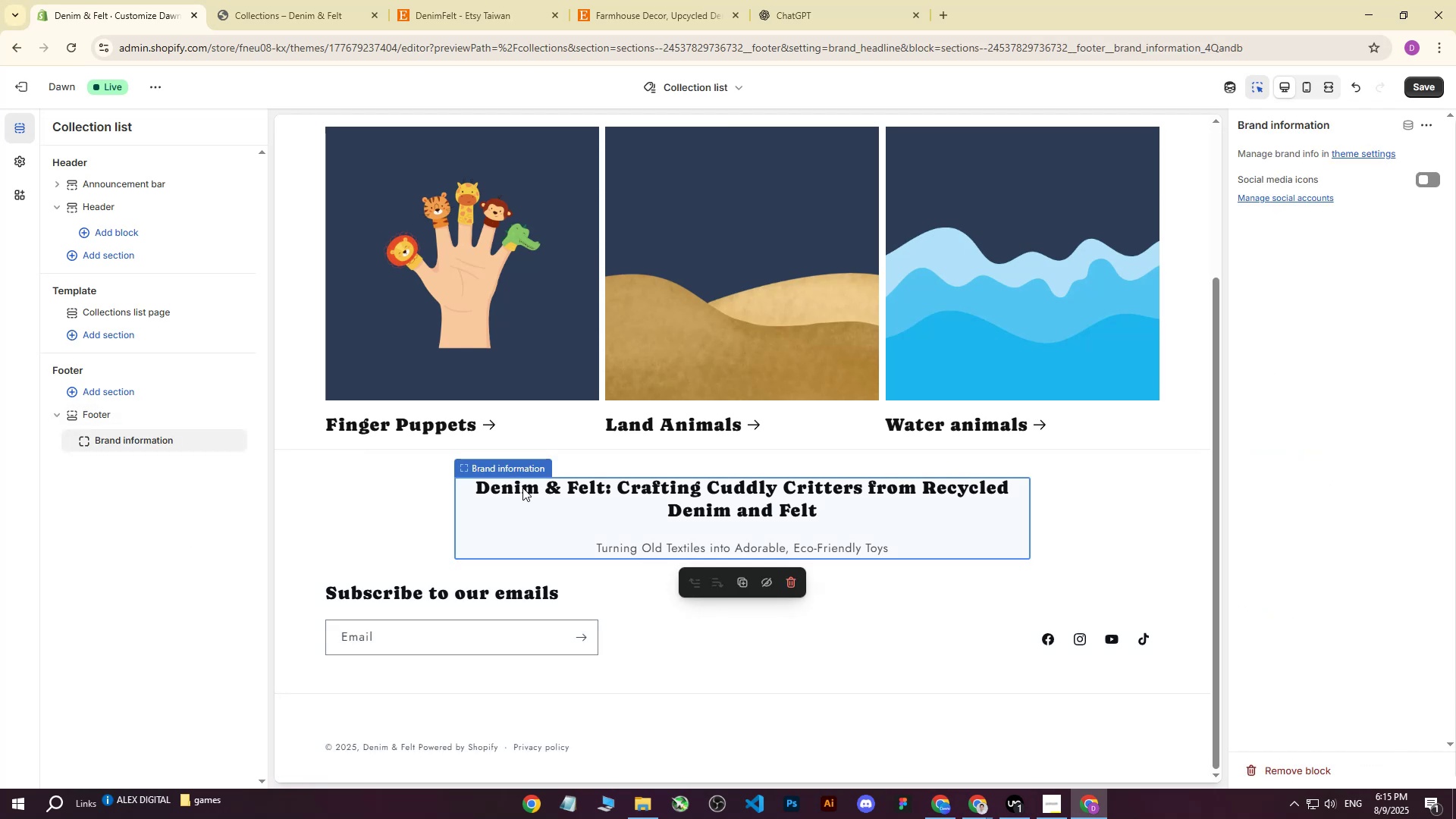 
triple_click([522, 488])
 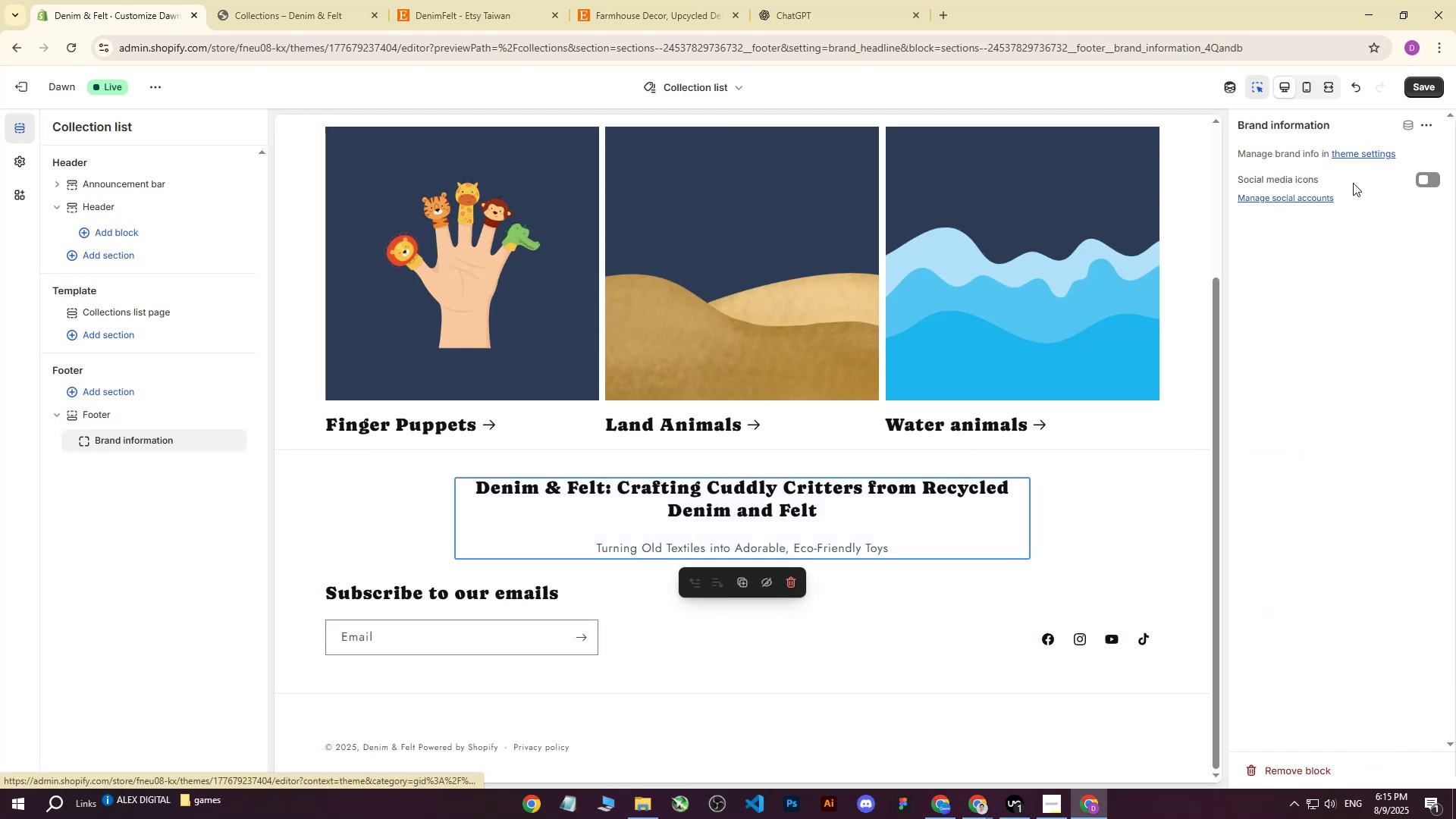 
left_click([1368, 155])
 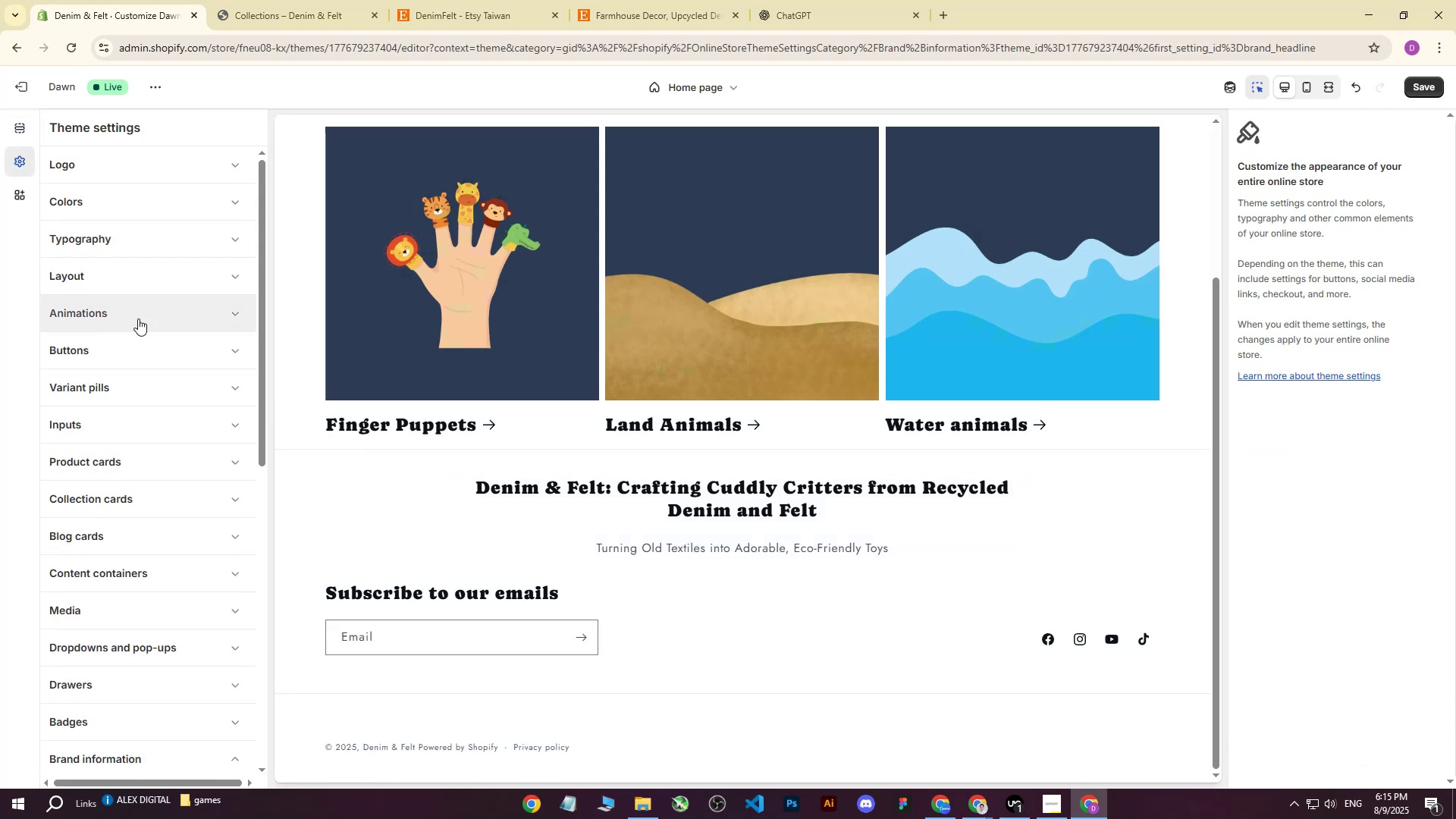 
scroll: coordinate [136, 457], scroll_direction: down, amount: 6.0
 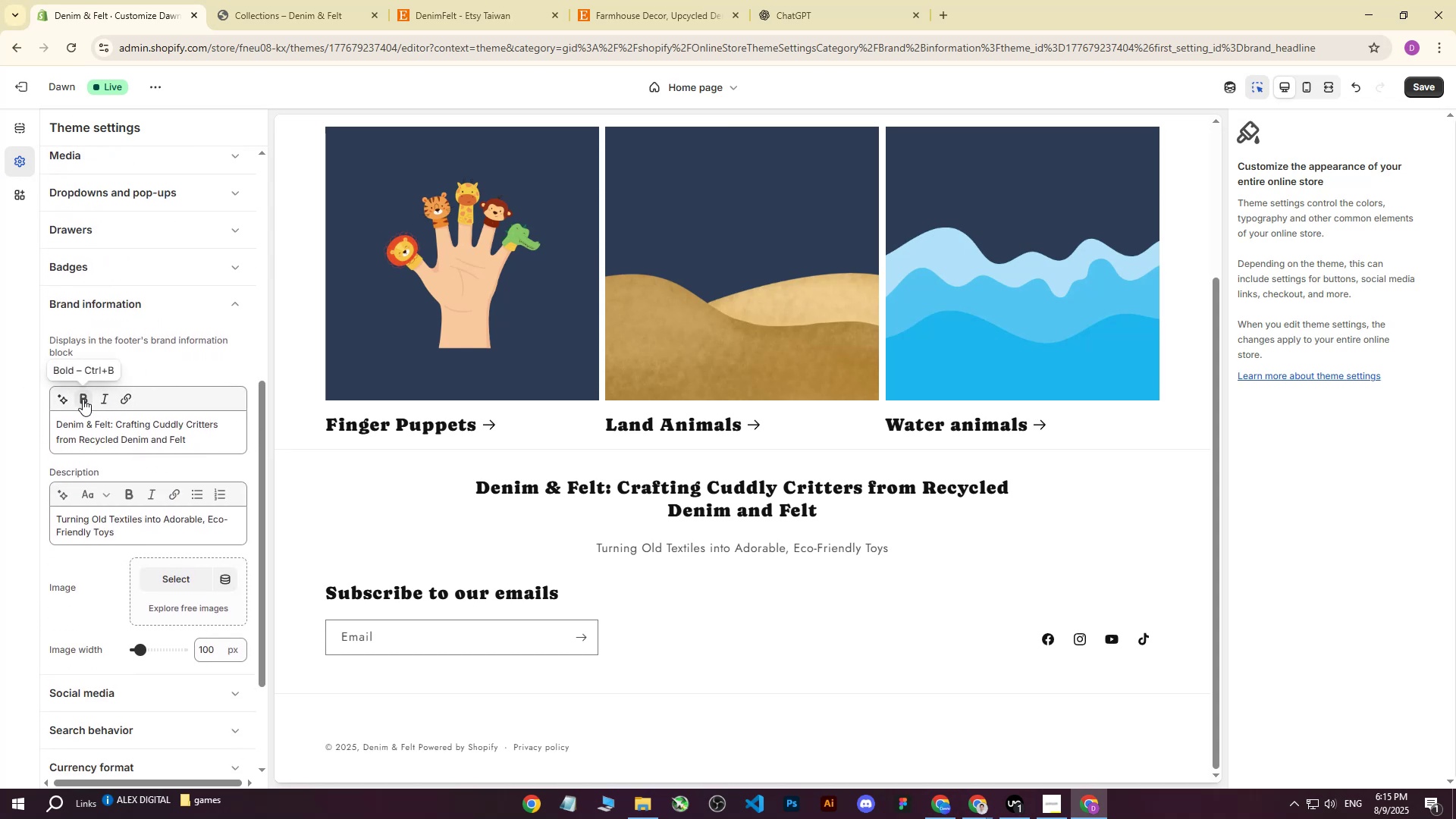 
wait(5.74)
 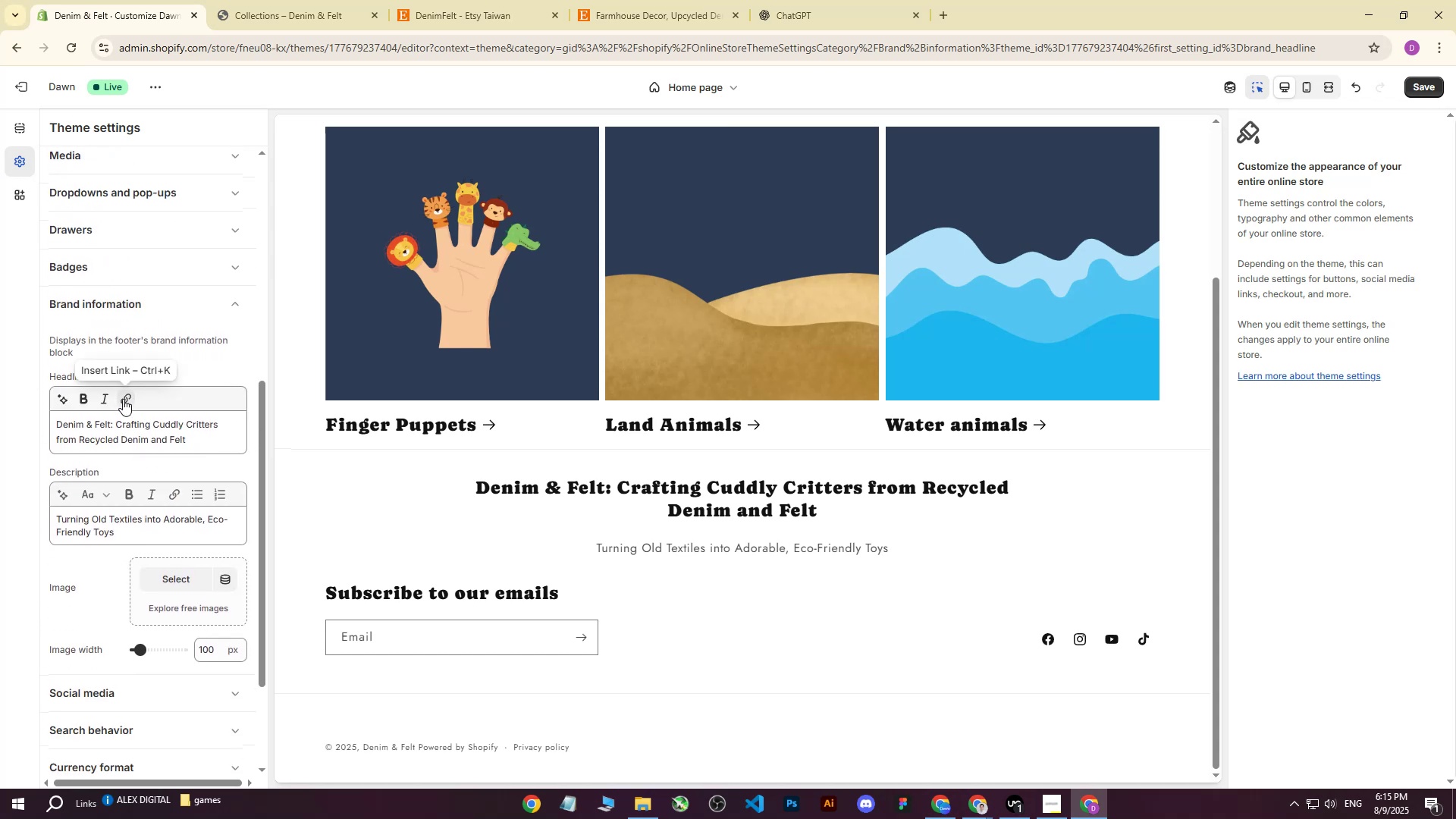 
left_click_drag(start_coordinate=[136, 536], to_coordinate=[52, 507])
 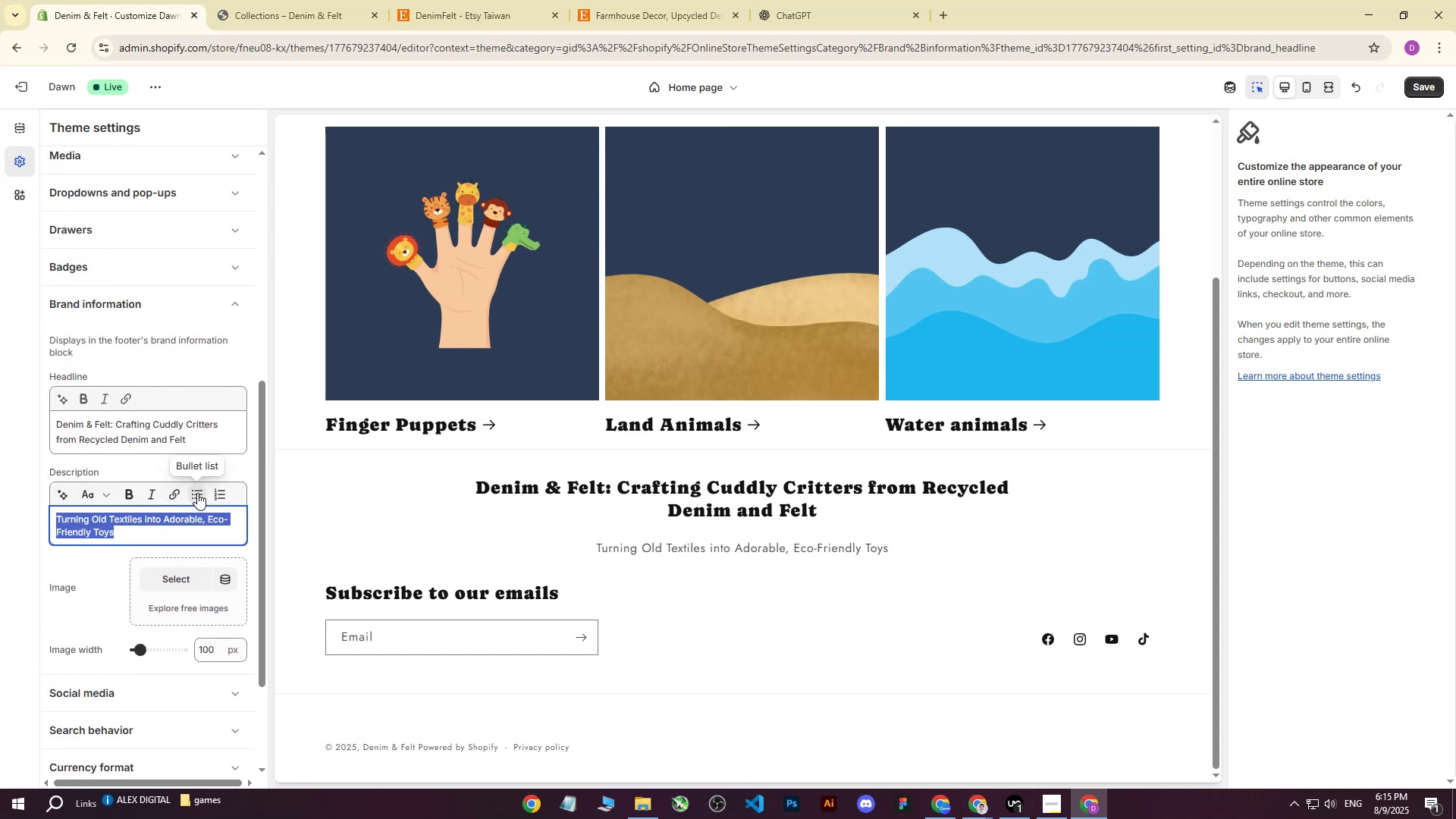 
left_click([197, 493])
 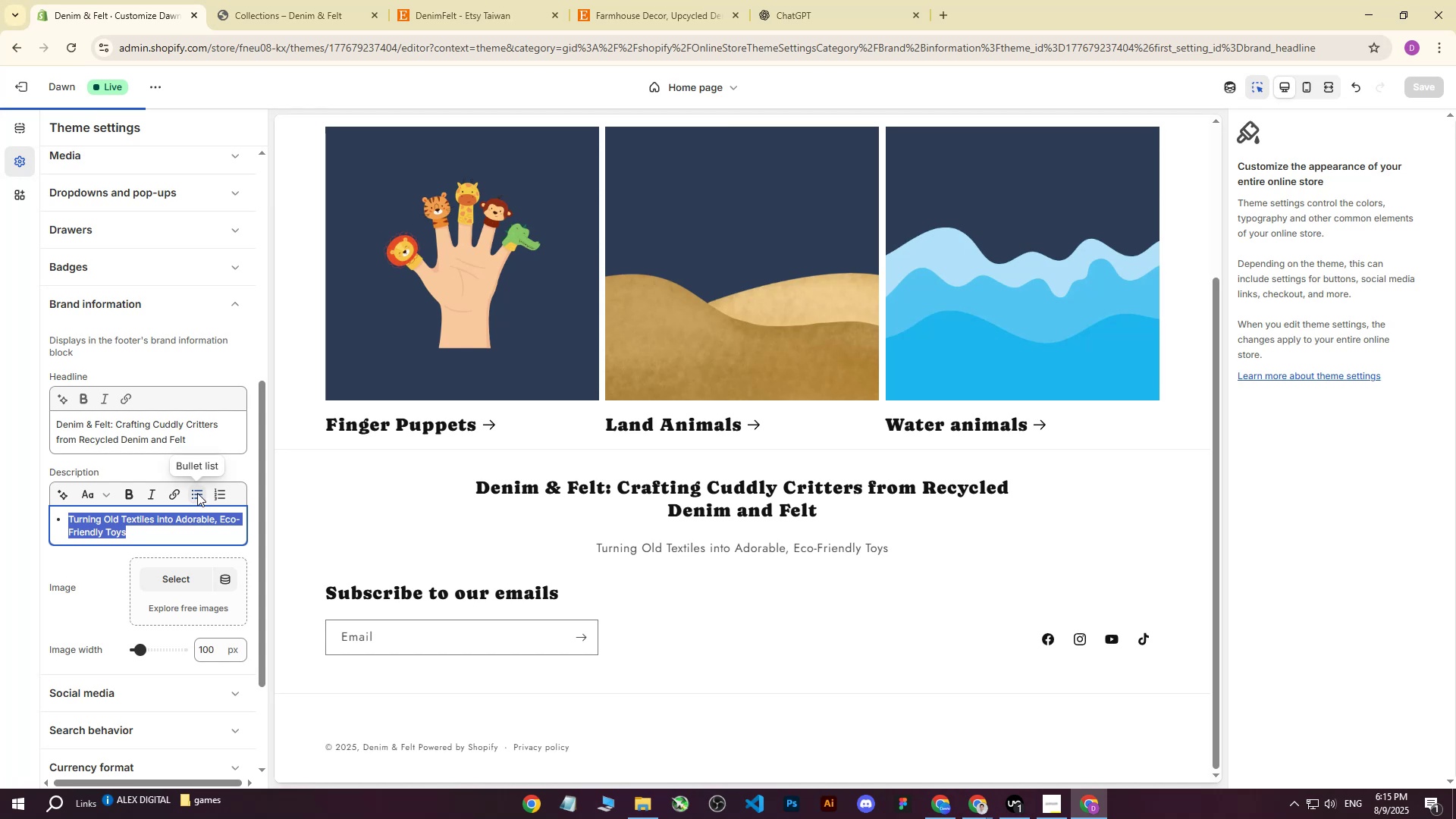 
left_click([197, 493])
 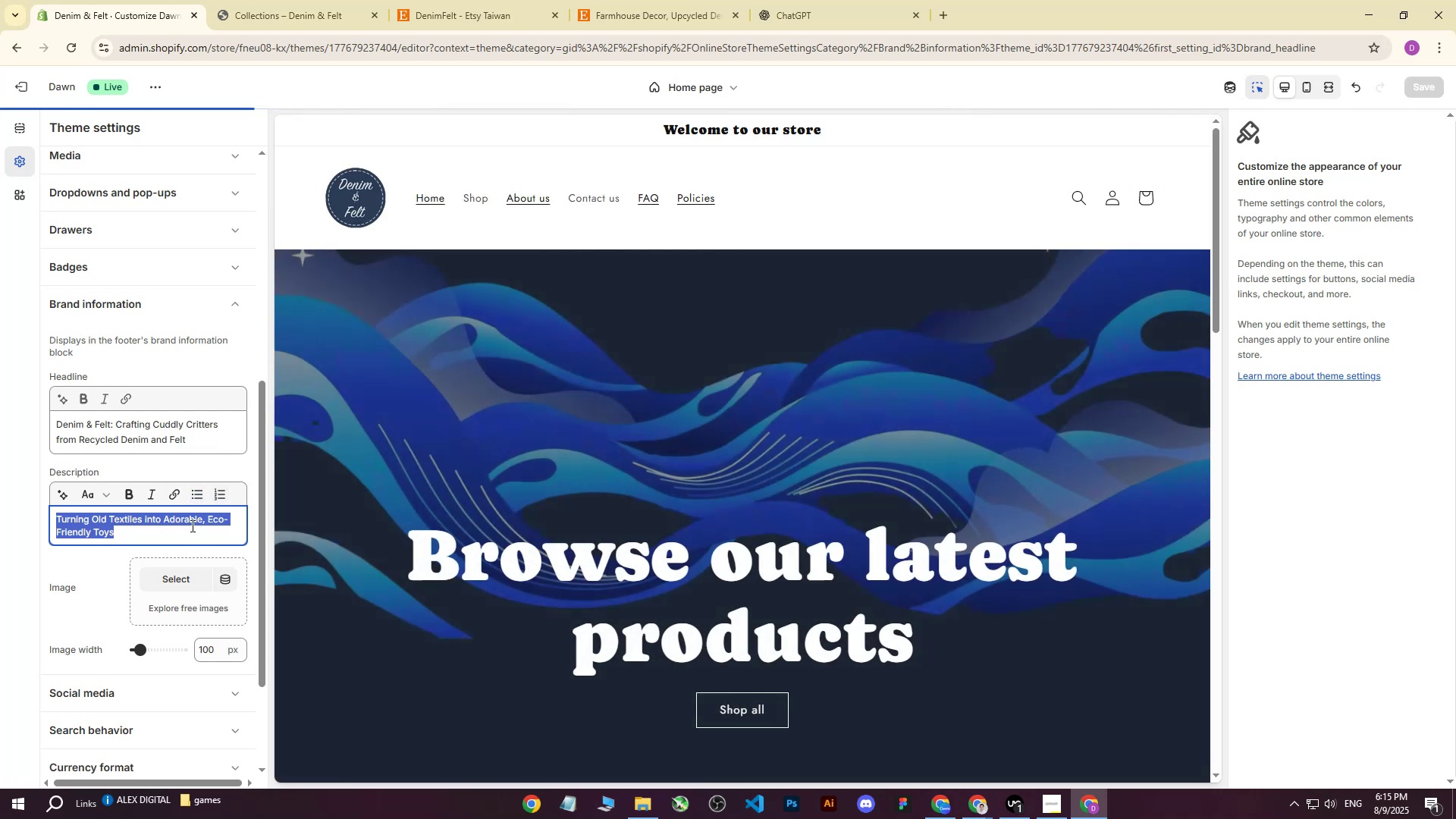 
left_click([163, 536])
 